 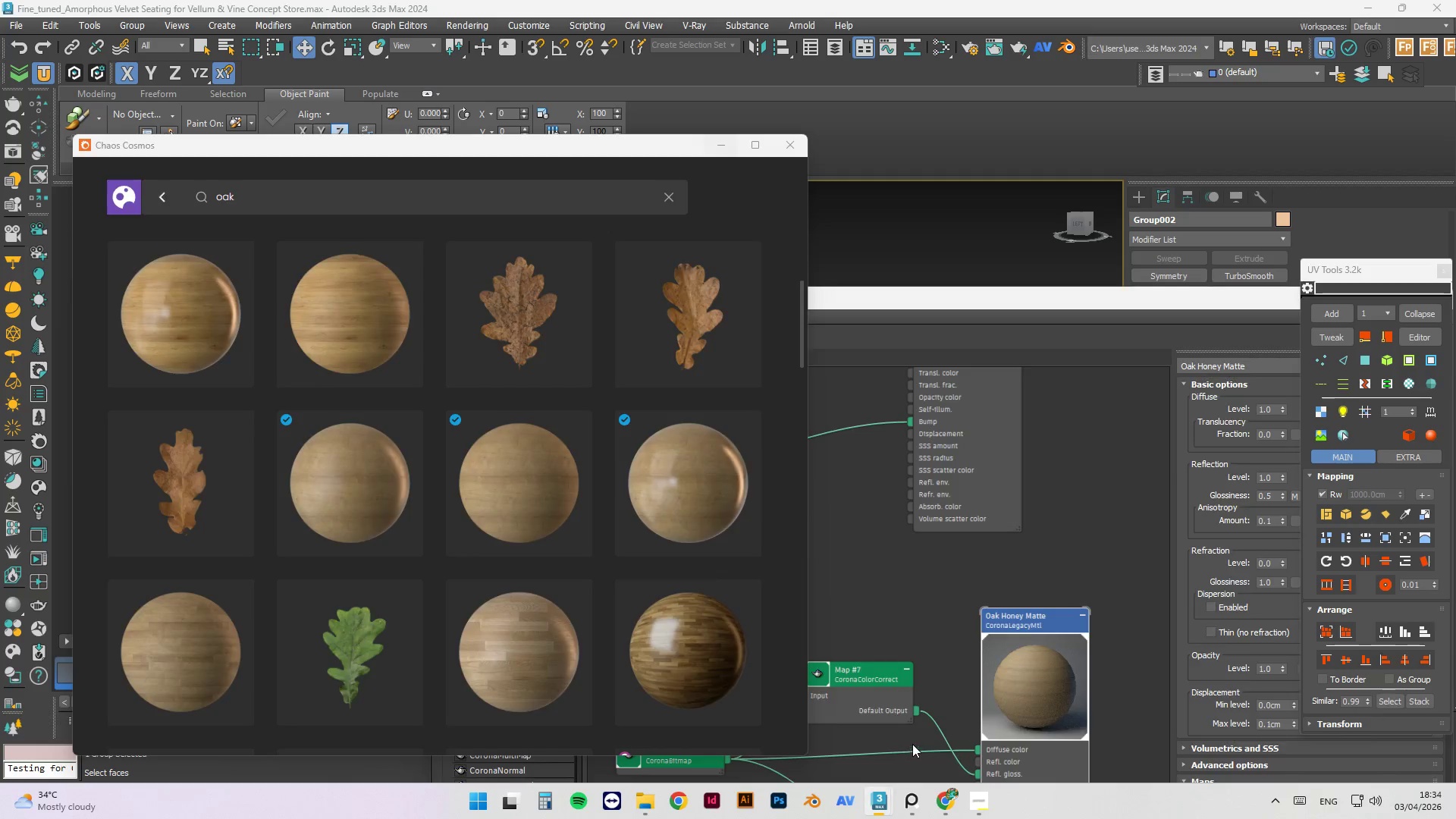 
left_click([882, 388])
 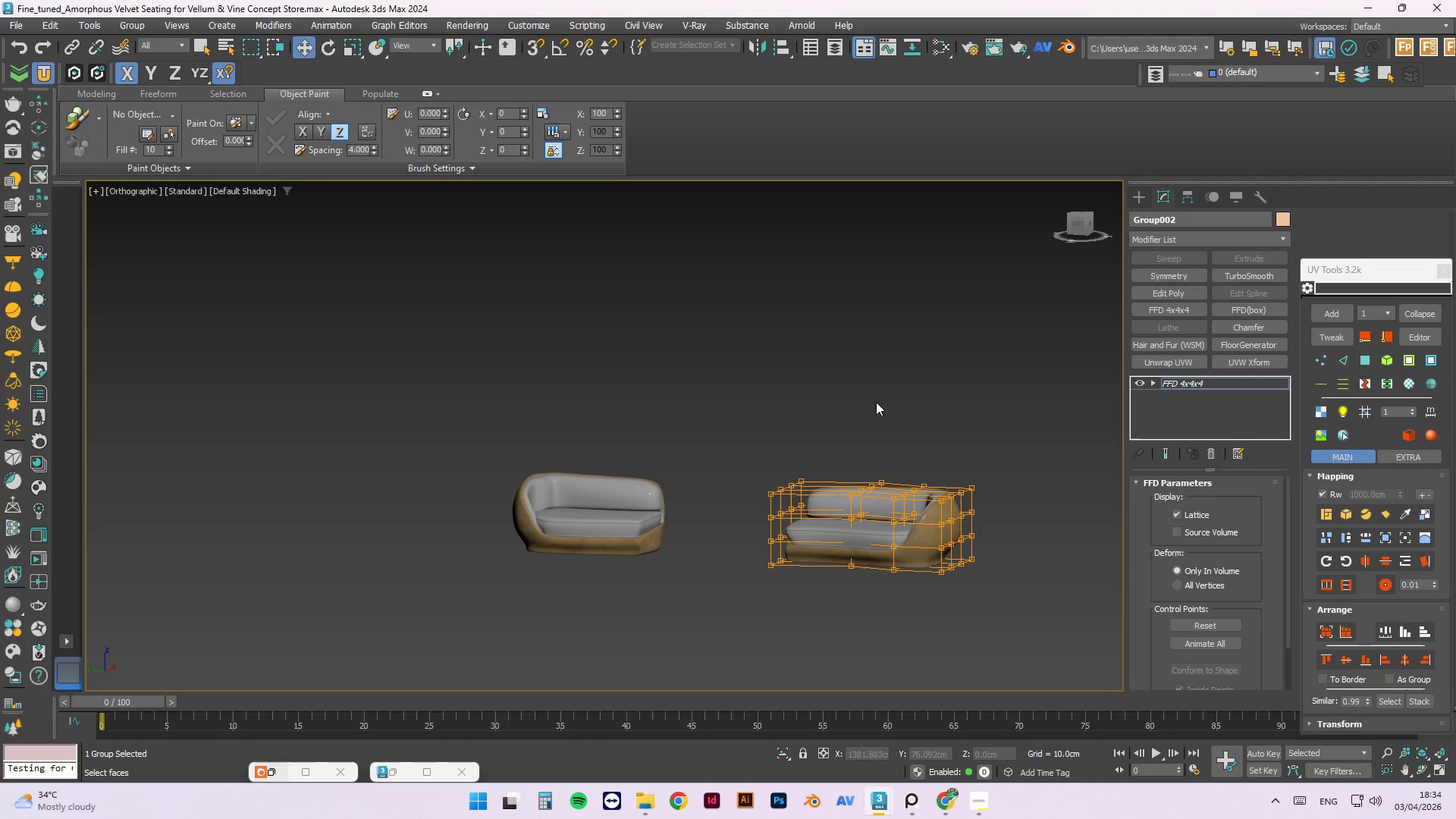 
scroll: coordinate [856, 565], scroll_direction: up, amount: 3.0
 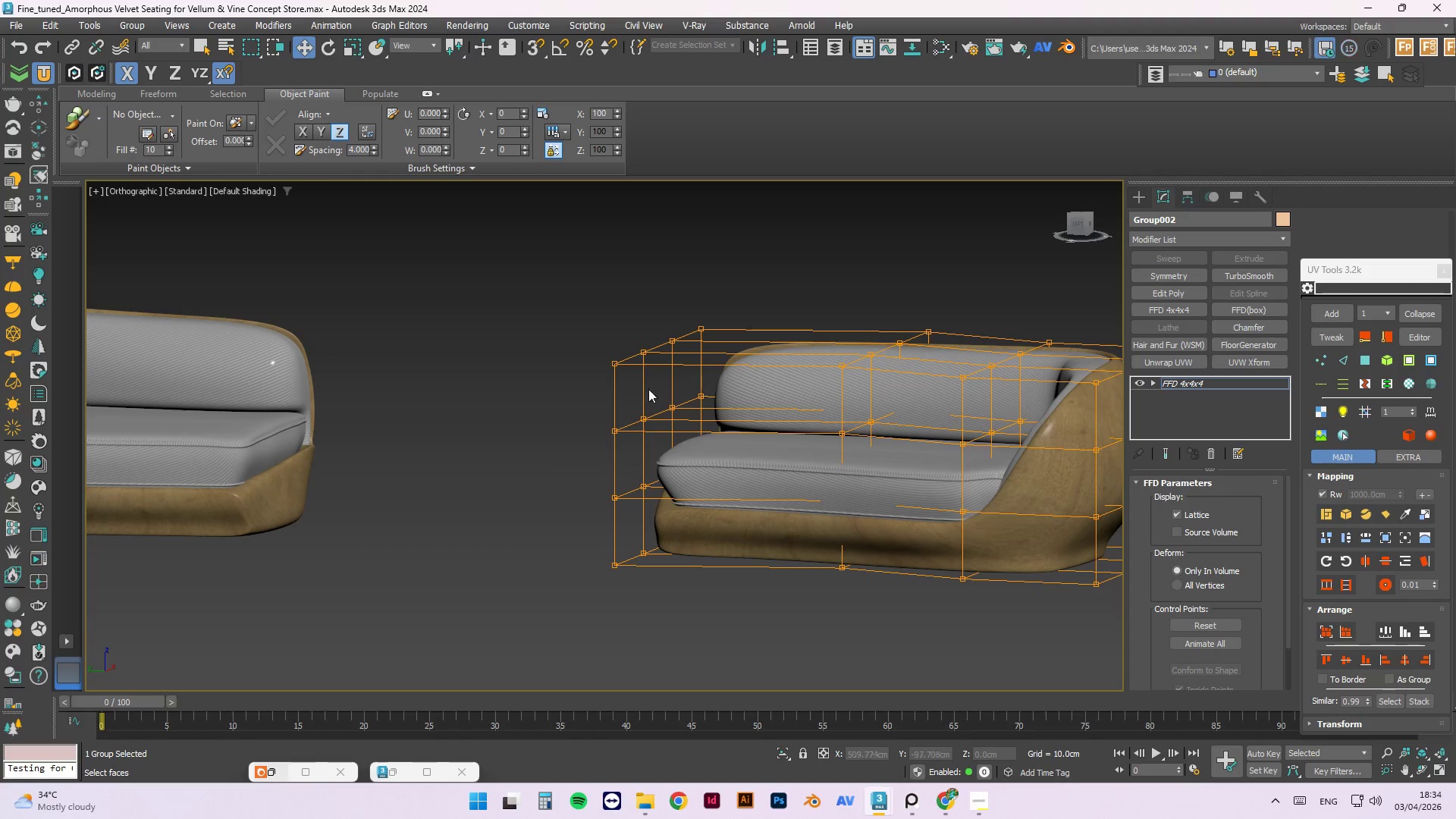 
scroll: coordinate [605, 463], scroll_direction: down, amount: 2.0
 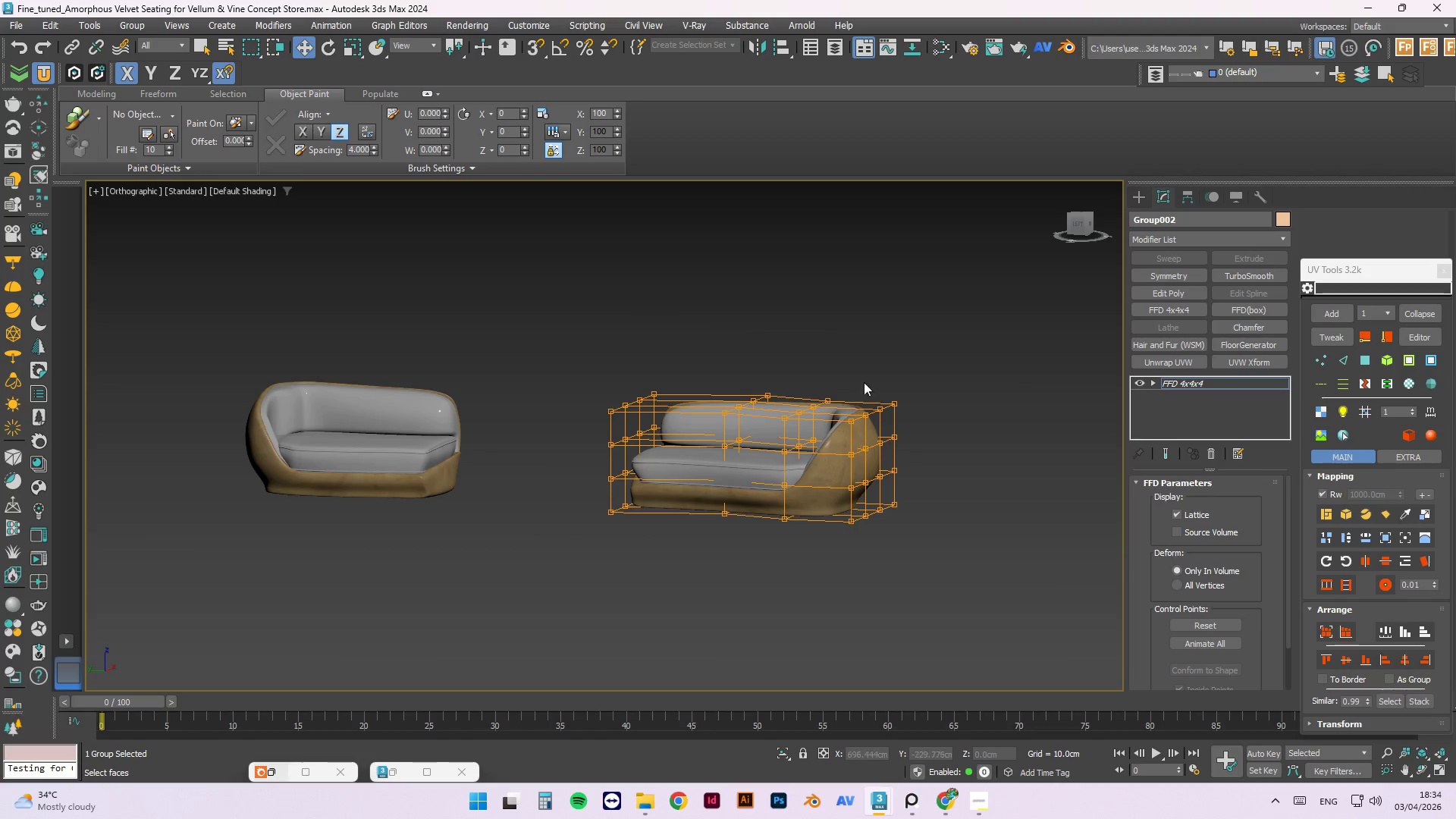 
hold_key(key=AltLeft, duration=1.5)
 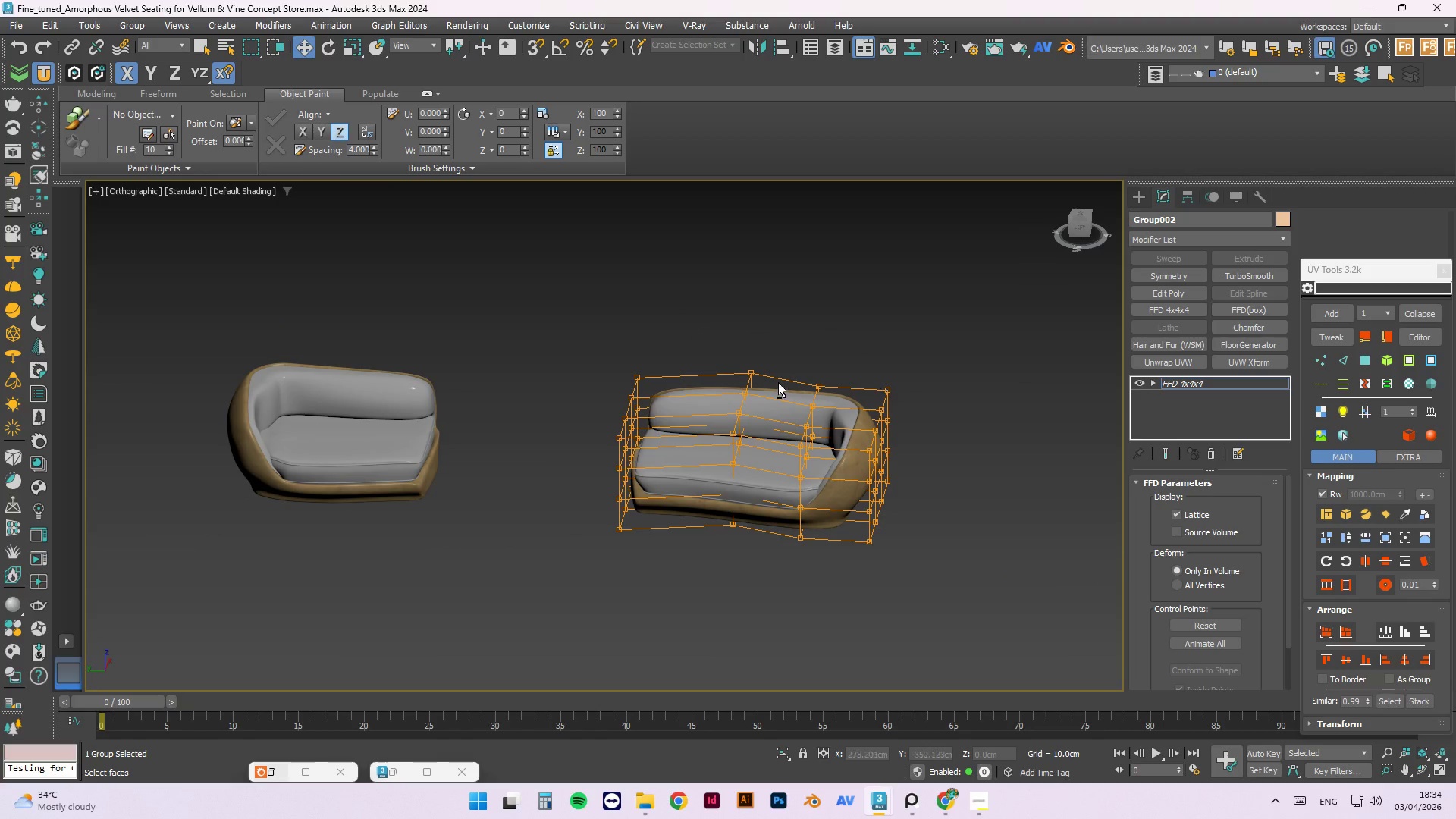 
hold_key(key=AltLeft, duration=0.52)
 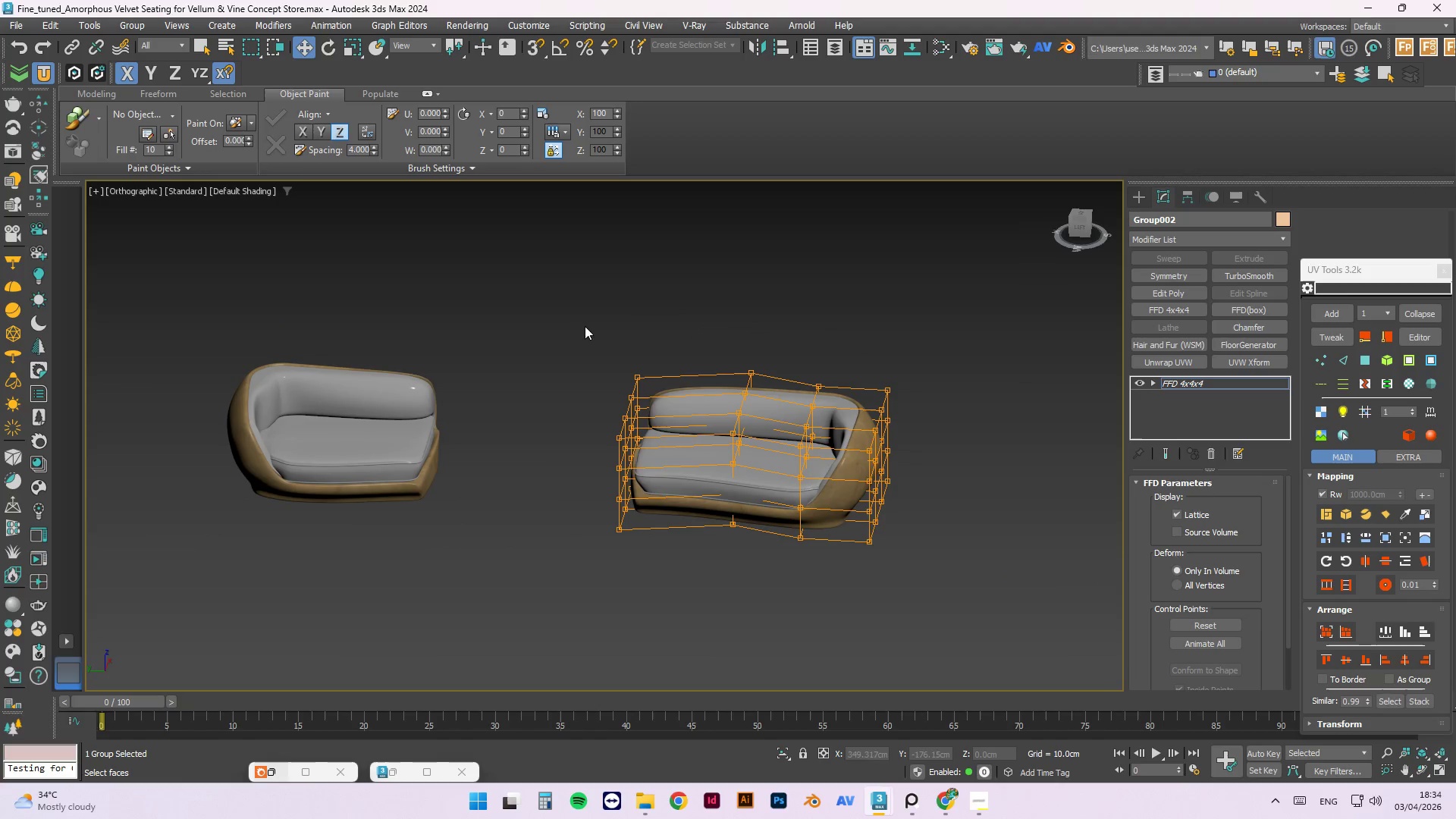 
left_click_drag(start_coordinate=[587, 325], to_coordinate=[661, 556])
 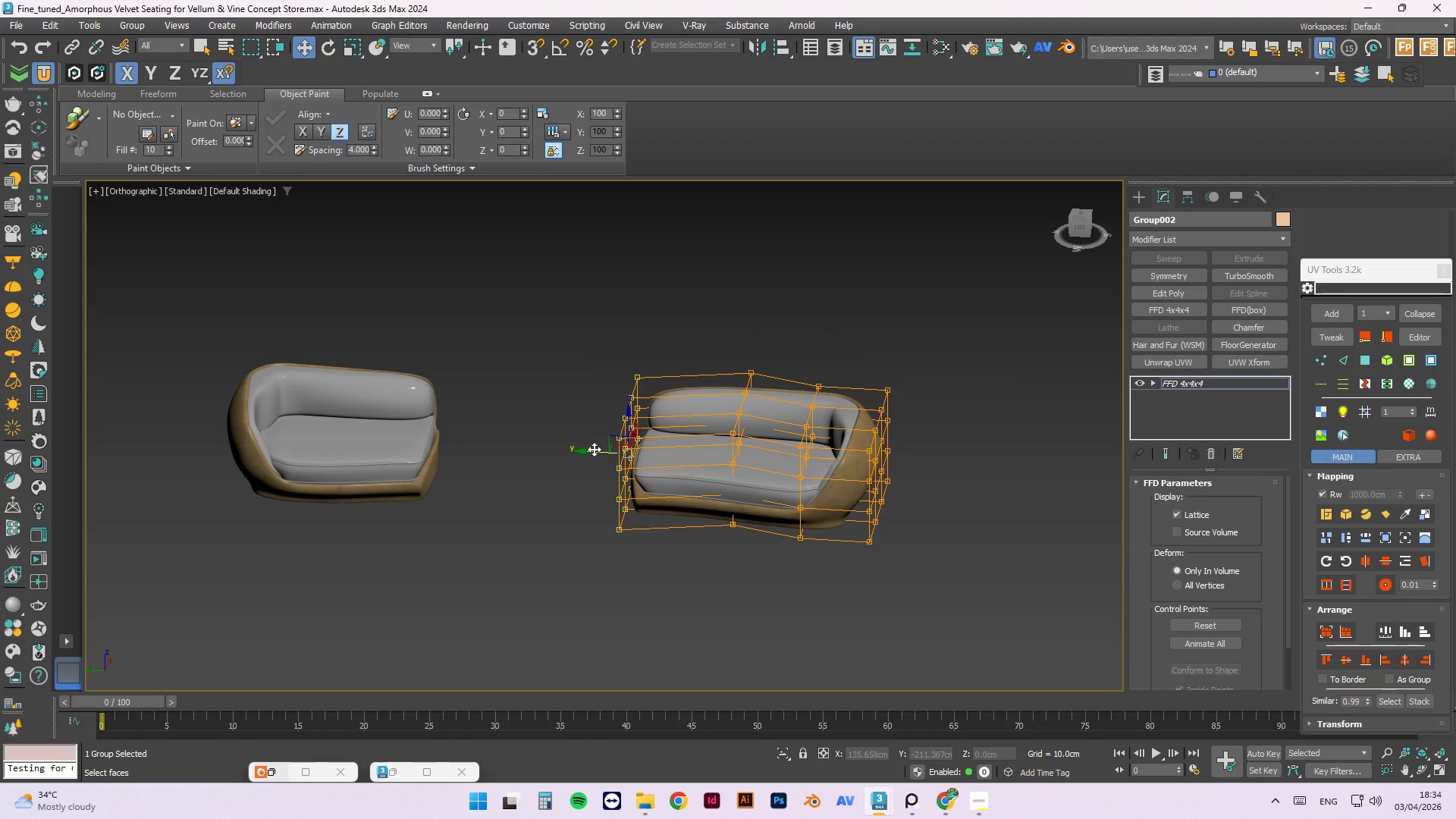 
left_click_drag(start_coordinate=[594, 449], to_coordinate=[482, 459])
 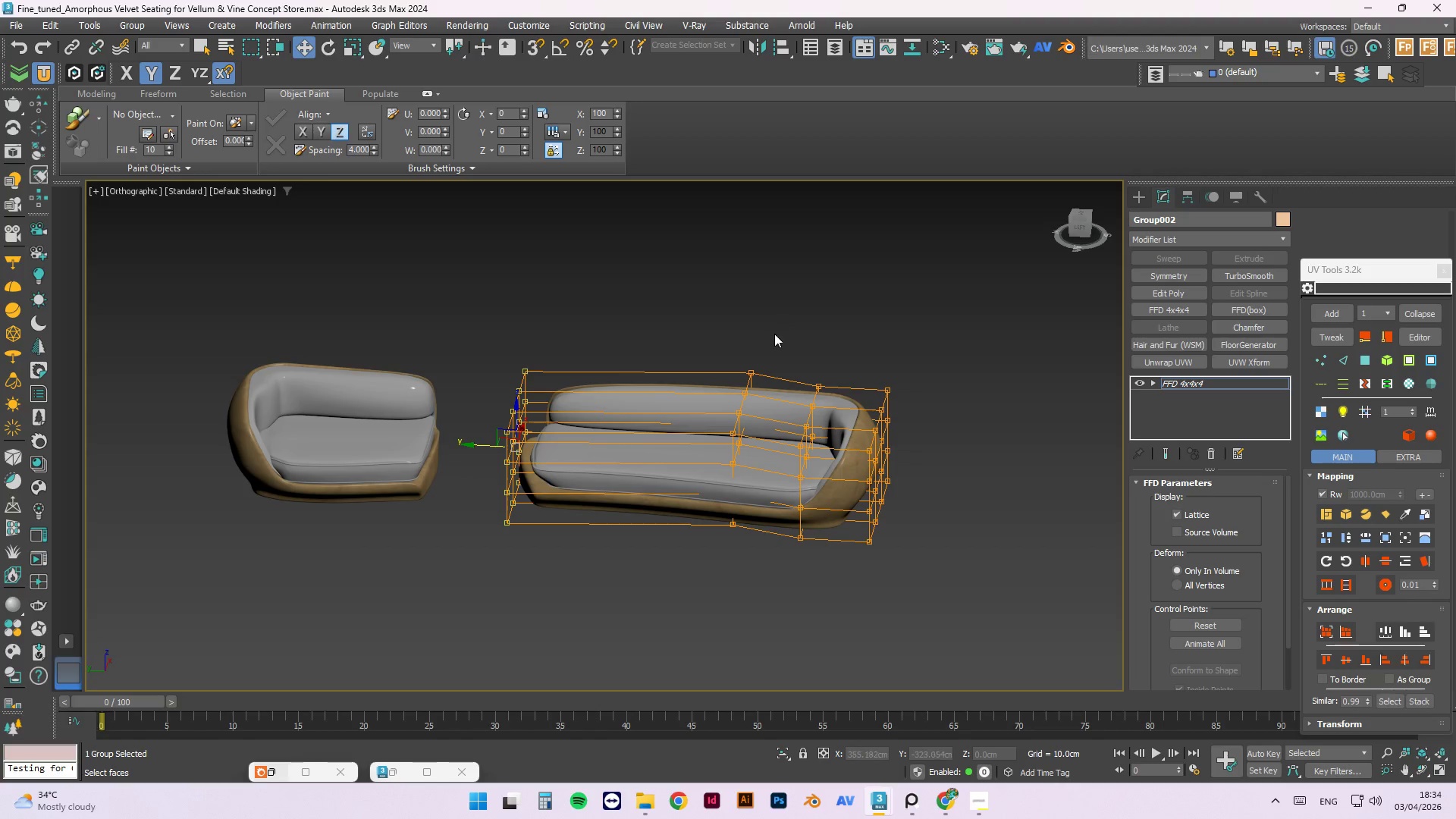 
left_click_drag(start_coordinate=[761, 303], to_coordinate=[670, 574])
 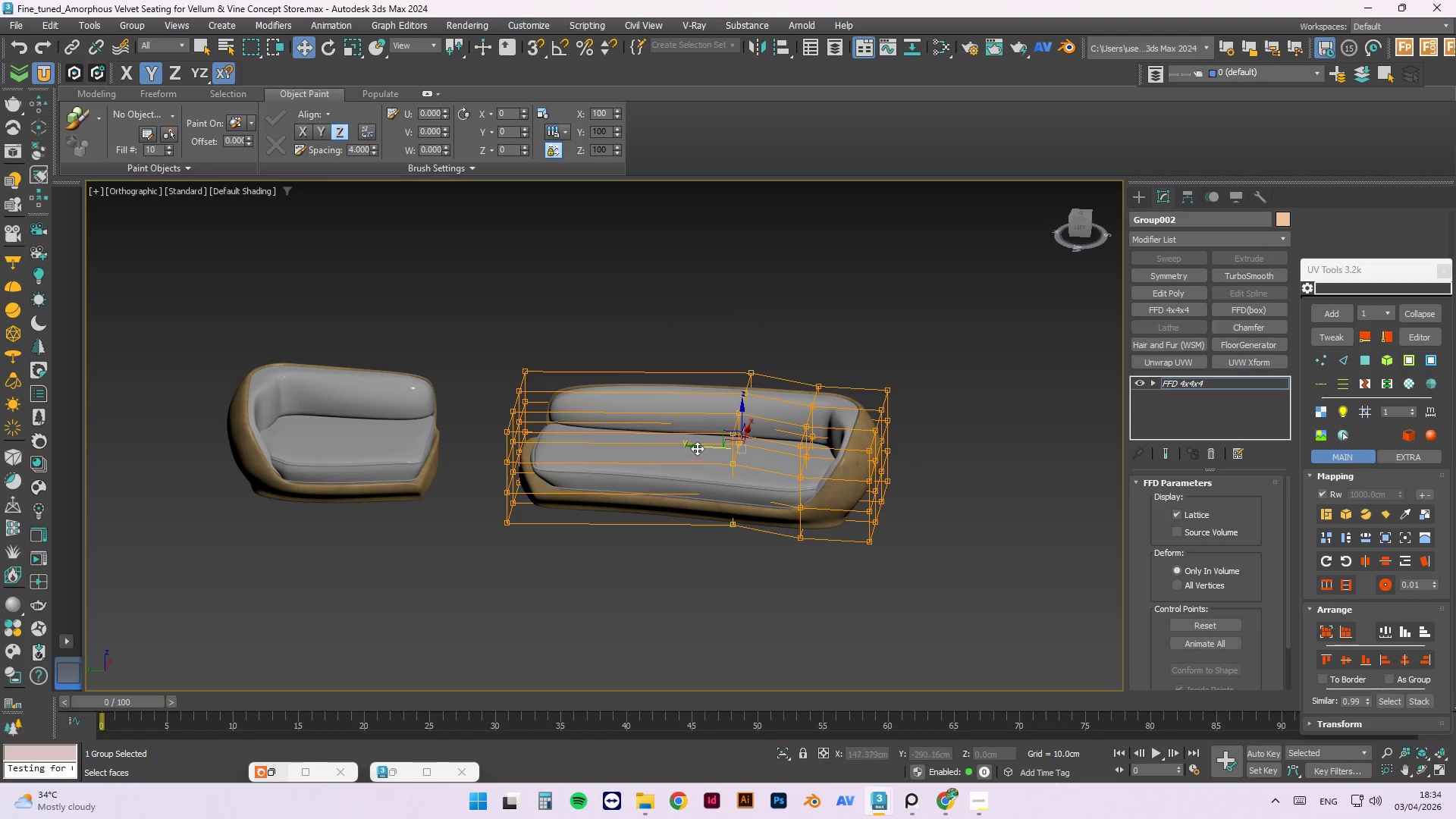 
left_click_drag(start_coordinate=[695, 448], to_coordinate=[655, 466])
 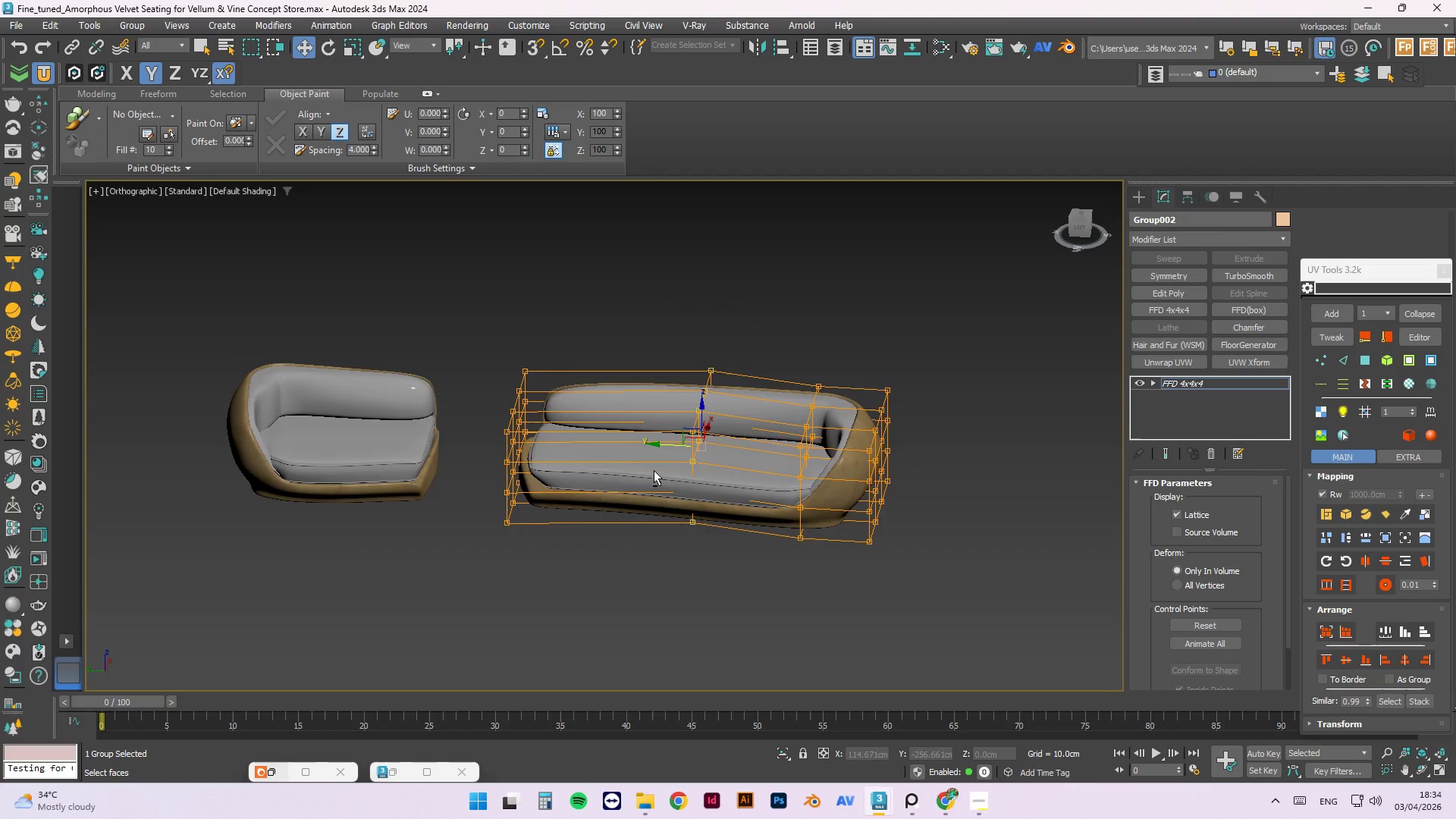 
hold_key(key=AltLeft, duration=1.53)
 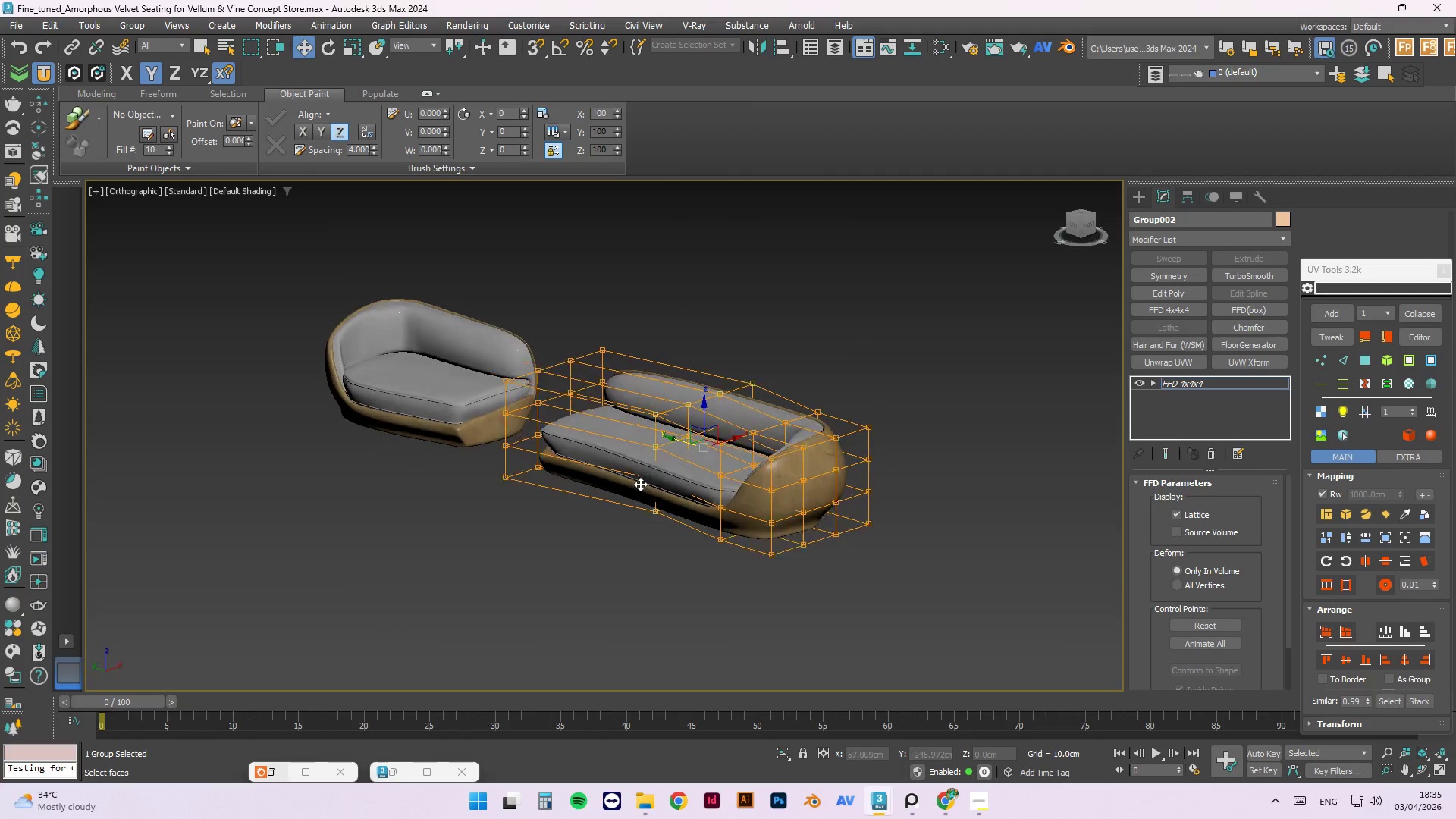 
hold_key(key=AltLeft, duration=1.52)
 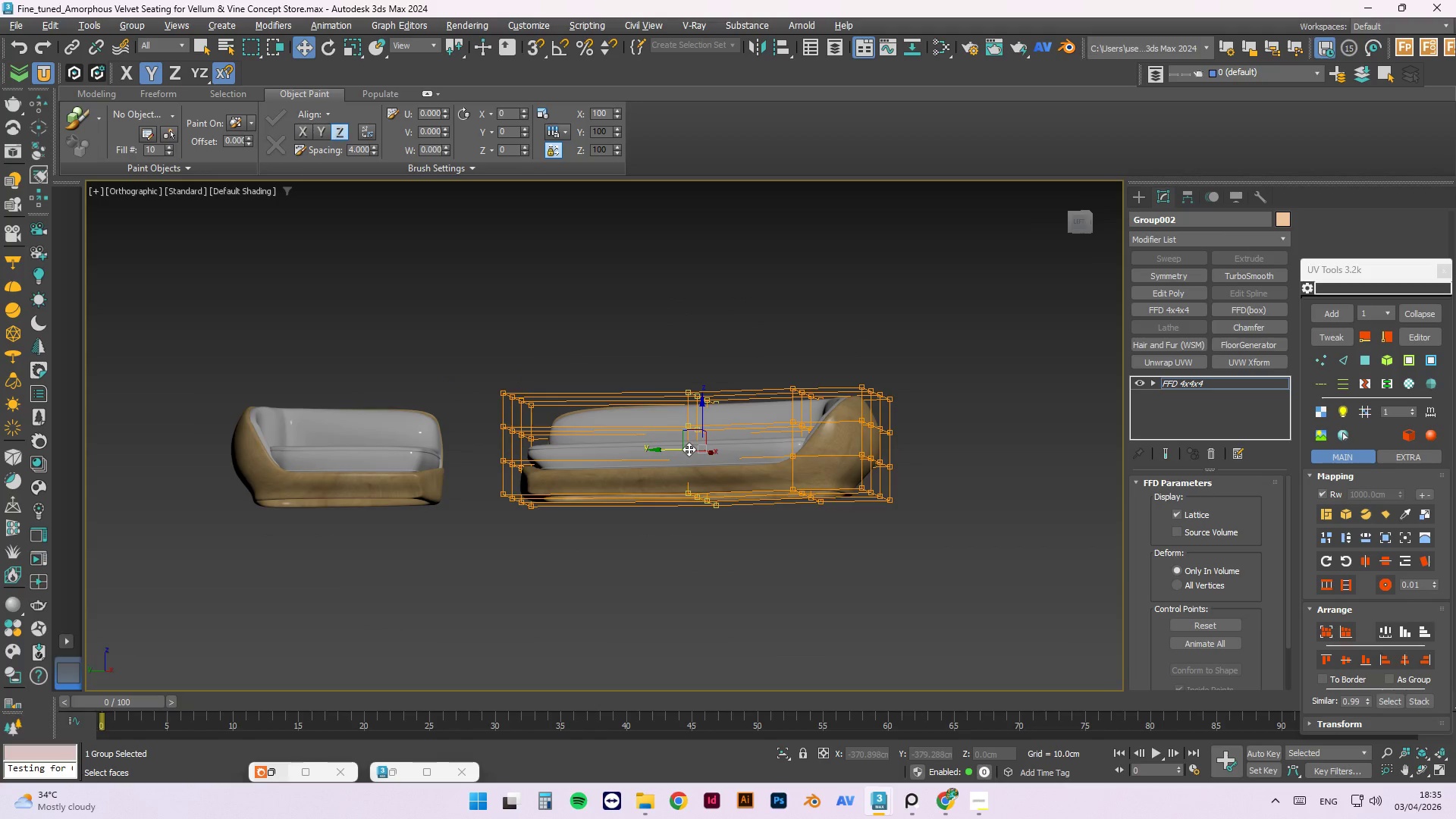 
hold_key(key=AltLeft, duration=1.51)
 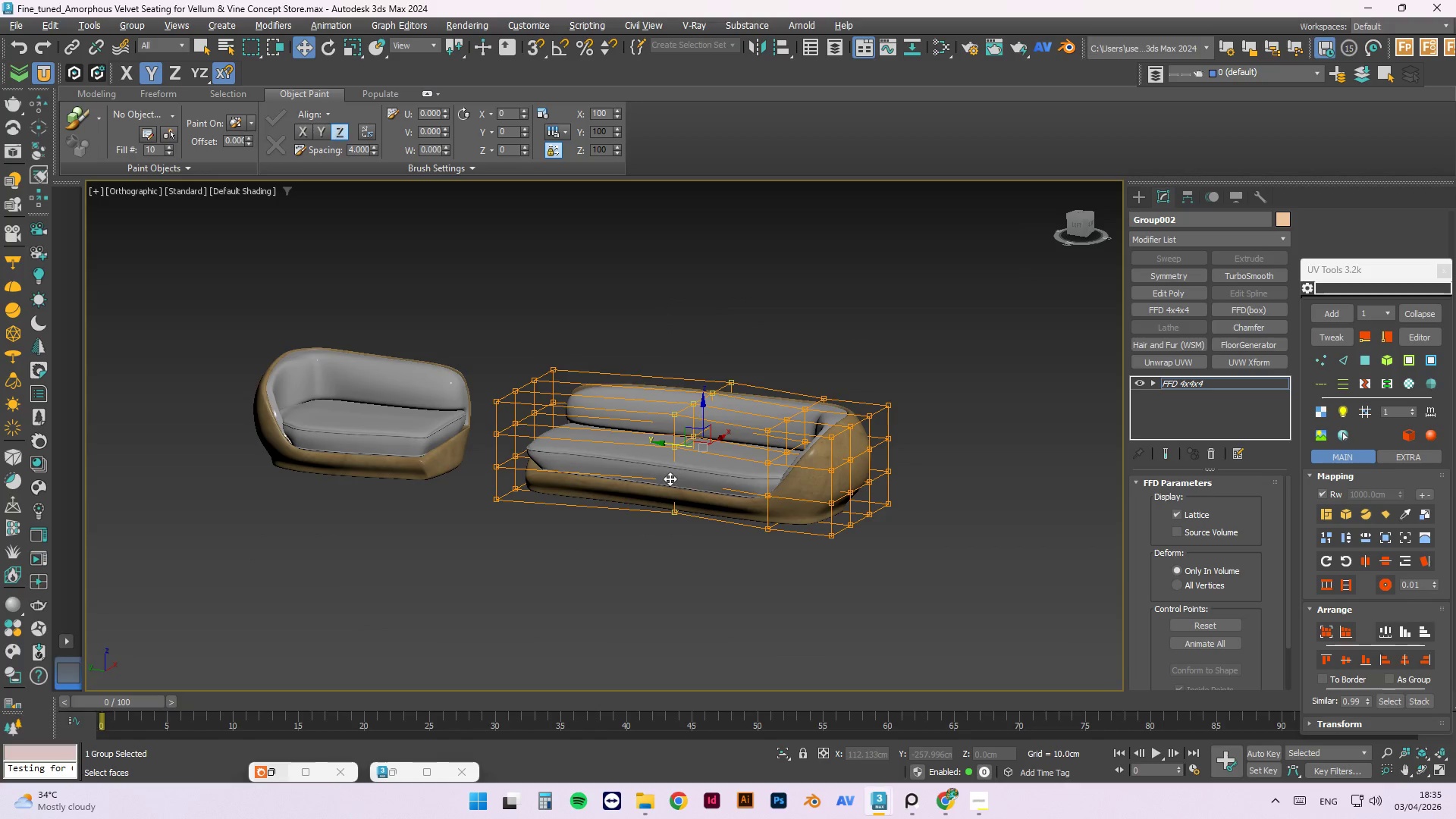 
hold_key(key=AltLeft, duration=1.53)
 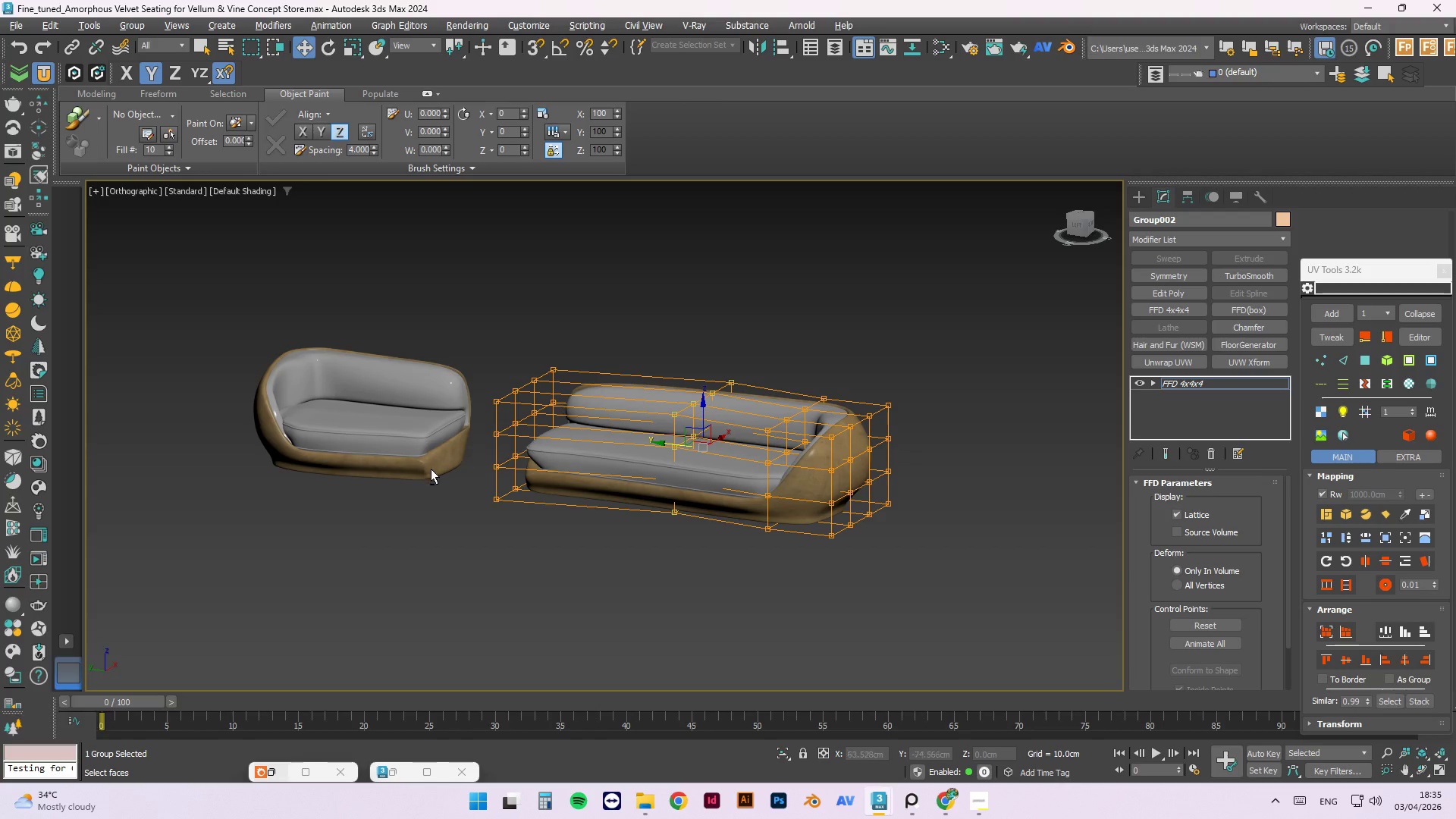 
key(Alt+AltLeft)
 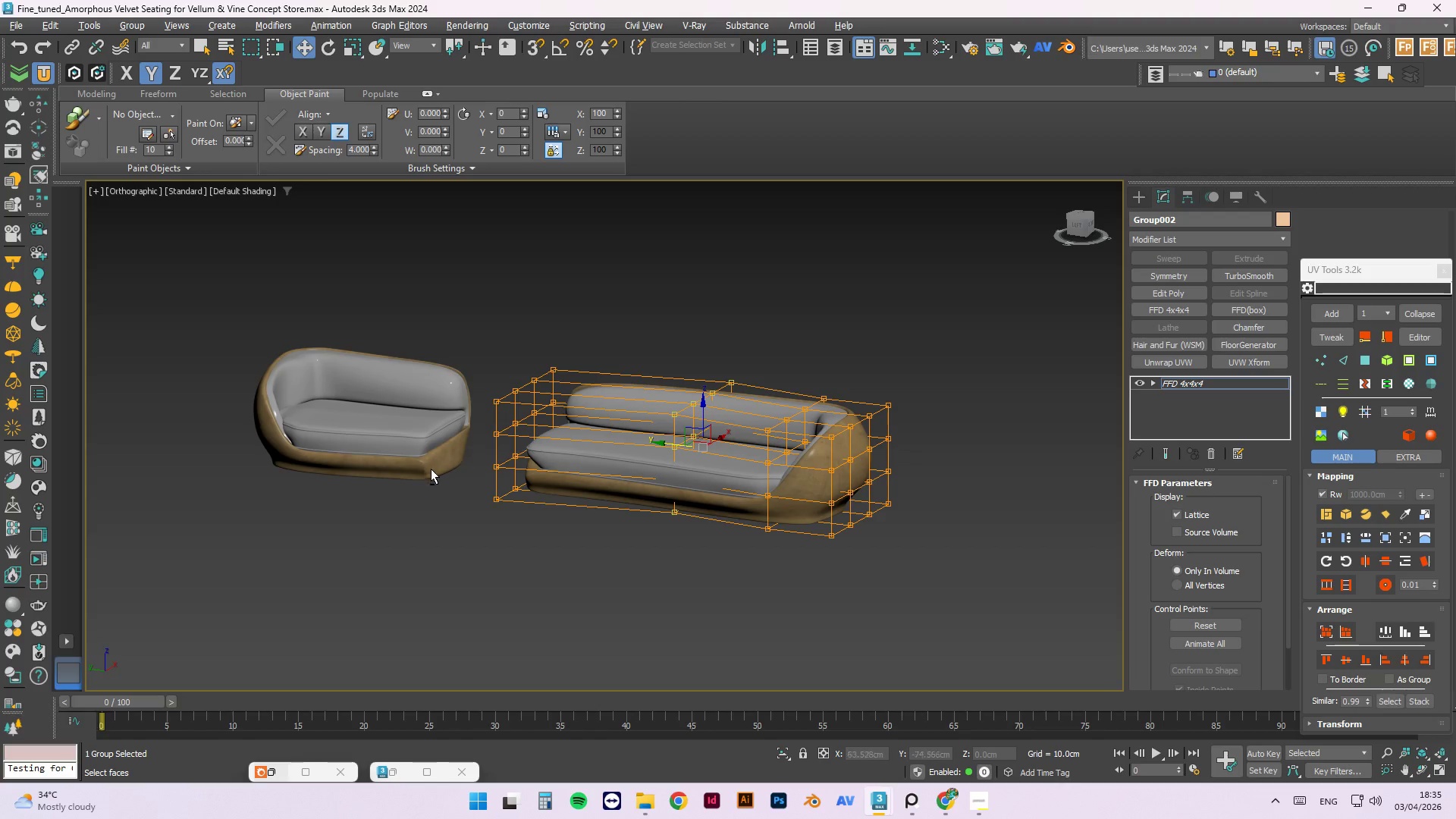 
key(Alt+AltLeft)
 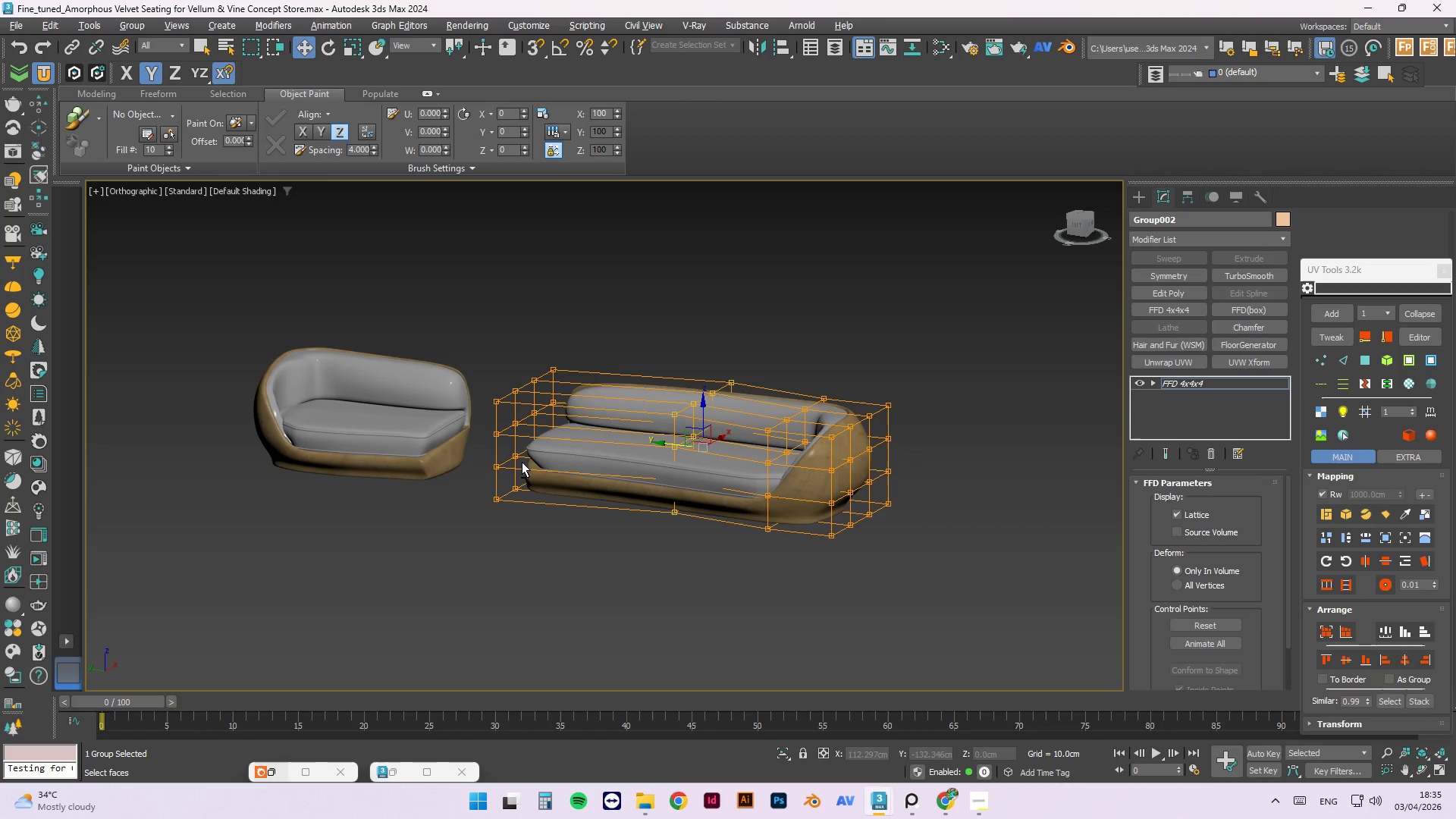 
key(Alt+AltLeft)
 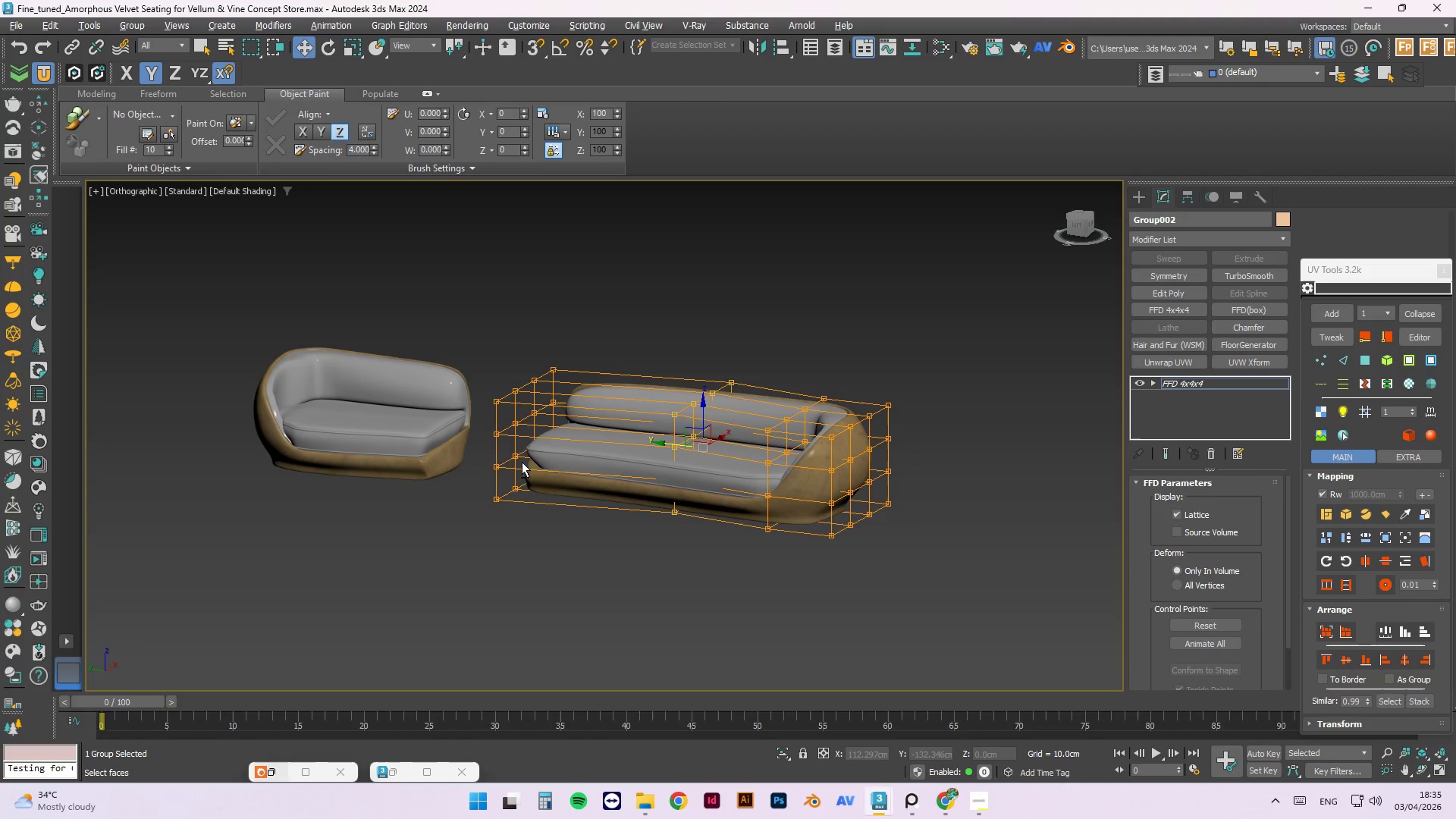 
key(Alt+AltLeft)
 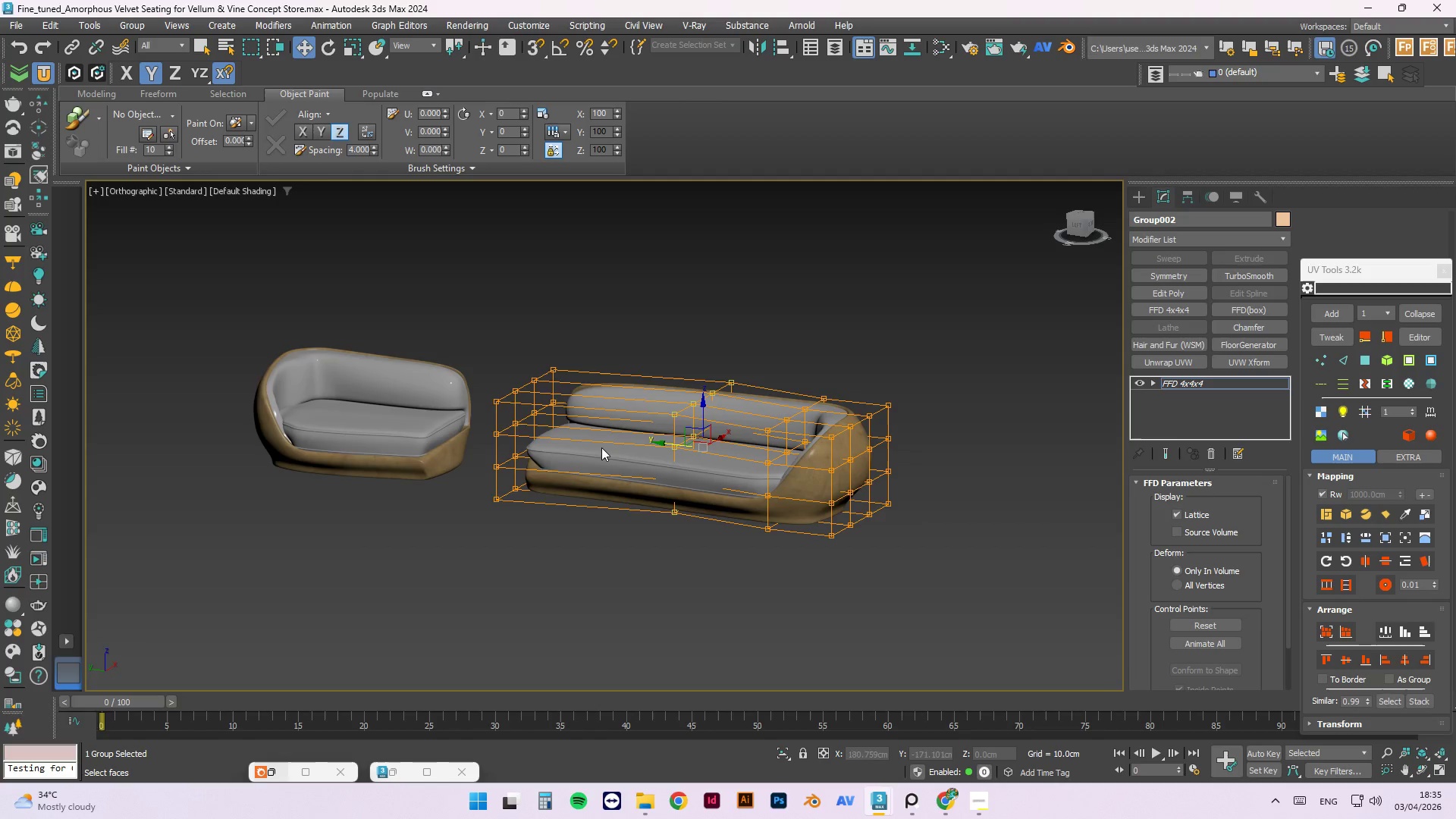 
hold_key(key=AltLeft, duration=1.53)
 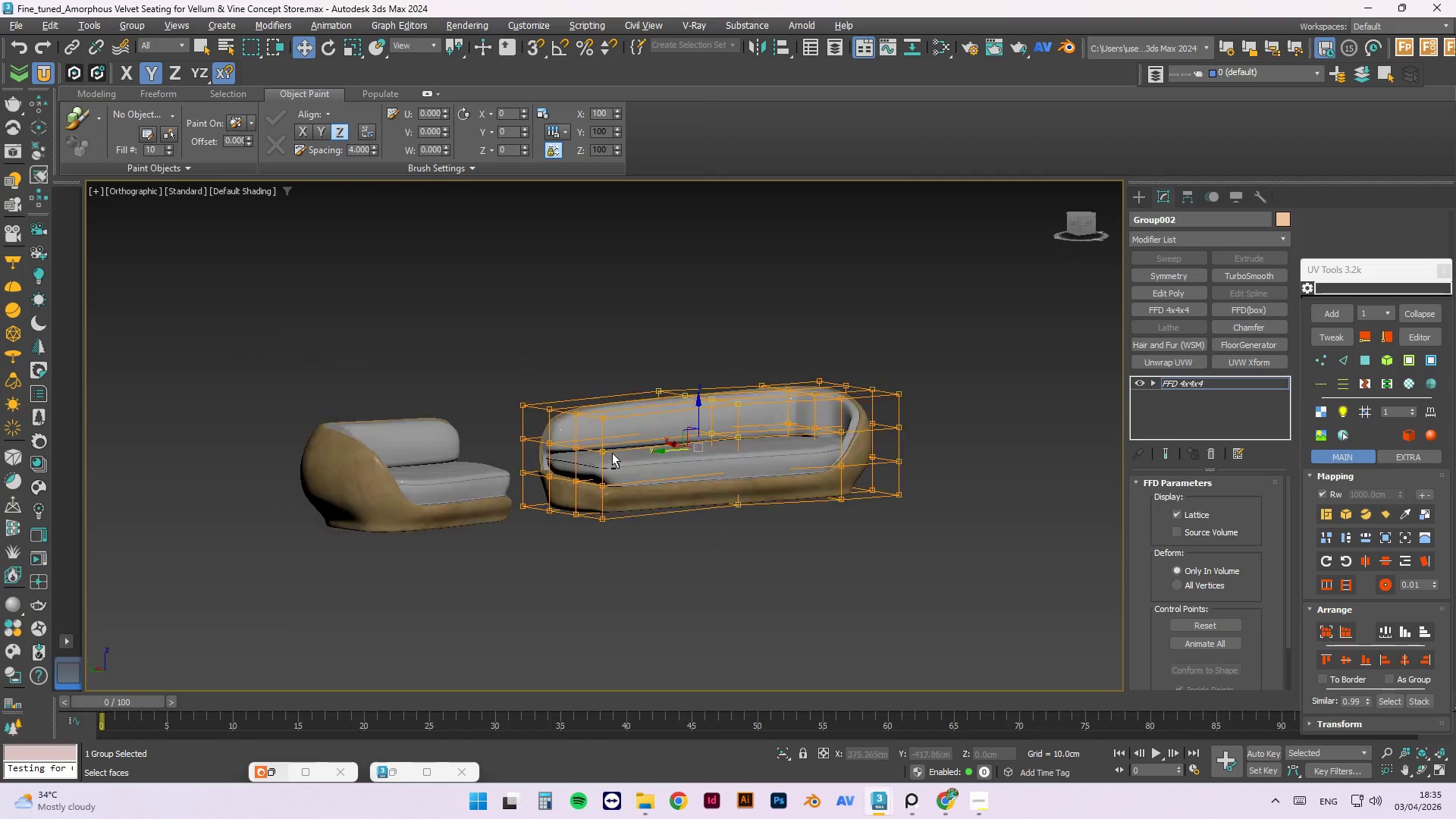 
hold_key(key=AltLeft, duration=1.5)
 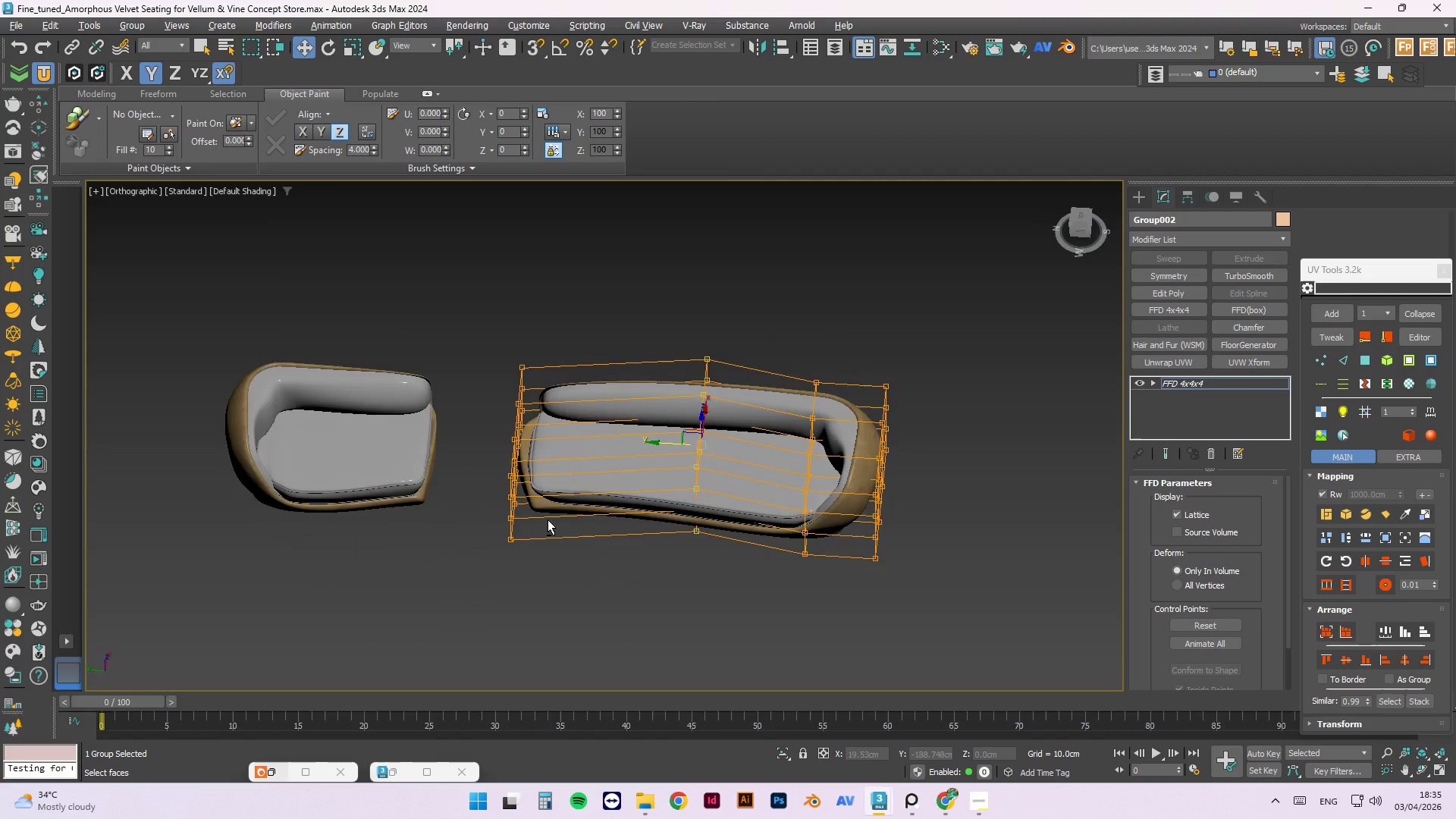 
hold_key(key=AltLeft, duration=0.83)
 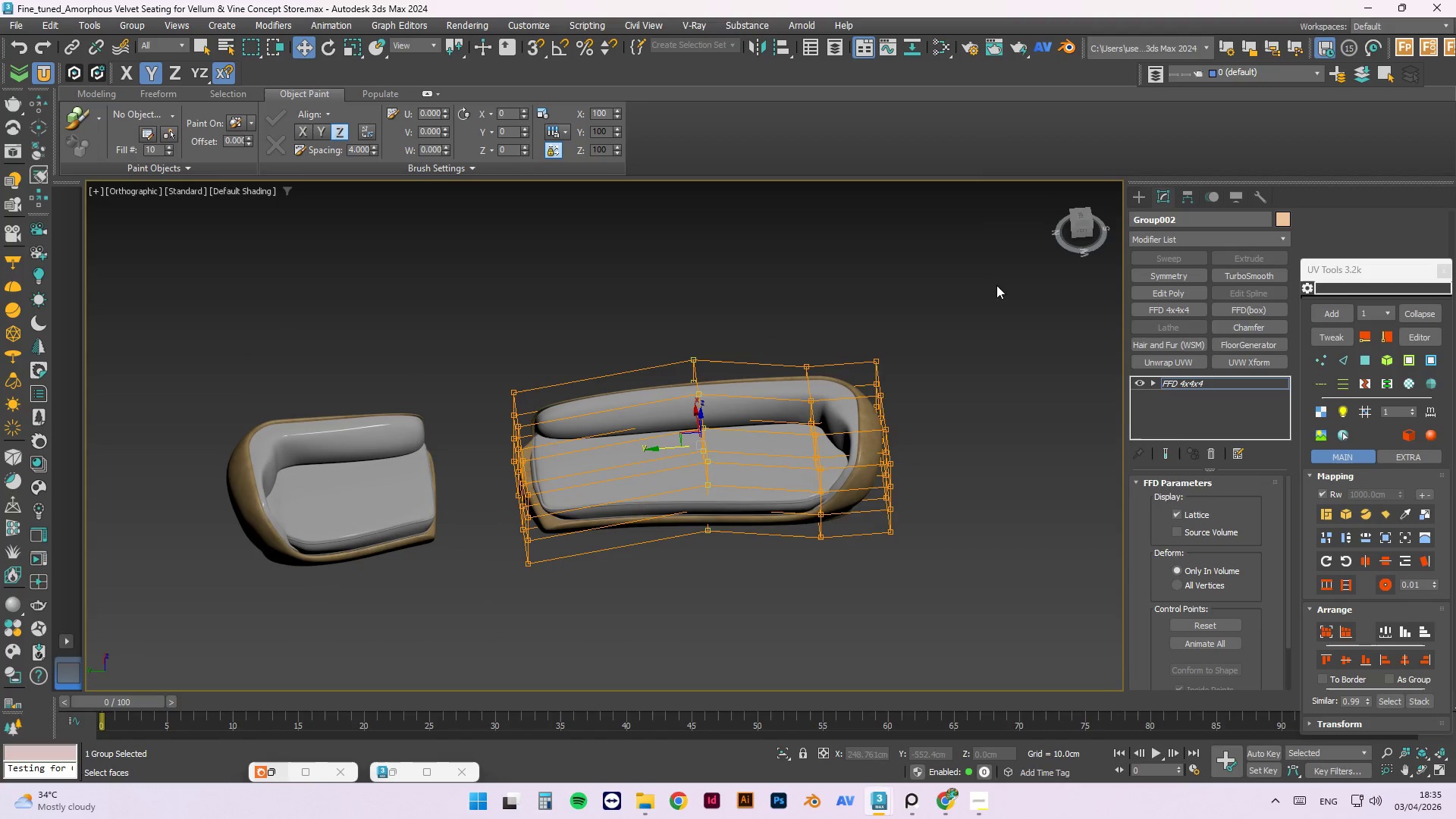 
hold_key(key=AltLeft, duration=1.5)
 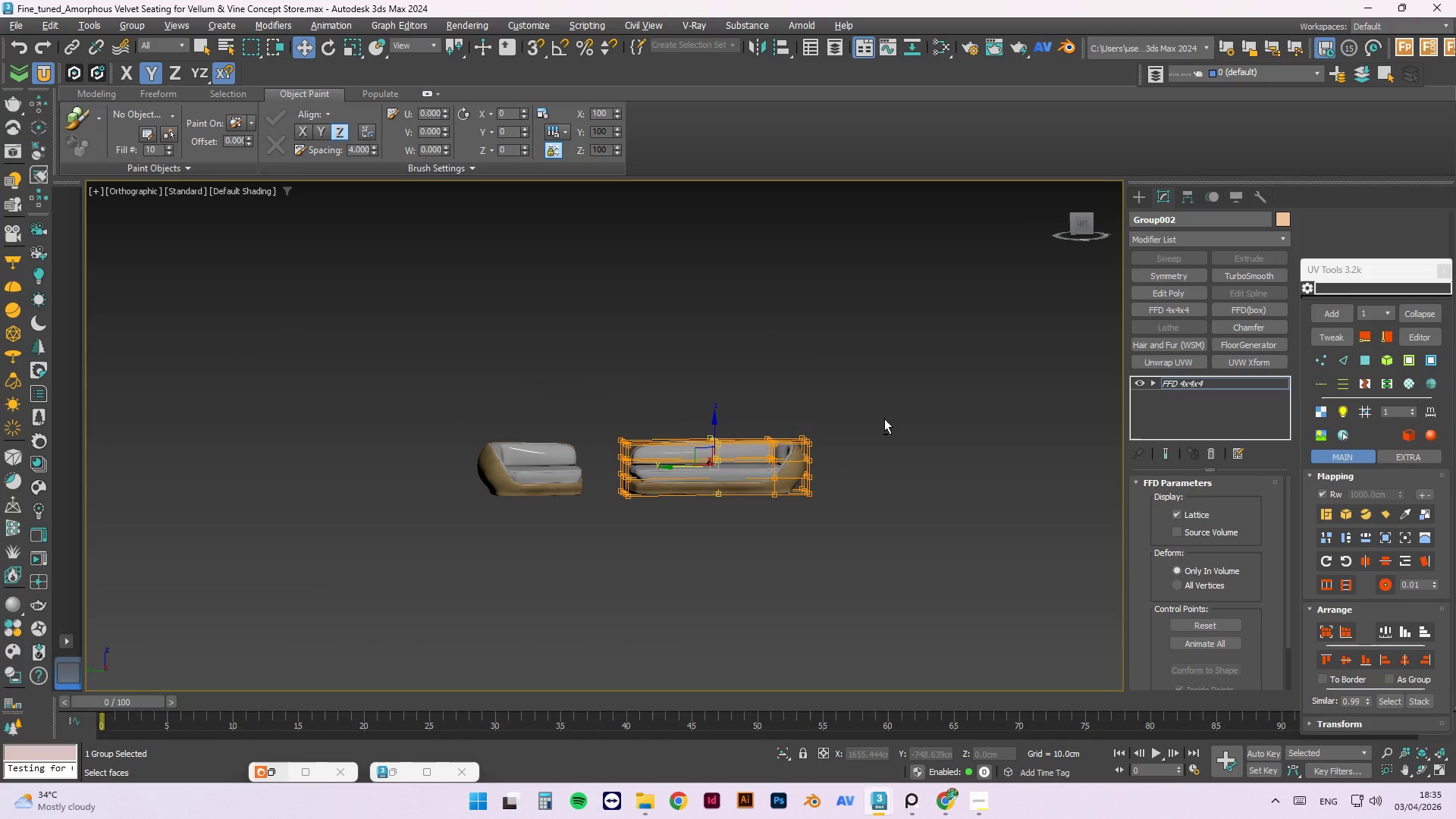 
scroll: coordinate [726, 489], scroll_direction: down, amount: 2.0
 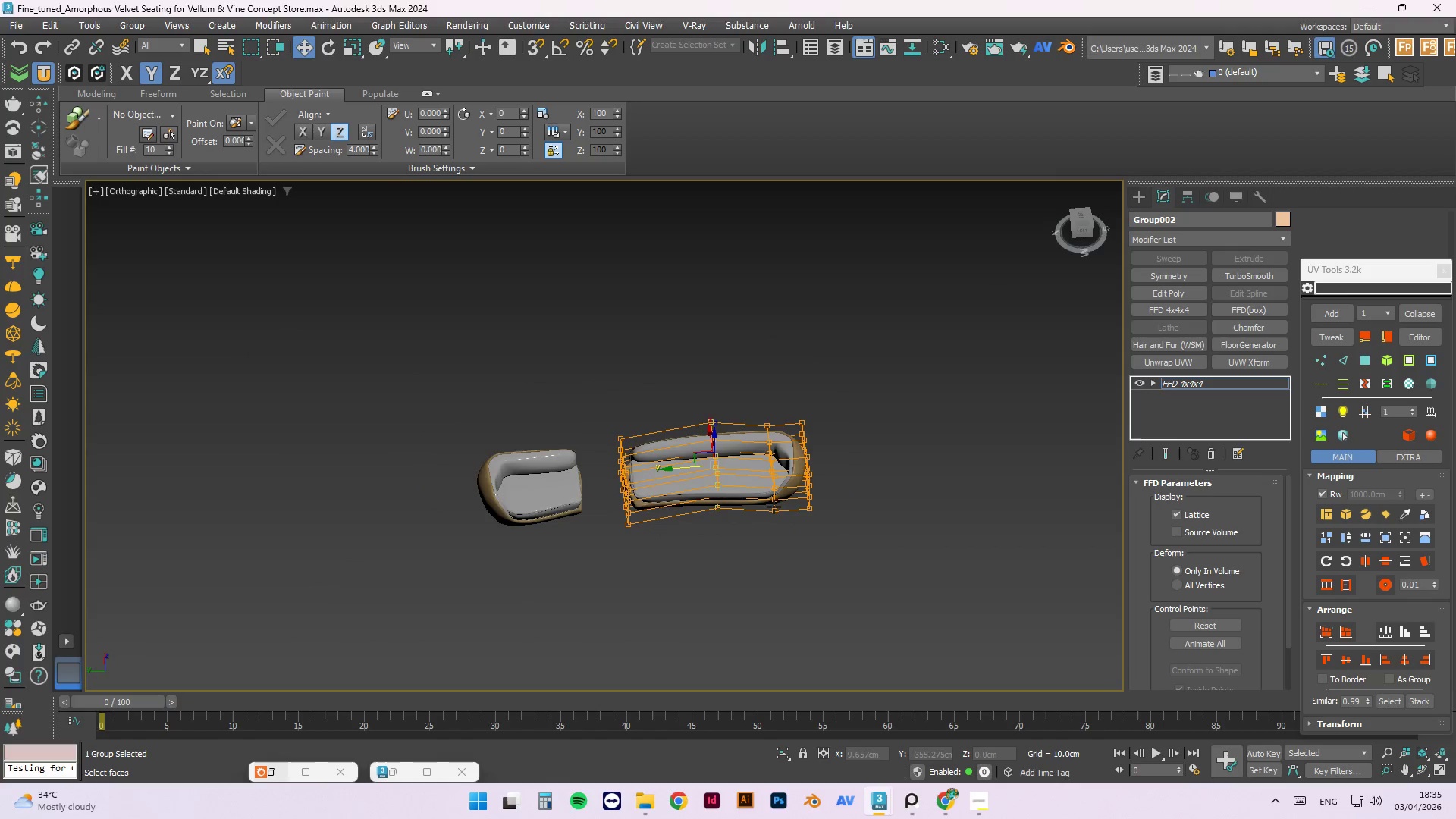 
hold_key(key=AltLeft, duration=1.51)
 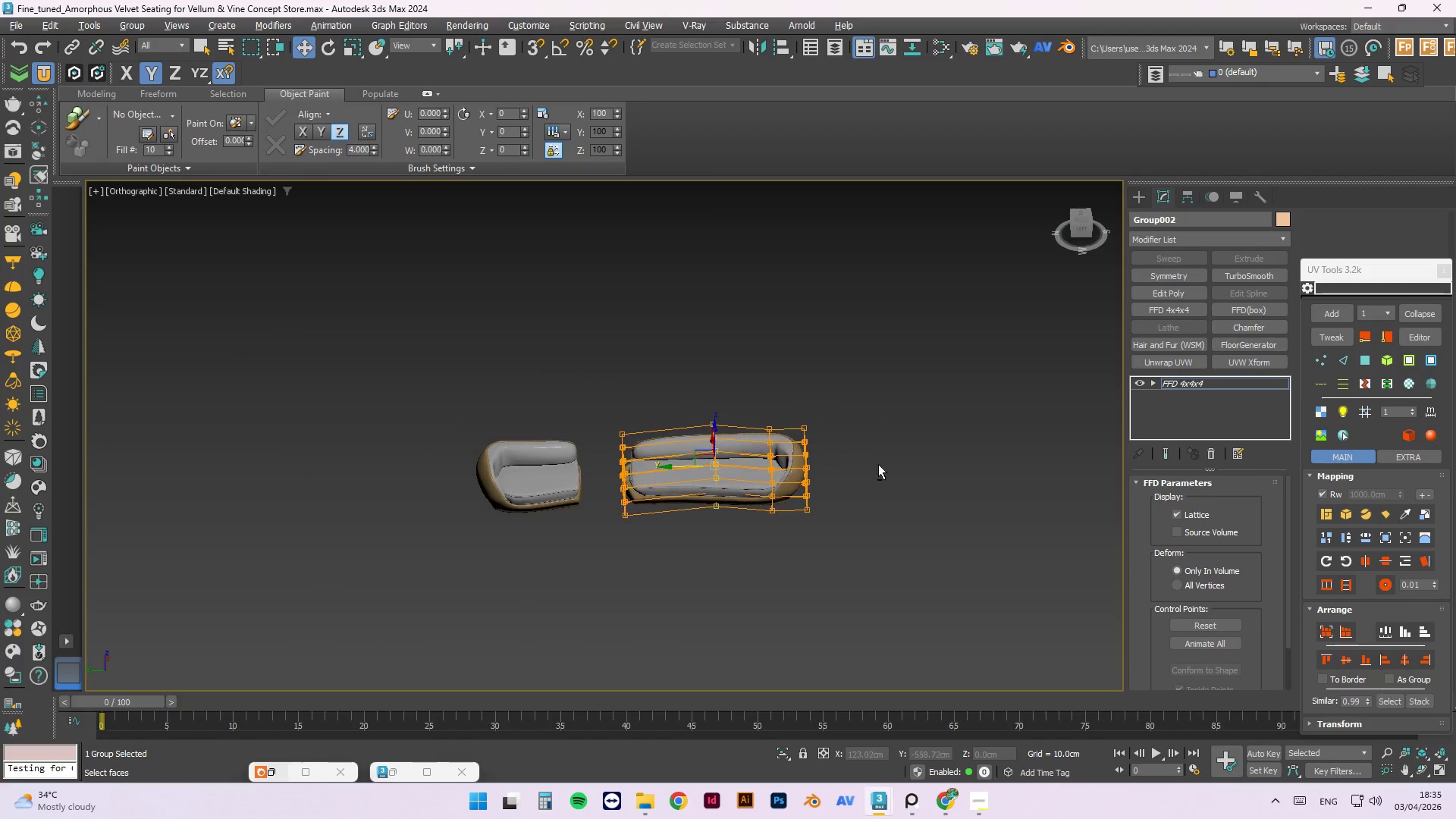 
hold_key(key=AltLeft, duration=0.7)
 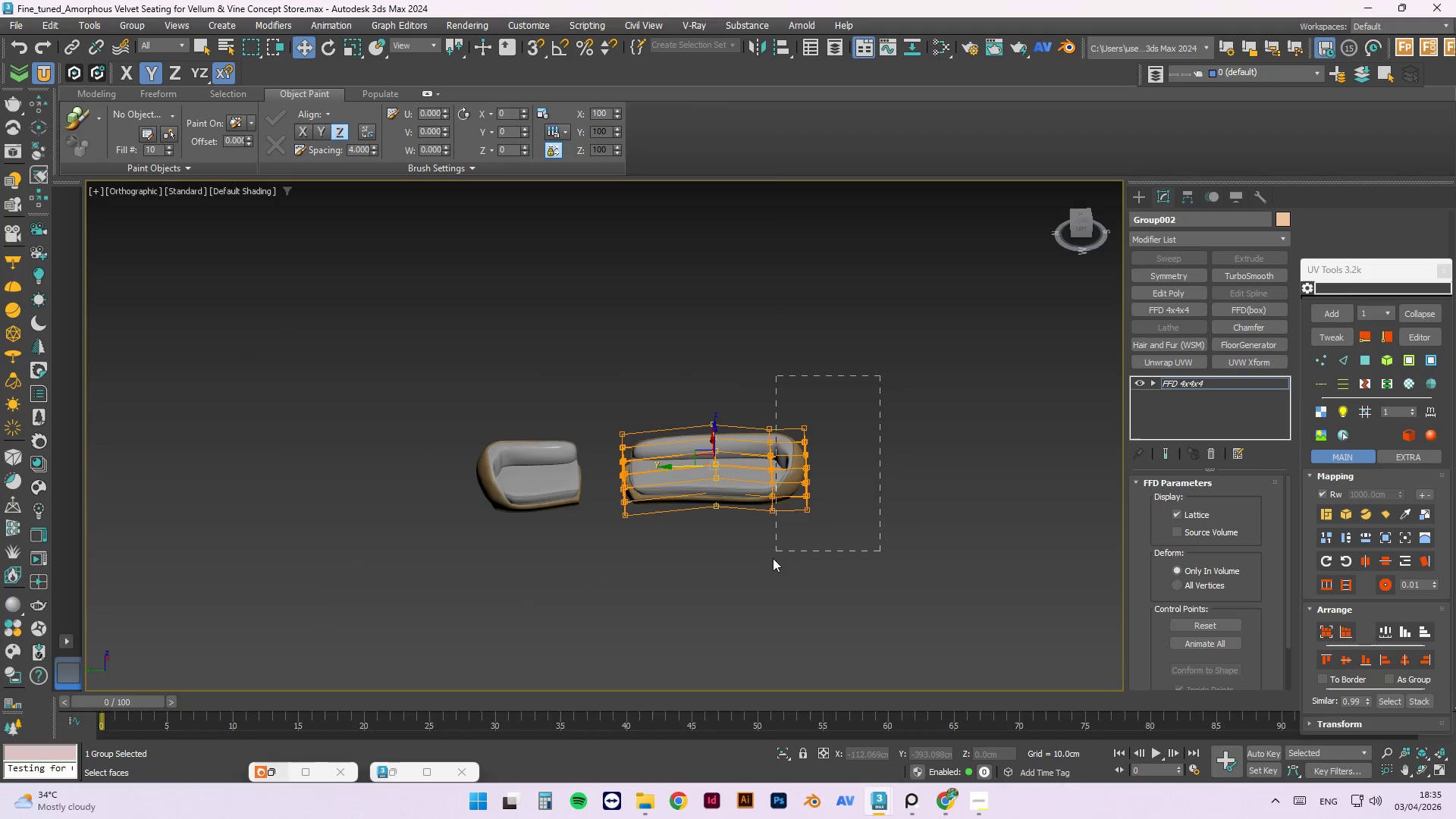 
hold_key(key=AltLeft, duration=2.8)
left_click_drag(start_coordinate=[881, 377], to_coordinate=[753, 577])
 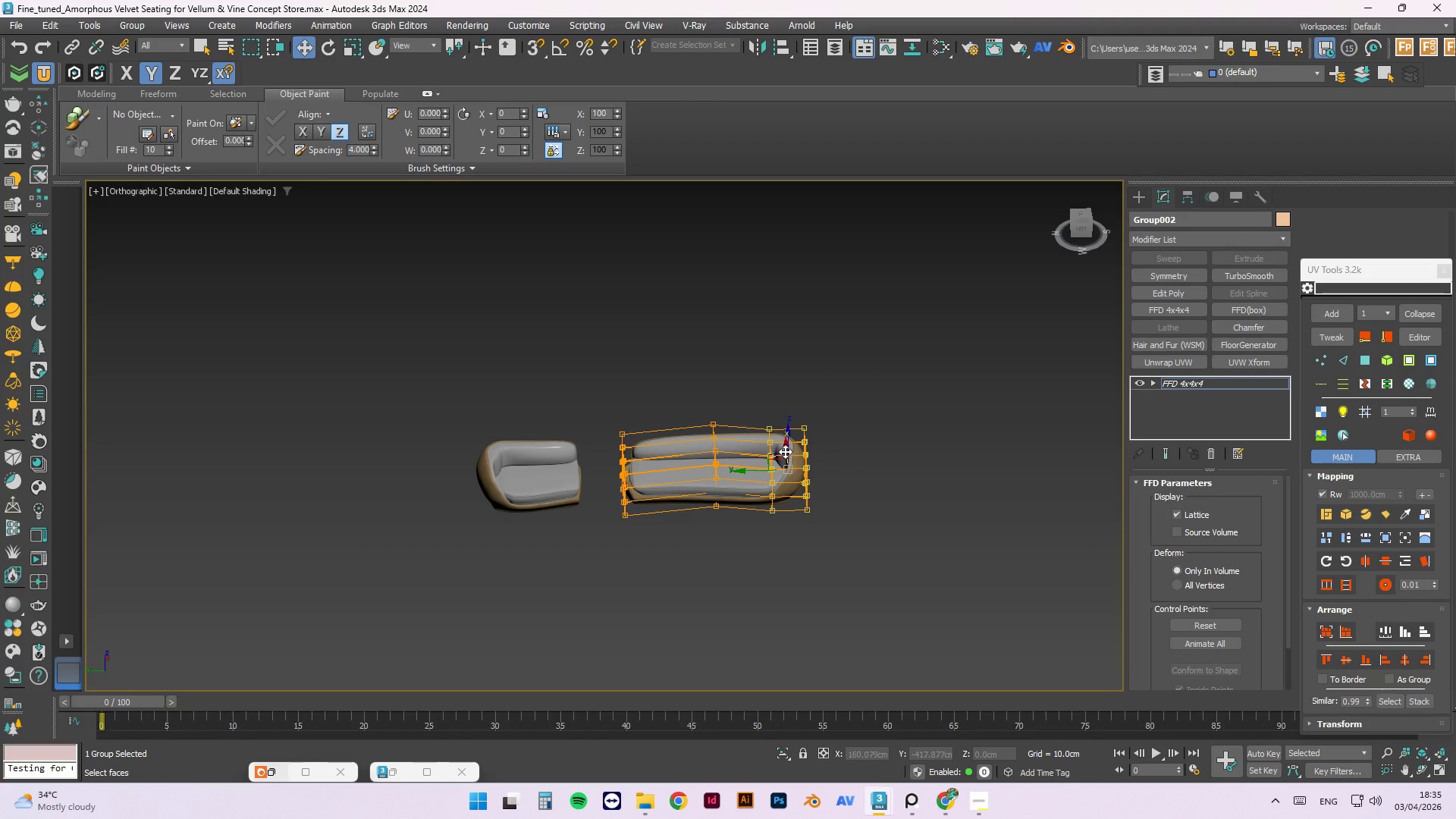 
left_click_drag(start_coordinate=[783, 450], to_coordinate=[786, 475])
 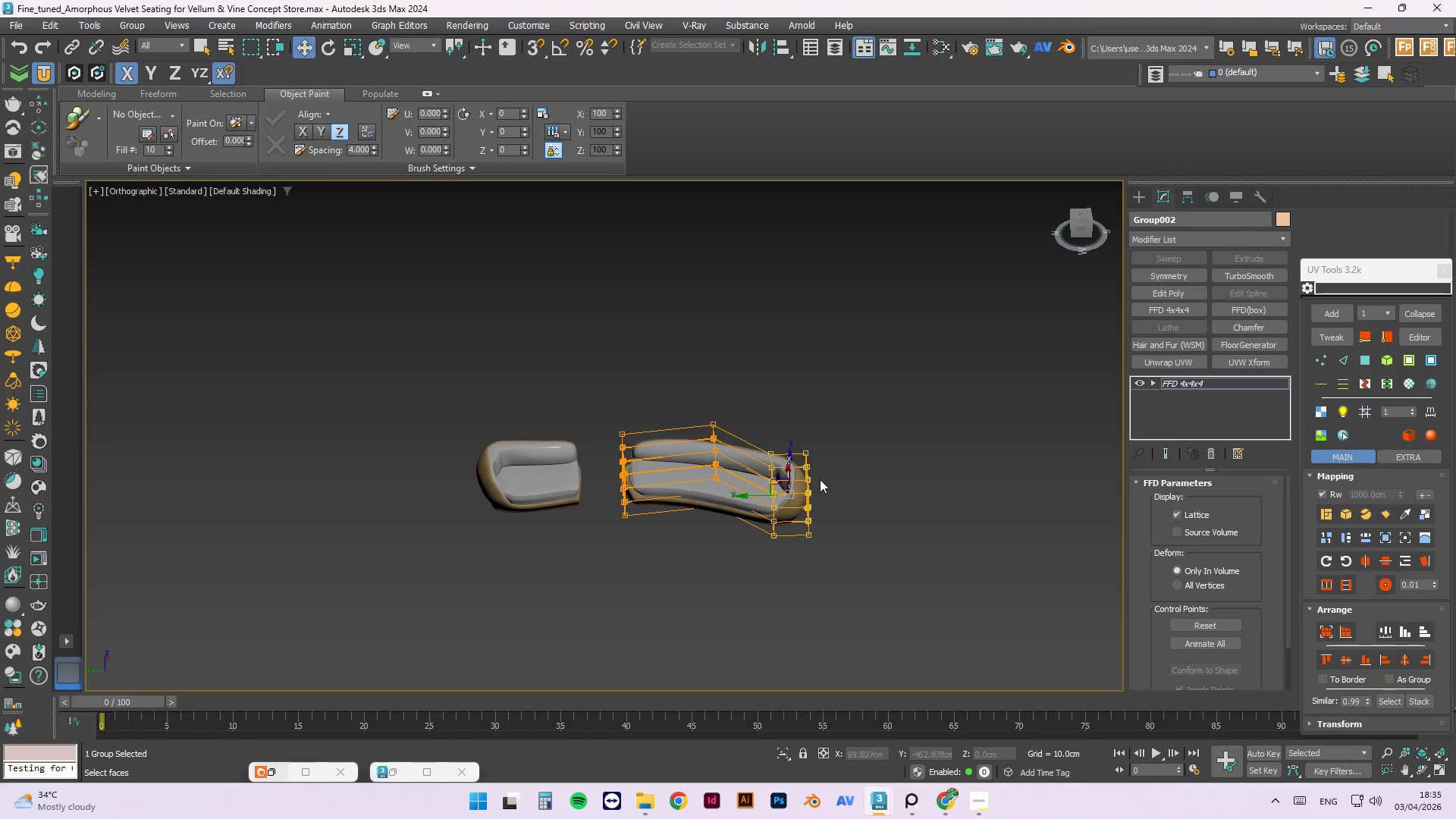 
hold_key(key=AltLeft, duration=1.5)
 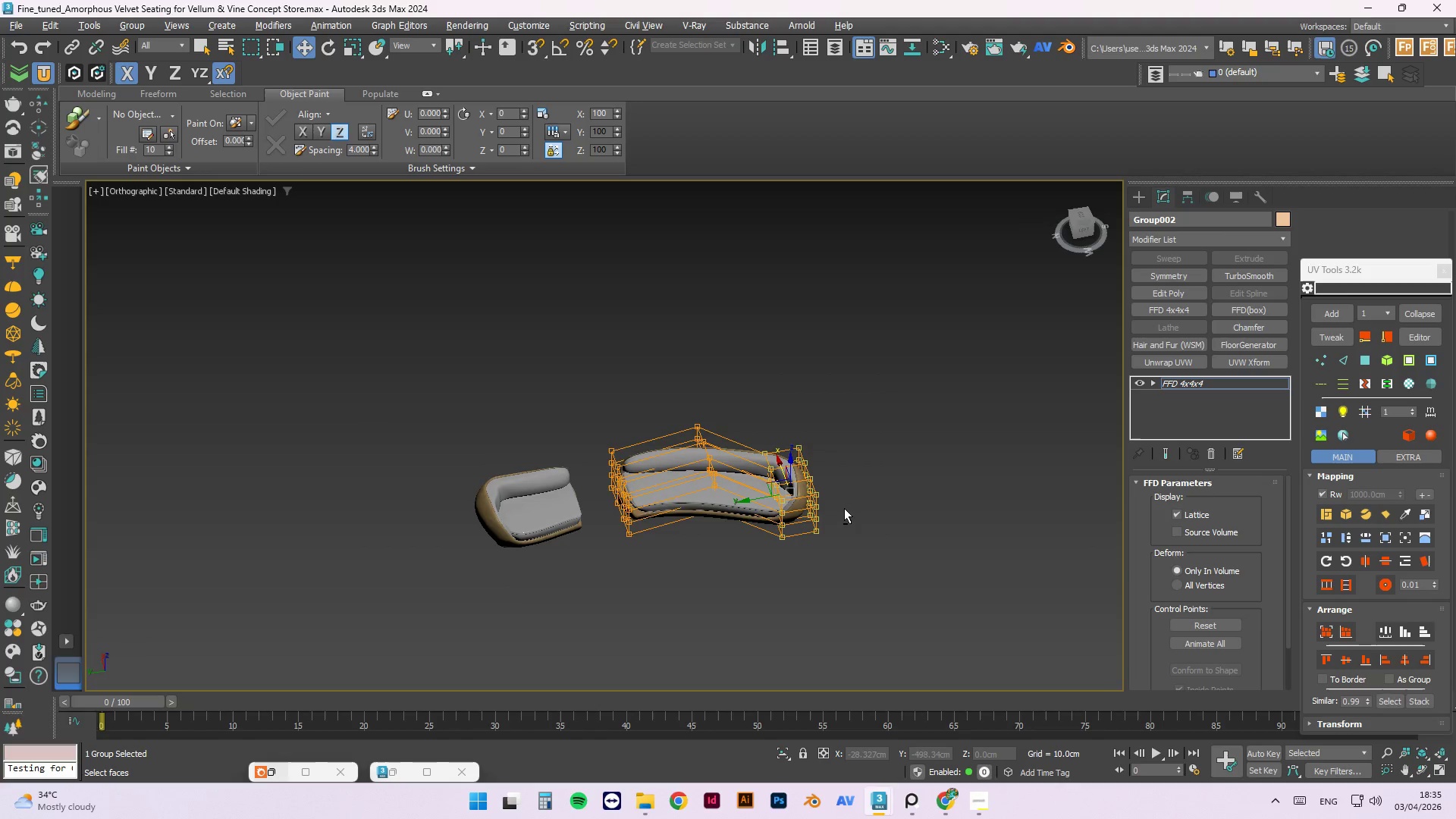 
key(Alt+AltLeft)
 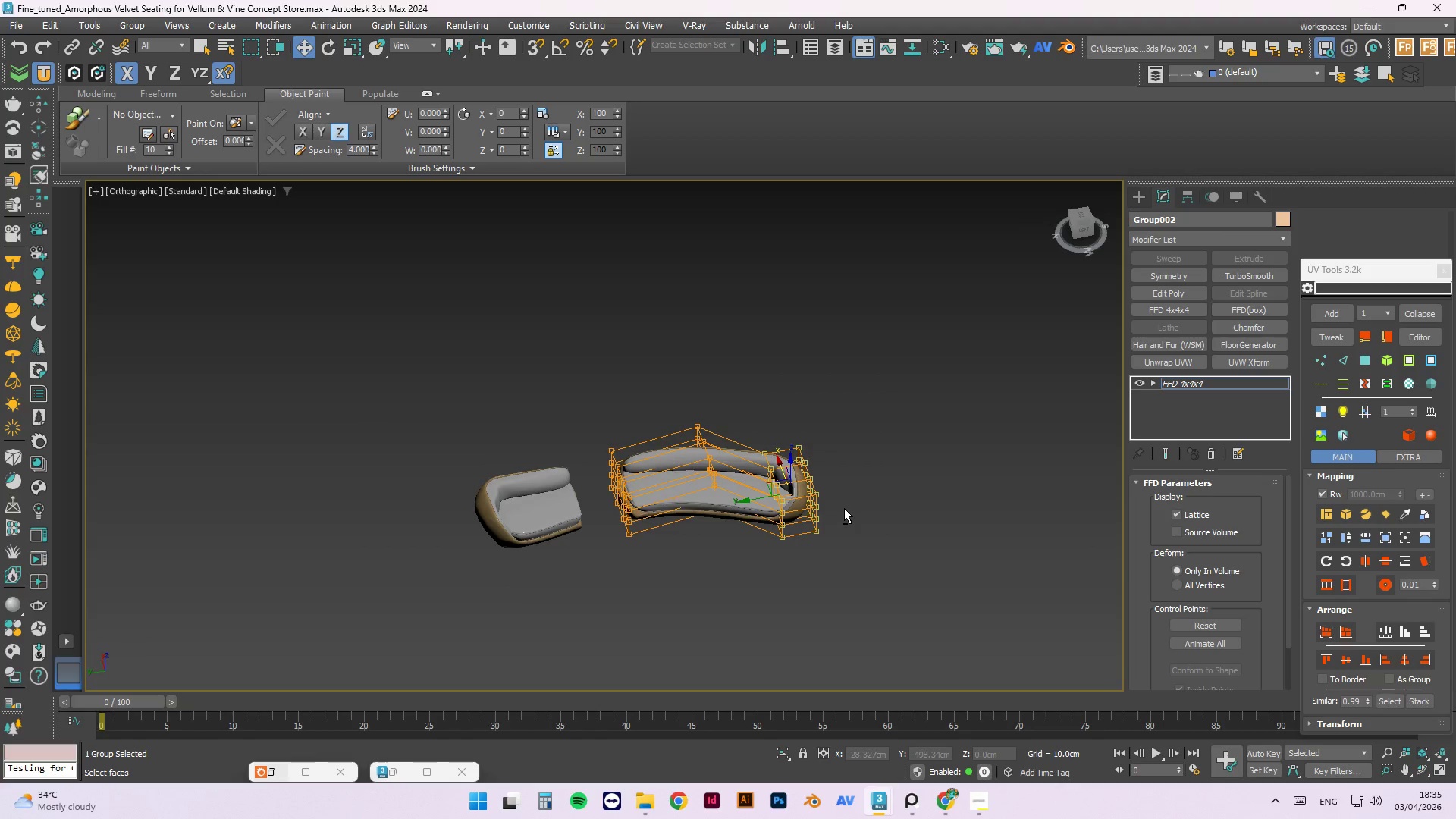 
key(Alt+AltLeft)
 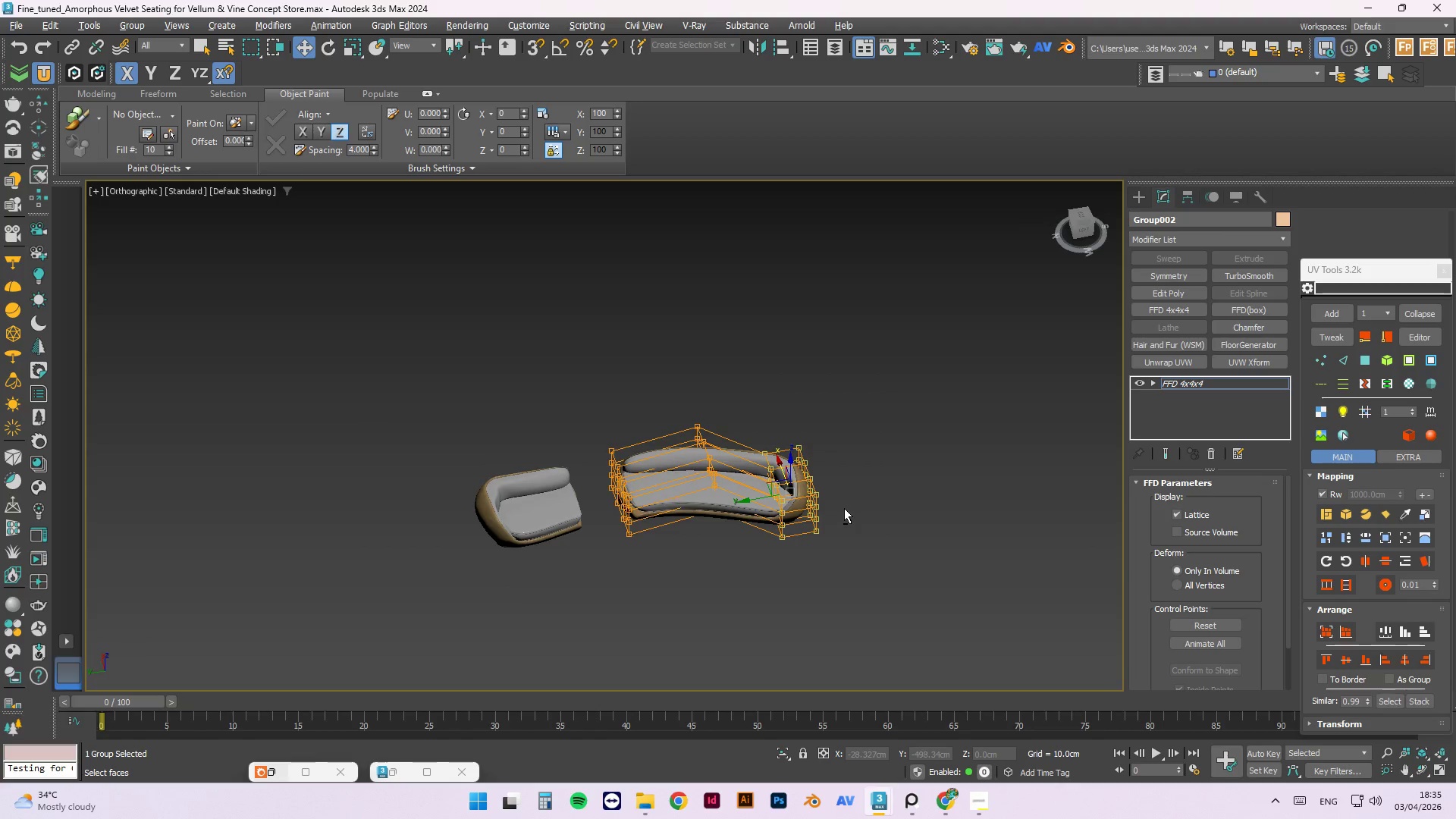 
key(Alt+AltLeft)
 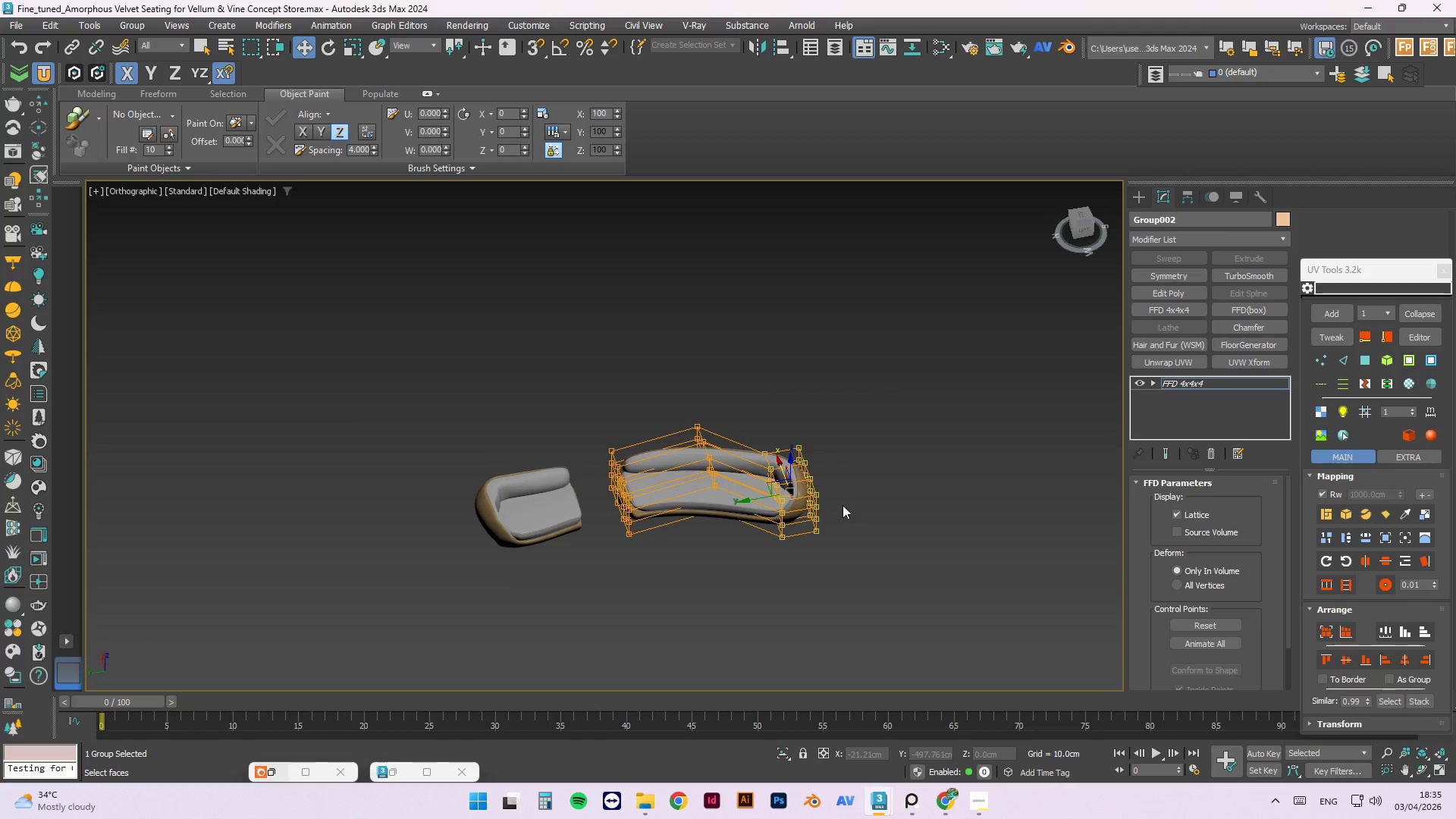 
key(E)
 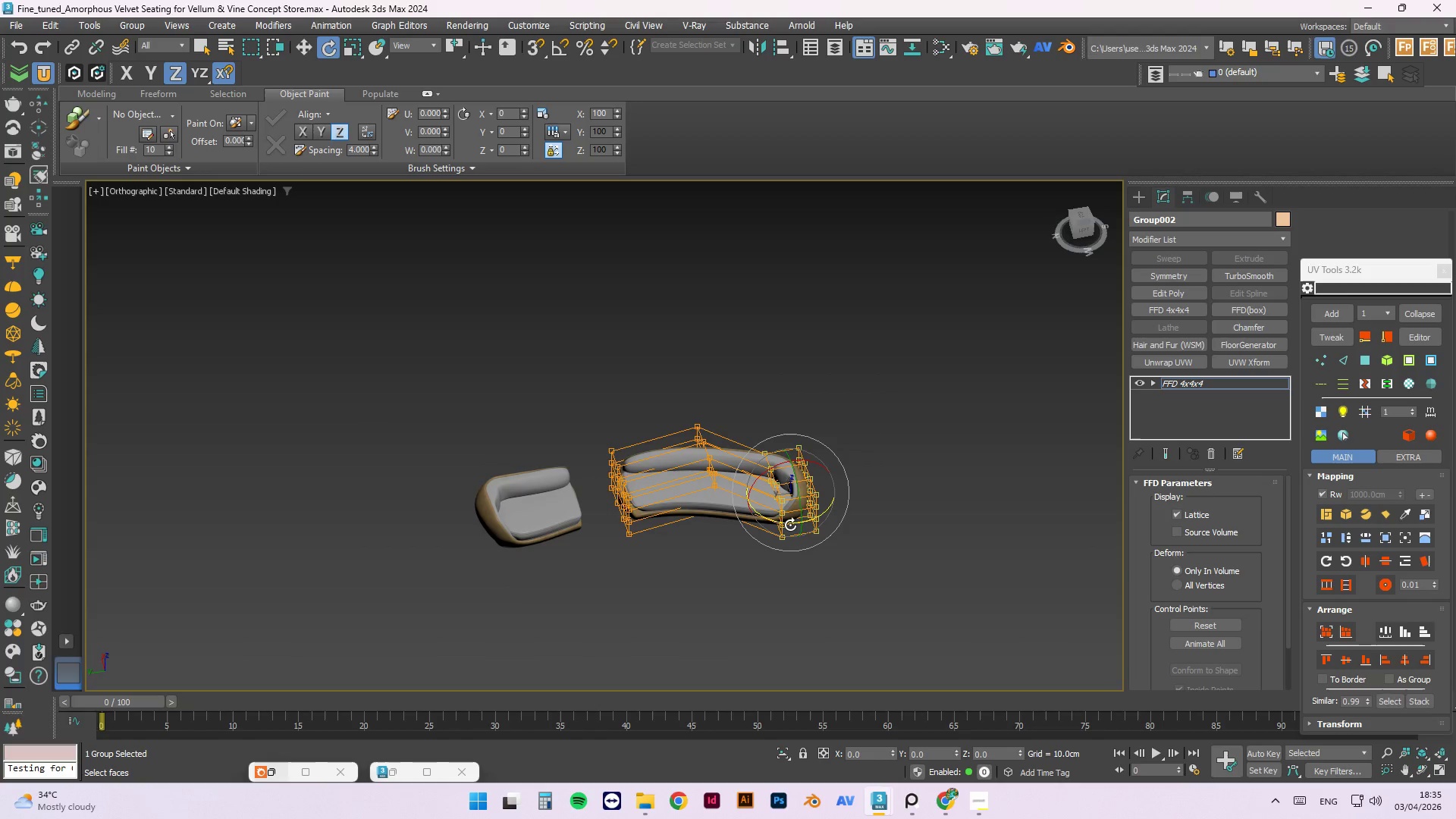 
left_click_drag(start_coordinate=[790, 525], to_coordinate=[746, 513])
 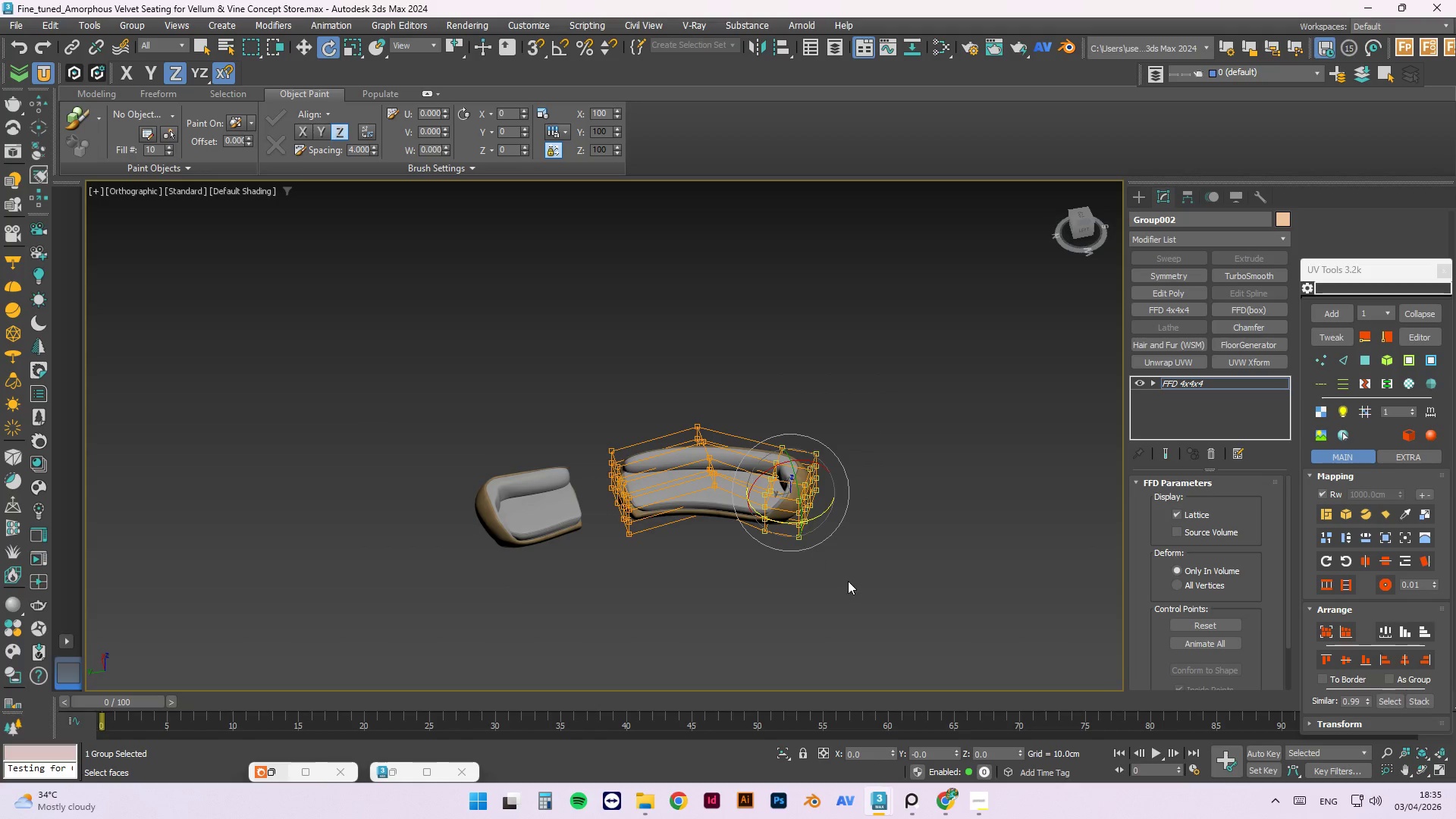 
hold_key(key=AltLeft, duration=1.0)
 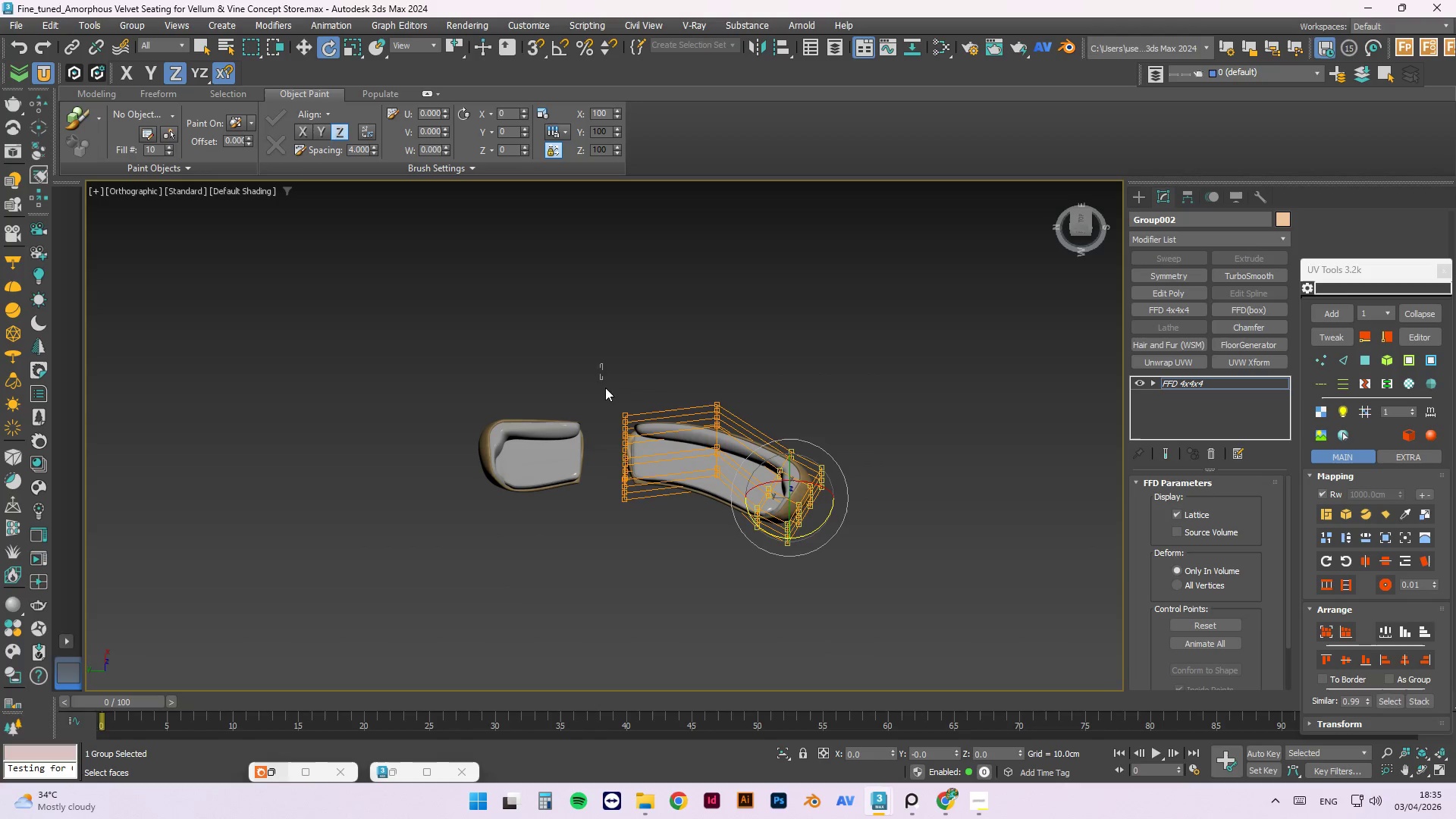 
hold_key(key=AltLeft, duration=6.84)
left_click_drag(start_coordinate=[601, 365], to_coordinate=[654, 562])
 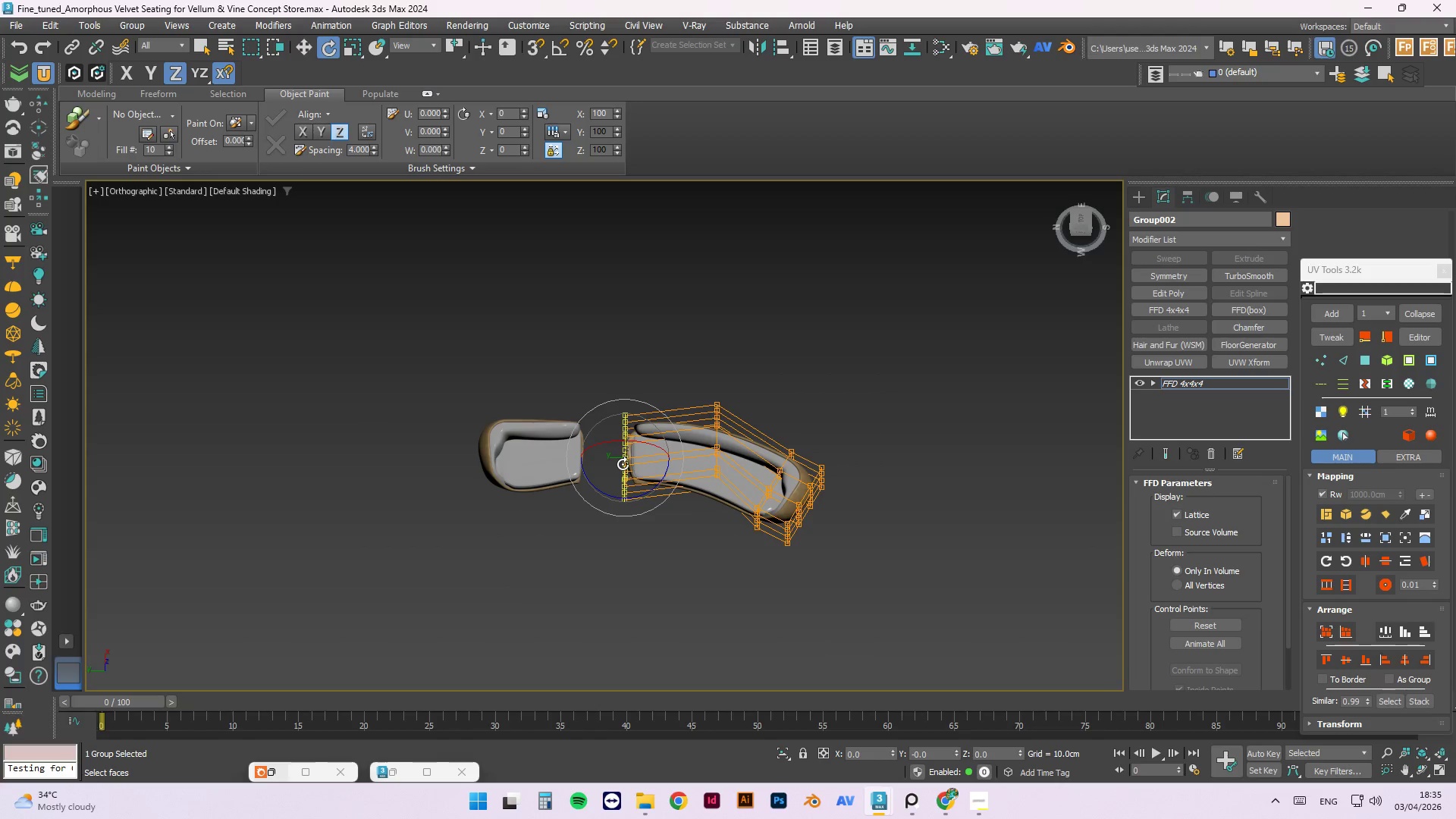 
key(W)
 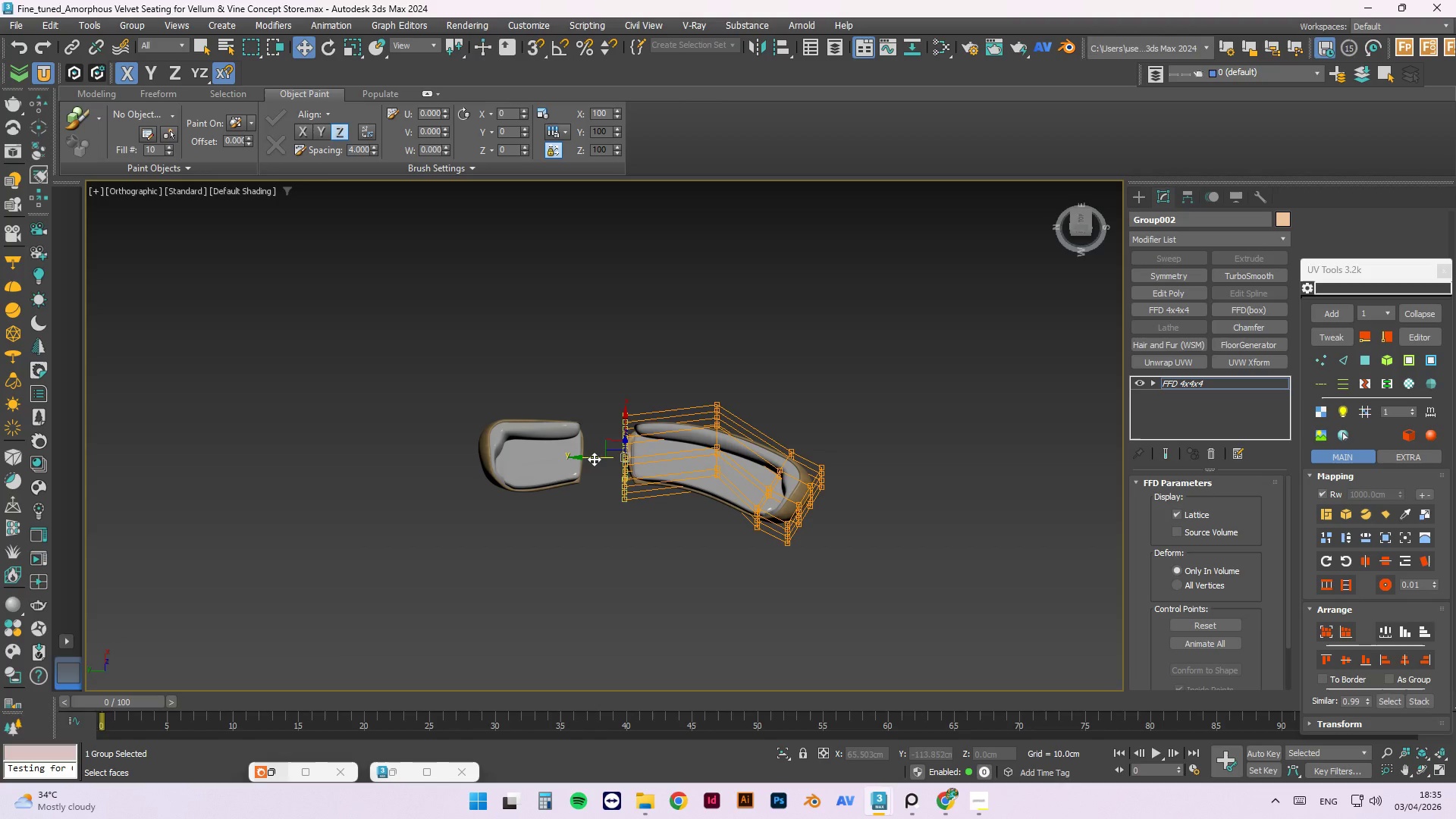 
left_click_drag(start_coordinate=[592, 457], to_coordinate=[608, 463])
 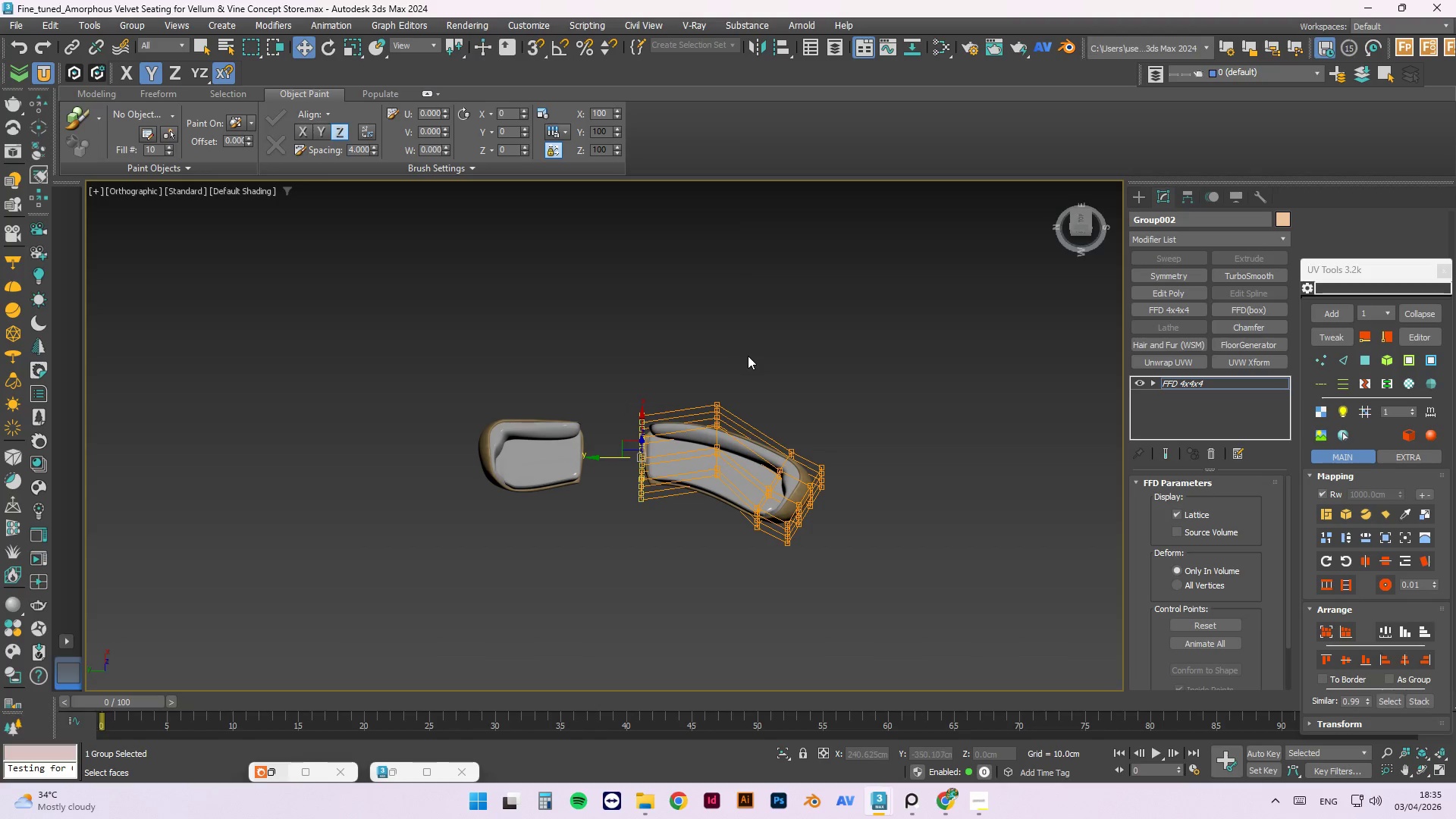 
left_click_drag(start_coordinate=[738, 356], to_coordinate=[690, 513])
 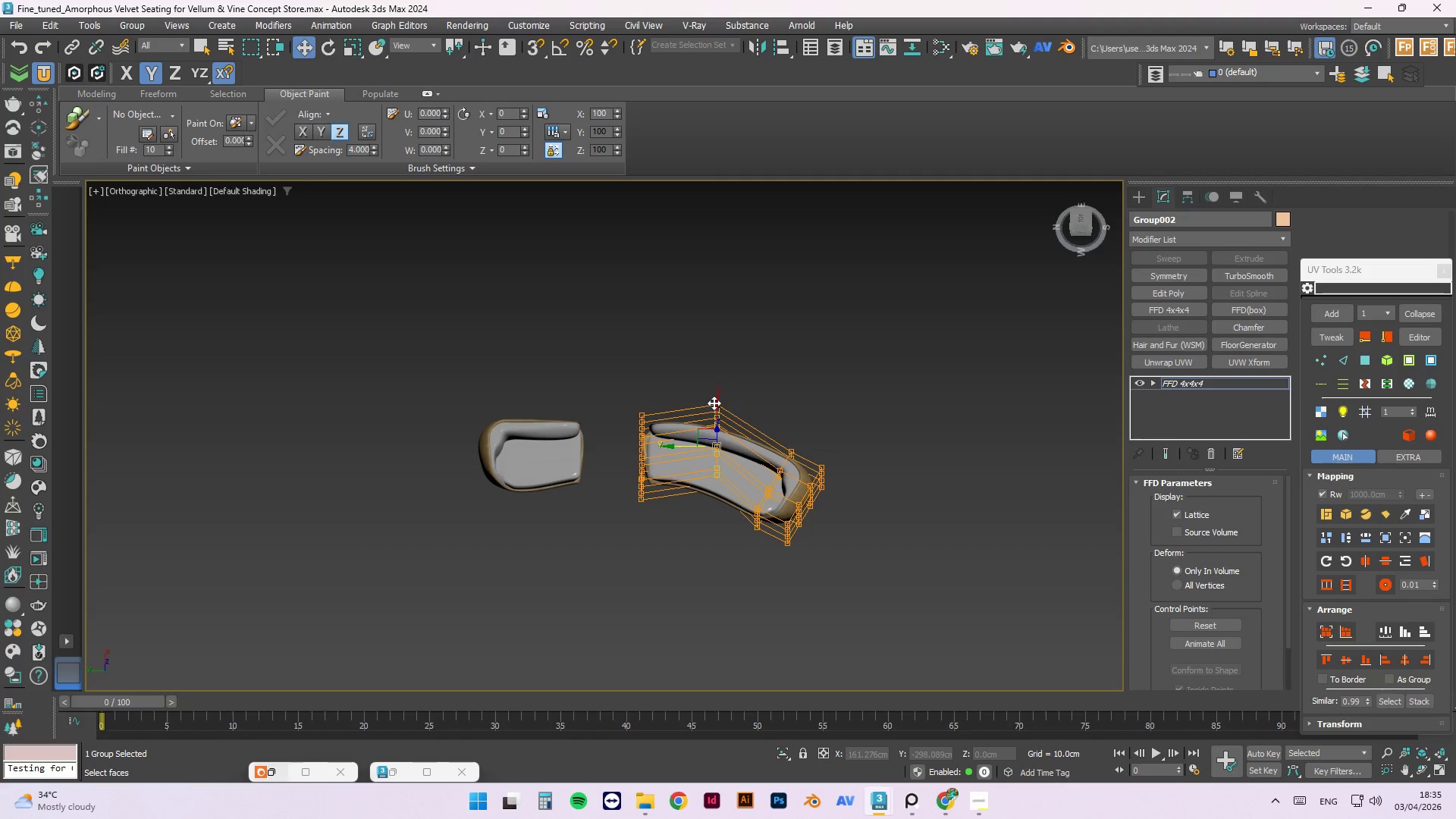 
hold_key(key=AltLeft, duration=0.47)
 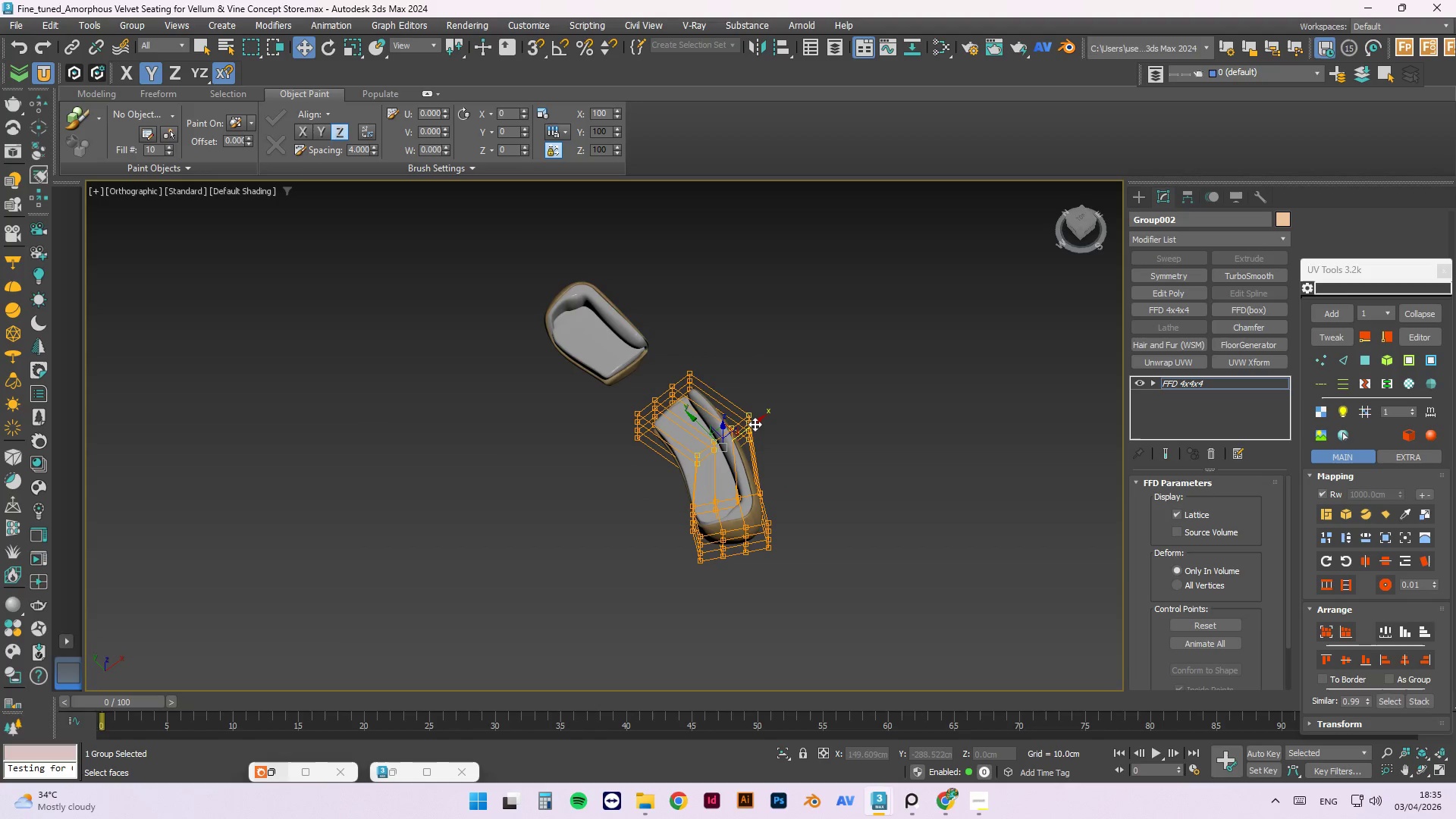 
left_click_drag(start_coordinate=[755, 424], to_coordinate=[790, 426])
 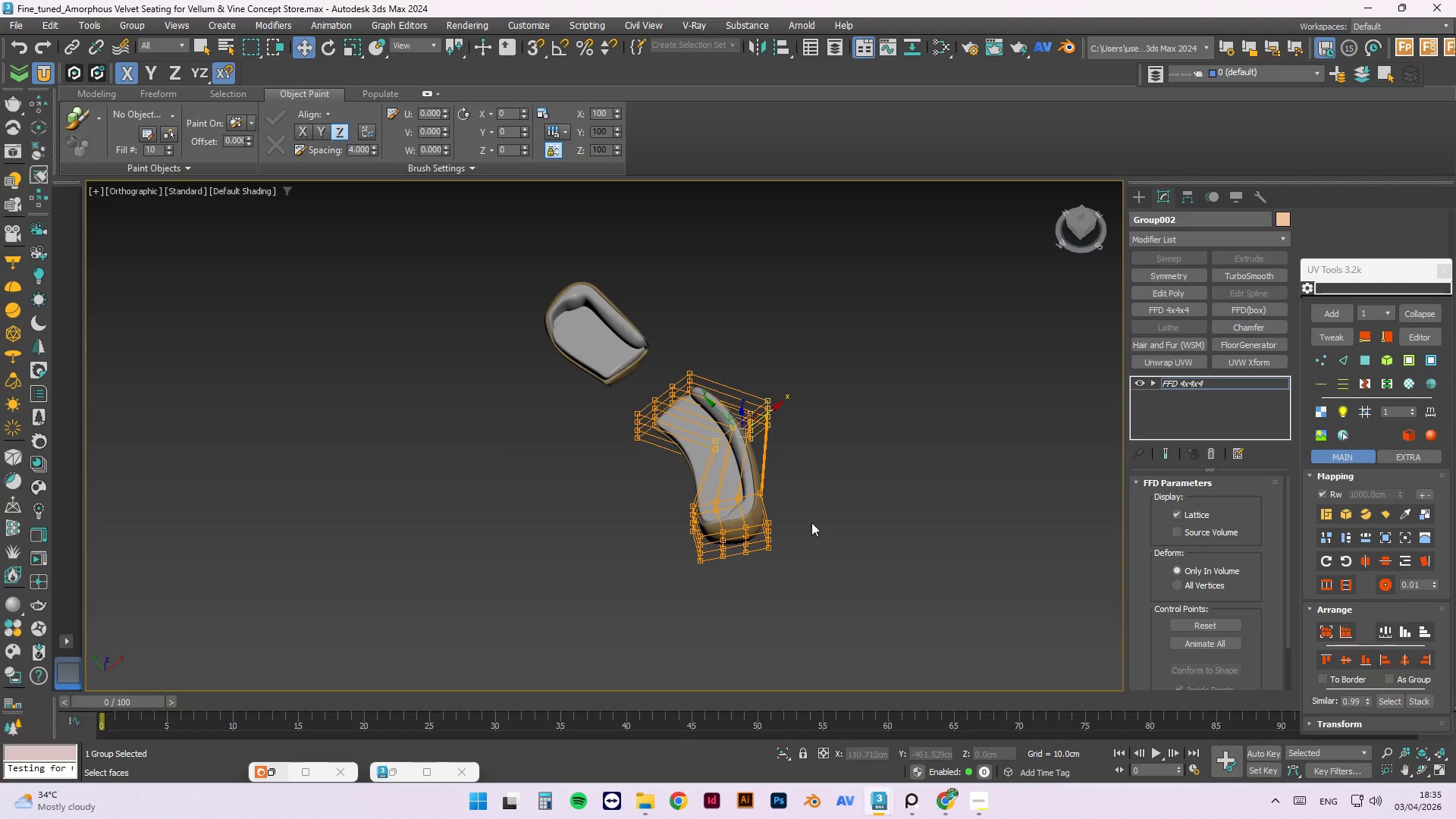 
hold_key(key=AltLeft, duration=0.95)
 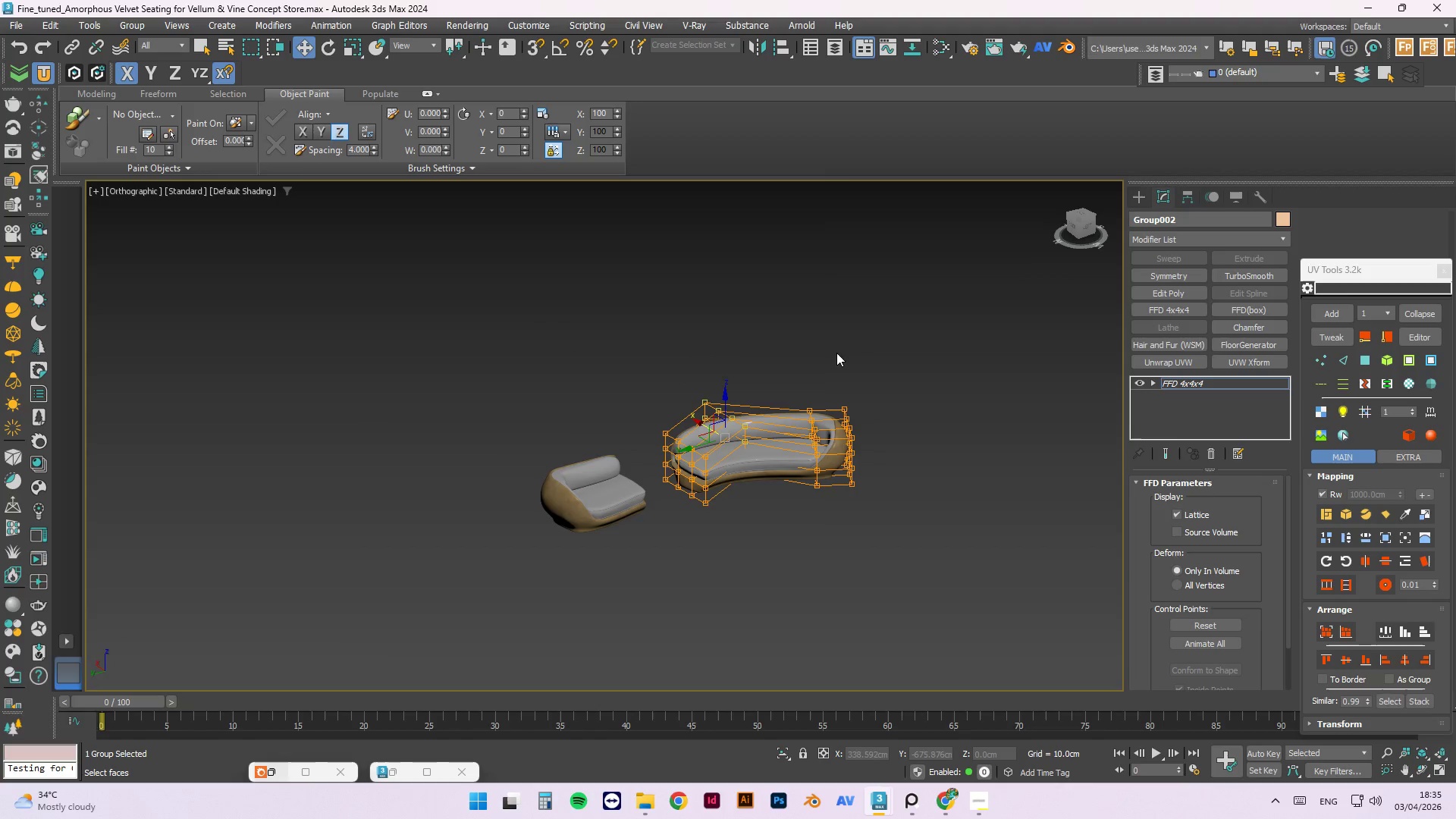 
left_click_drag(start_coordinate=[832, 351], to_coordinate=[777, 551])
 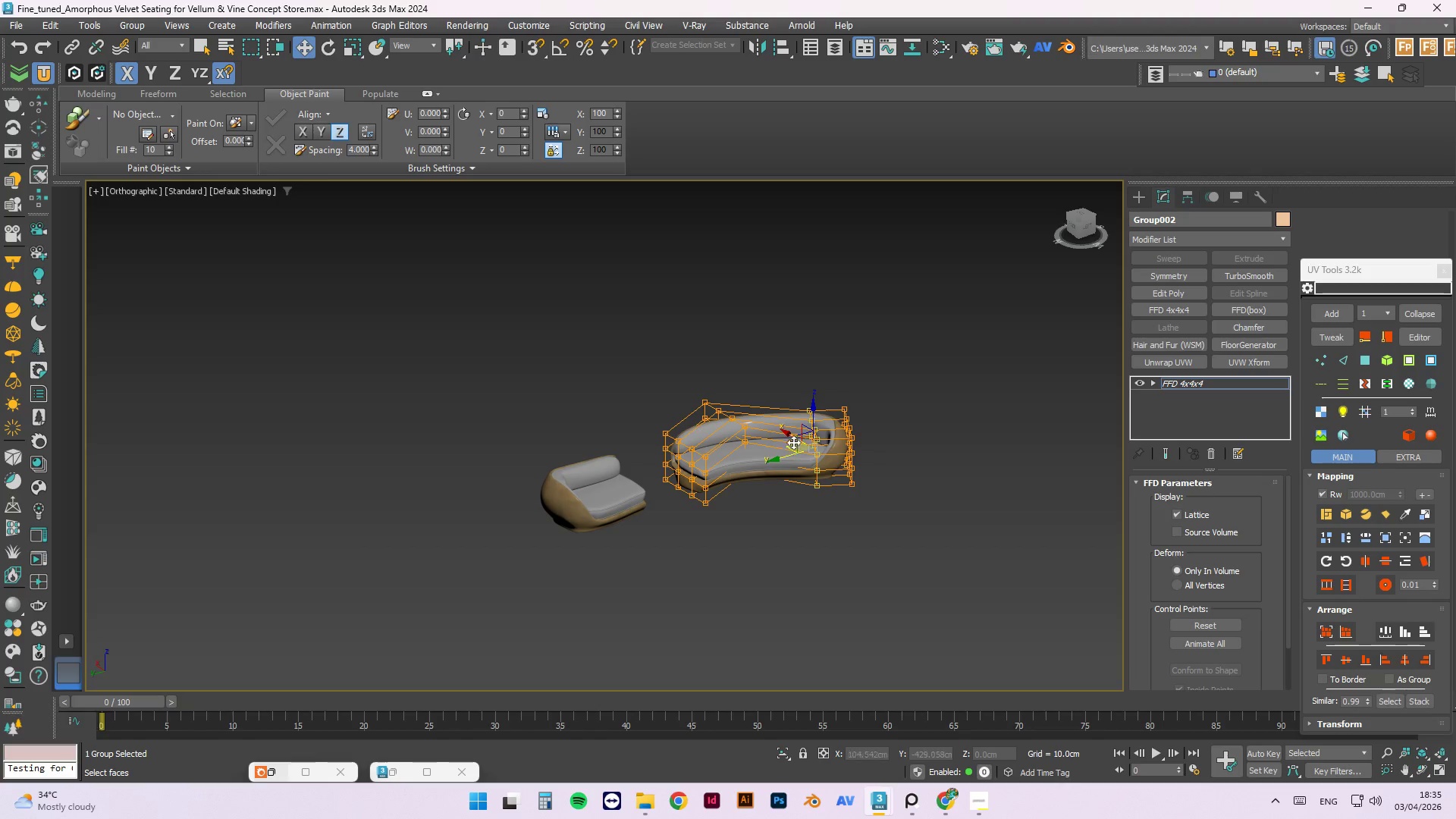 
left_click_drag(start_coordinate=[791, 439], to_coordinate=[776, 419])
 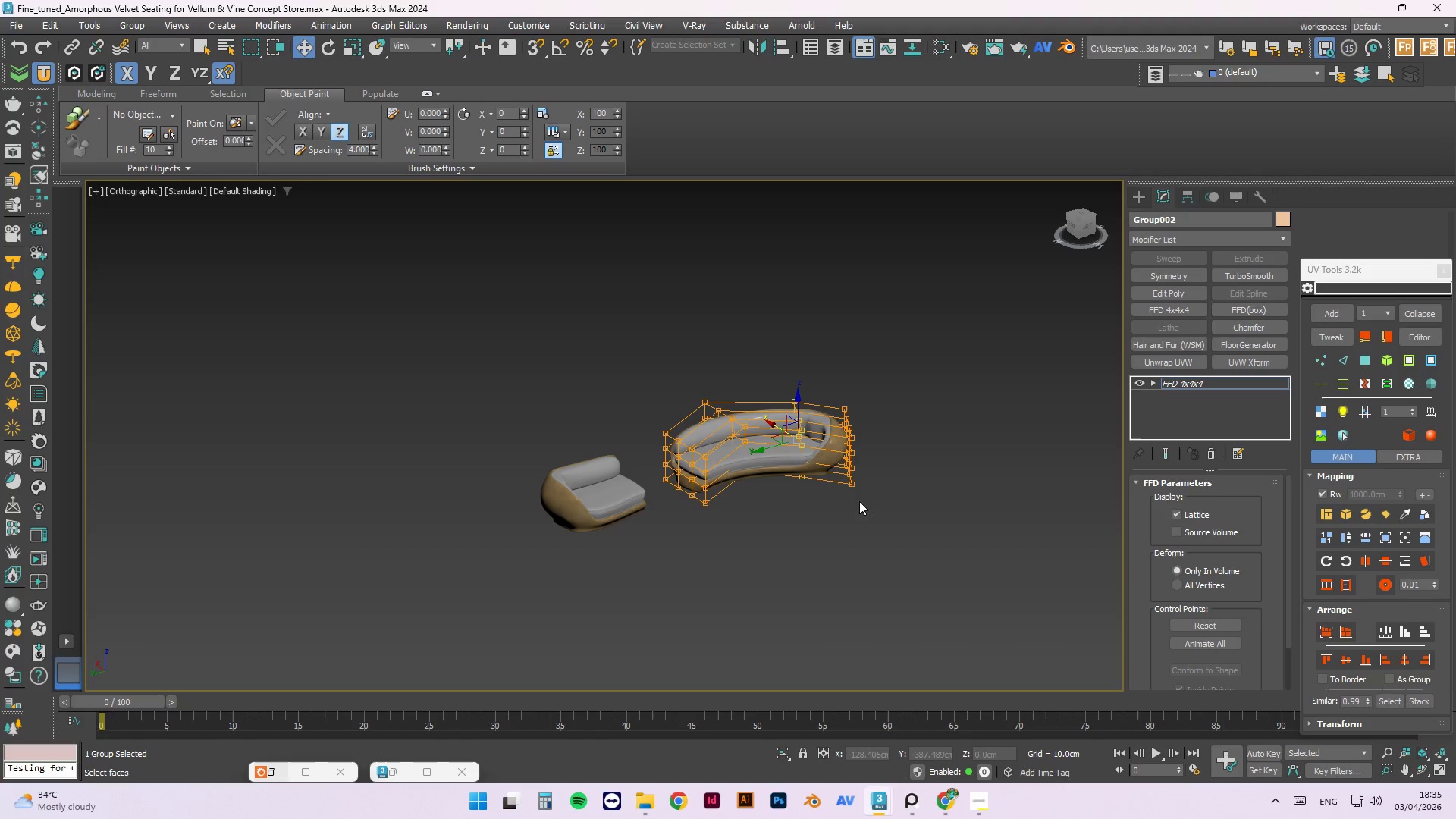 
hold_key(key=AltLeft, duration=0.8)
 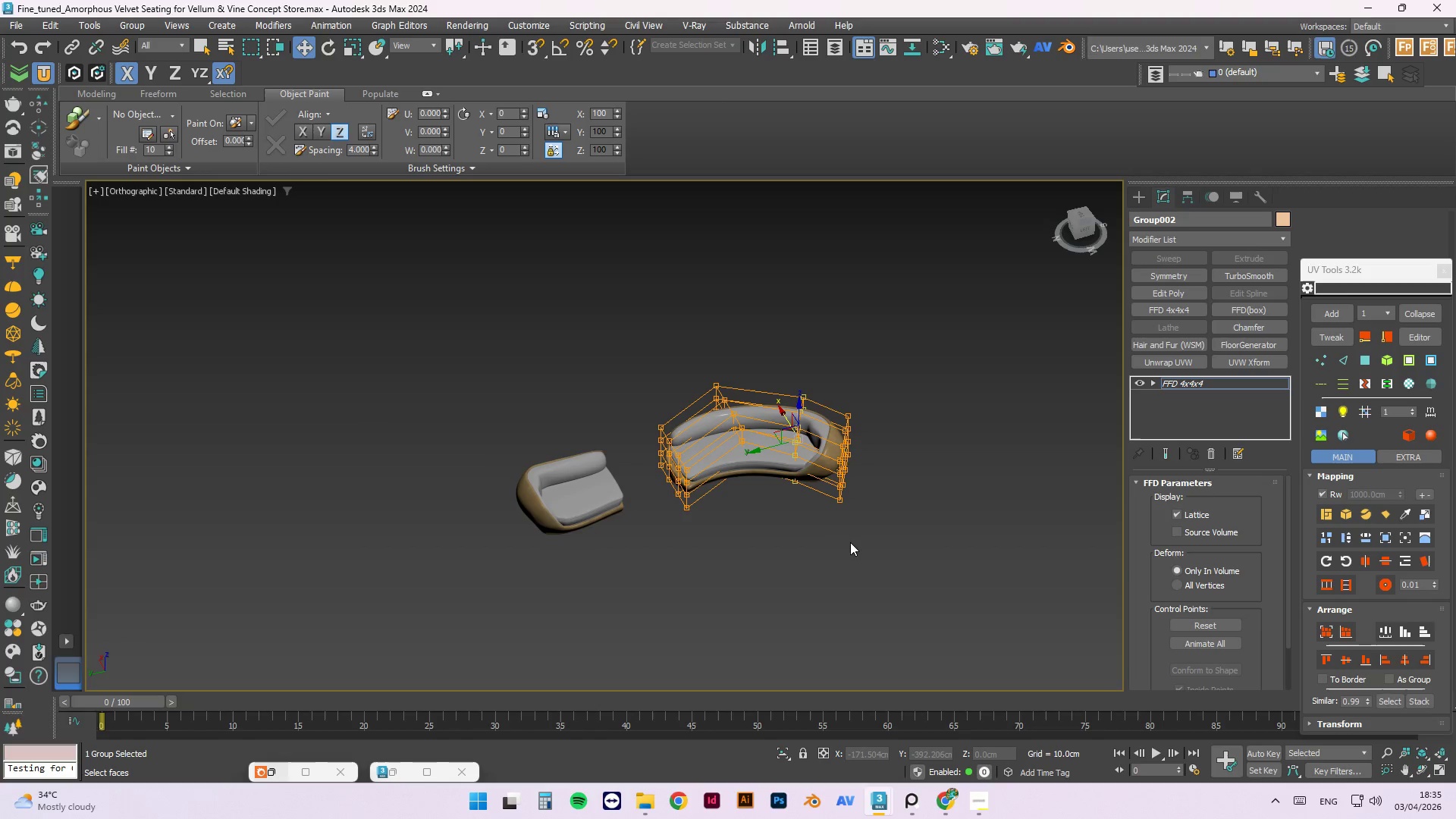 
scroll: coordinate [850, 443], scroll_direction: up, amount: 3.0
 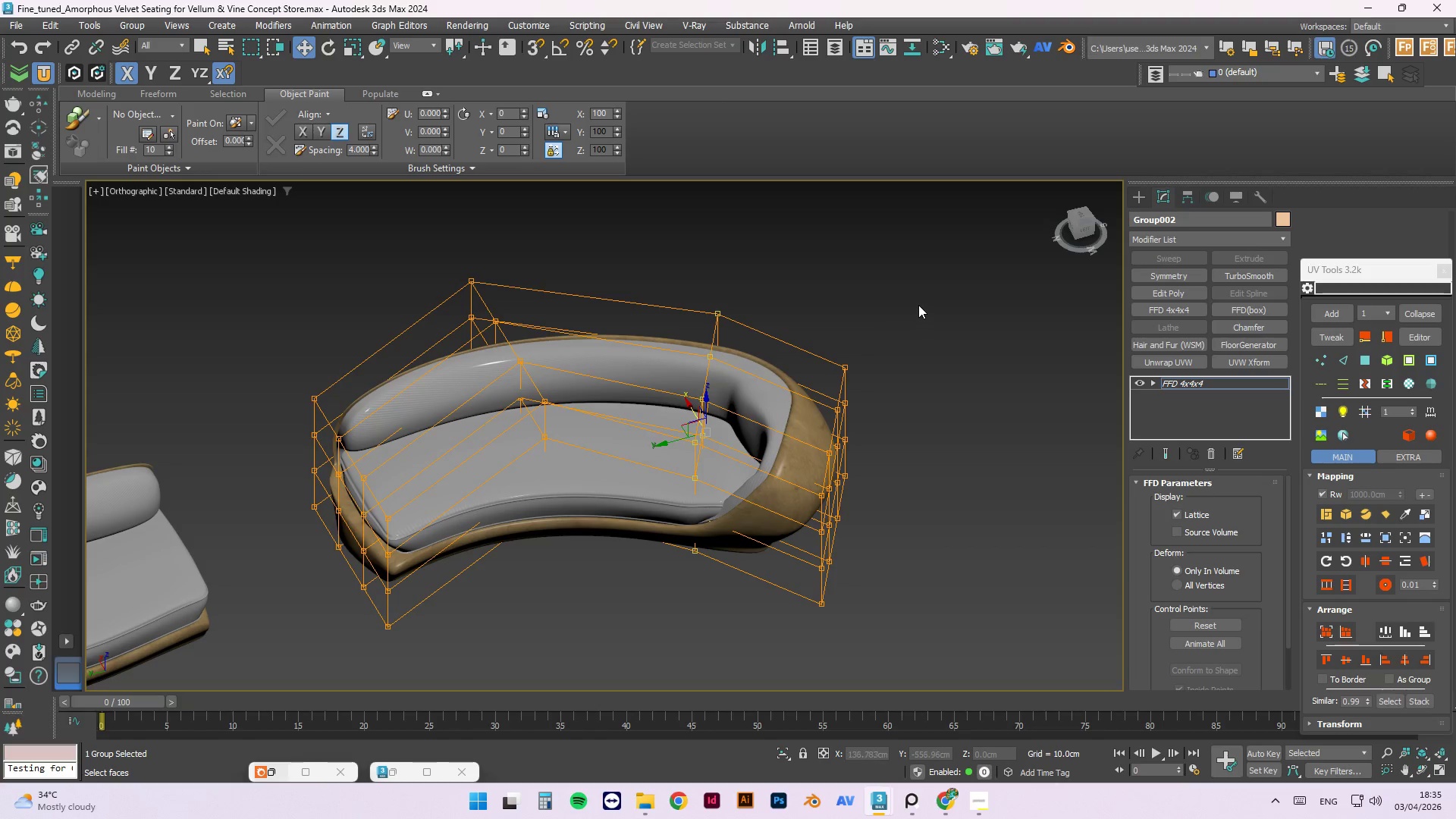 
hold_key(key=AltLeft, duration=1.03)
 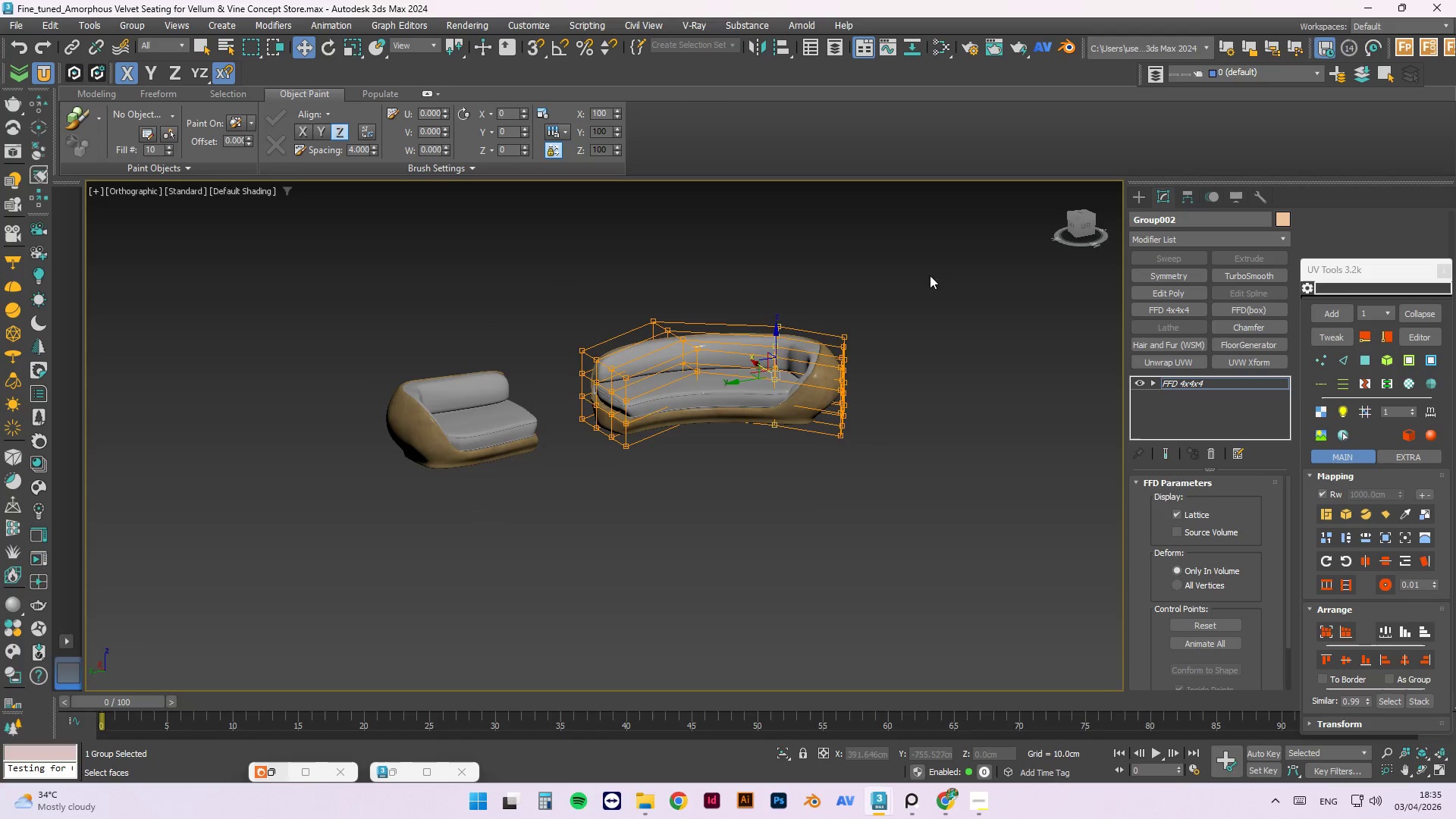 
scroll: coordinate [845, 319], scroll_direction: down, amount: 2.0
 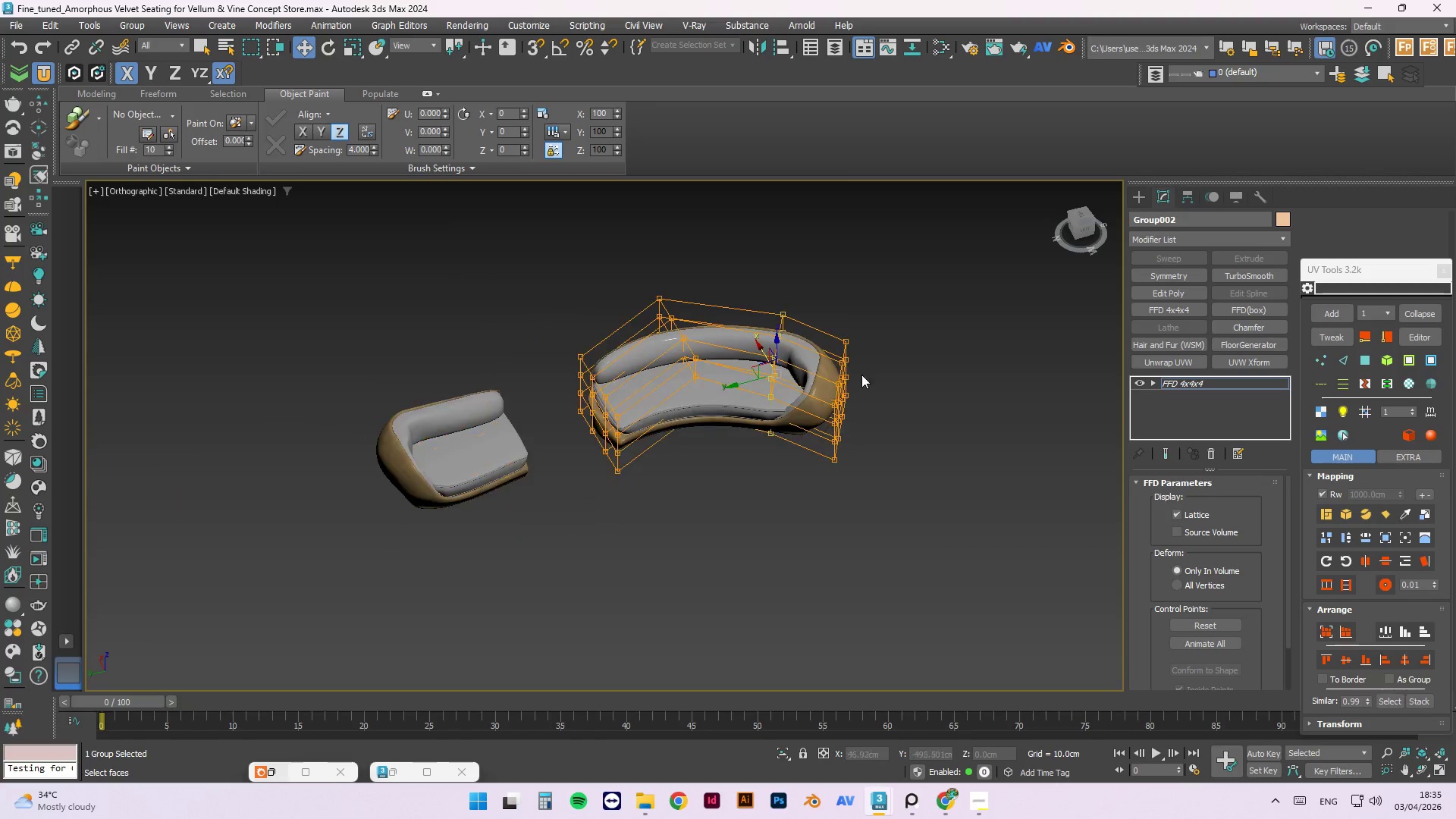 
left_click_drag(start_coordinate=[930, 275], to_coordinate=[833, 466])
 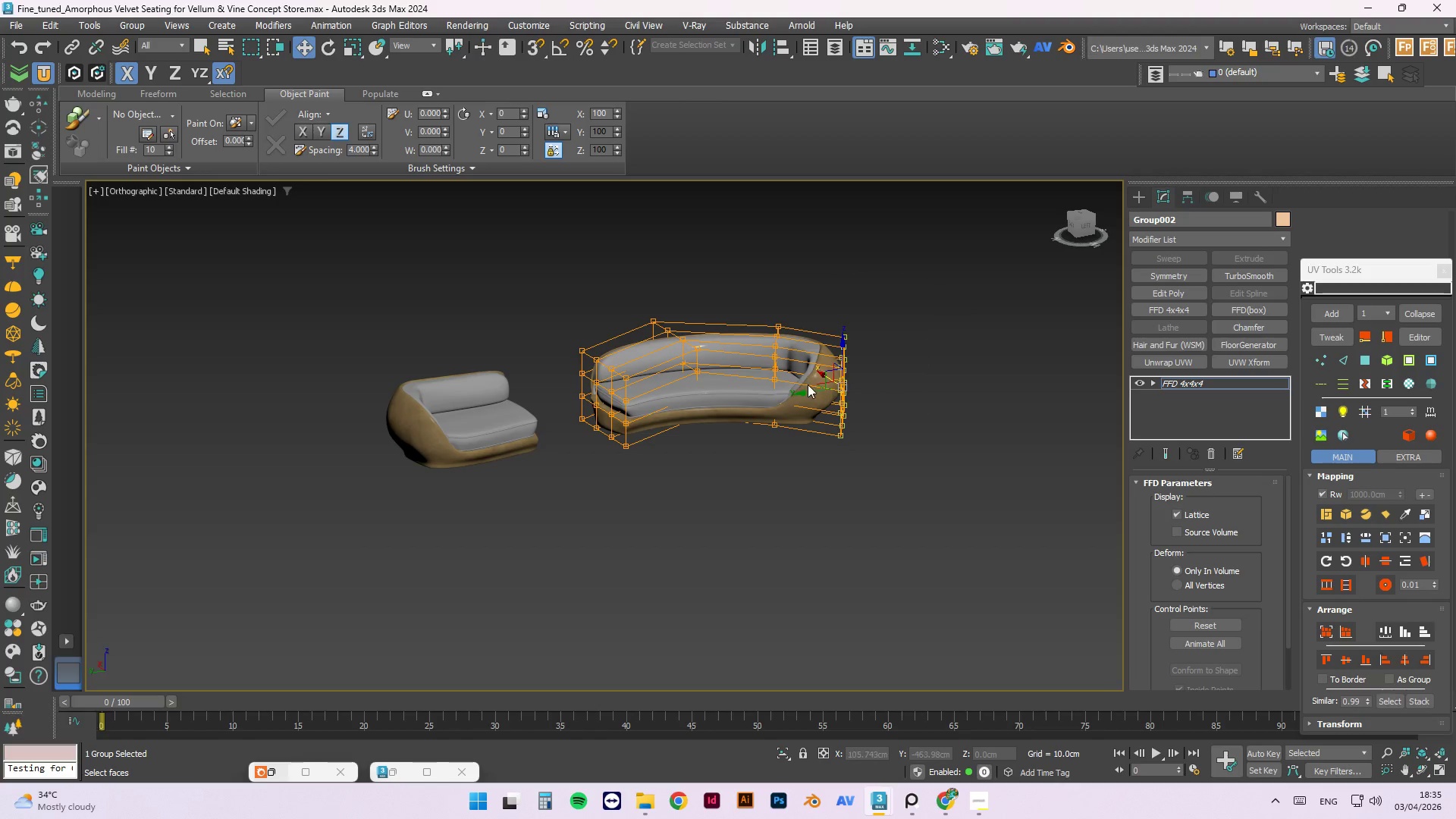 
hold_key(key=AltLeft, duration=0.94)
 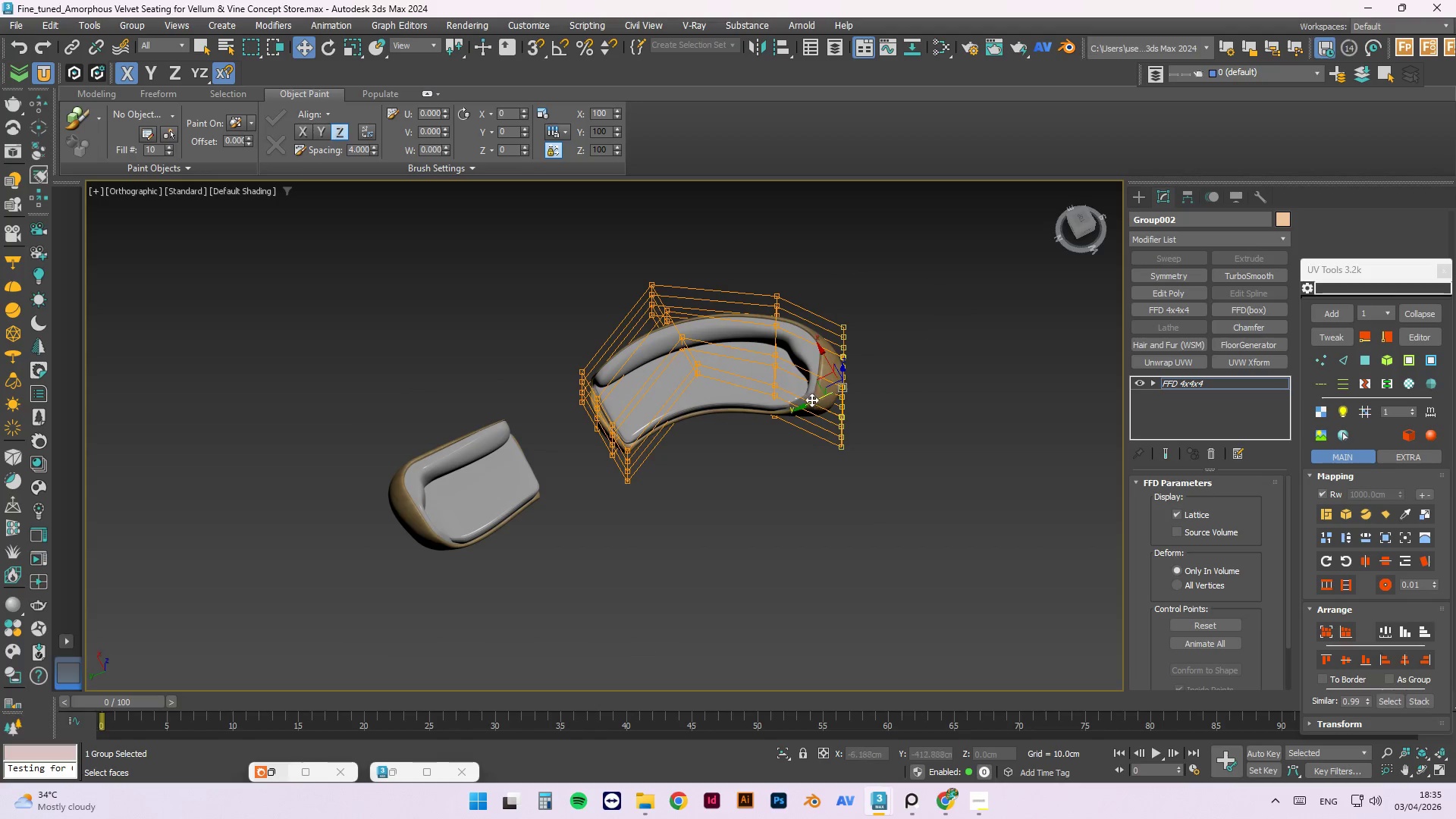 
hold_key(key=AltLeft, duration=3.23)
left_click_drag(start_coordinate=[810, 401], to_coordinate=[799, 395])
 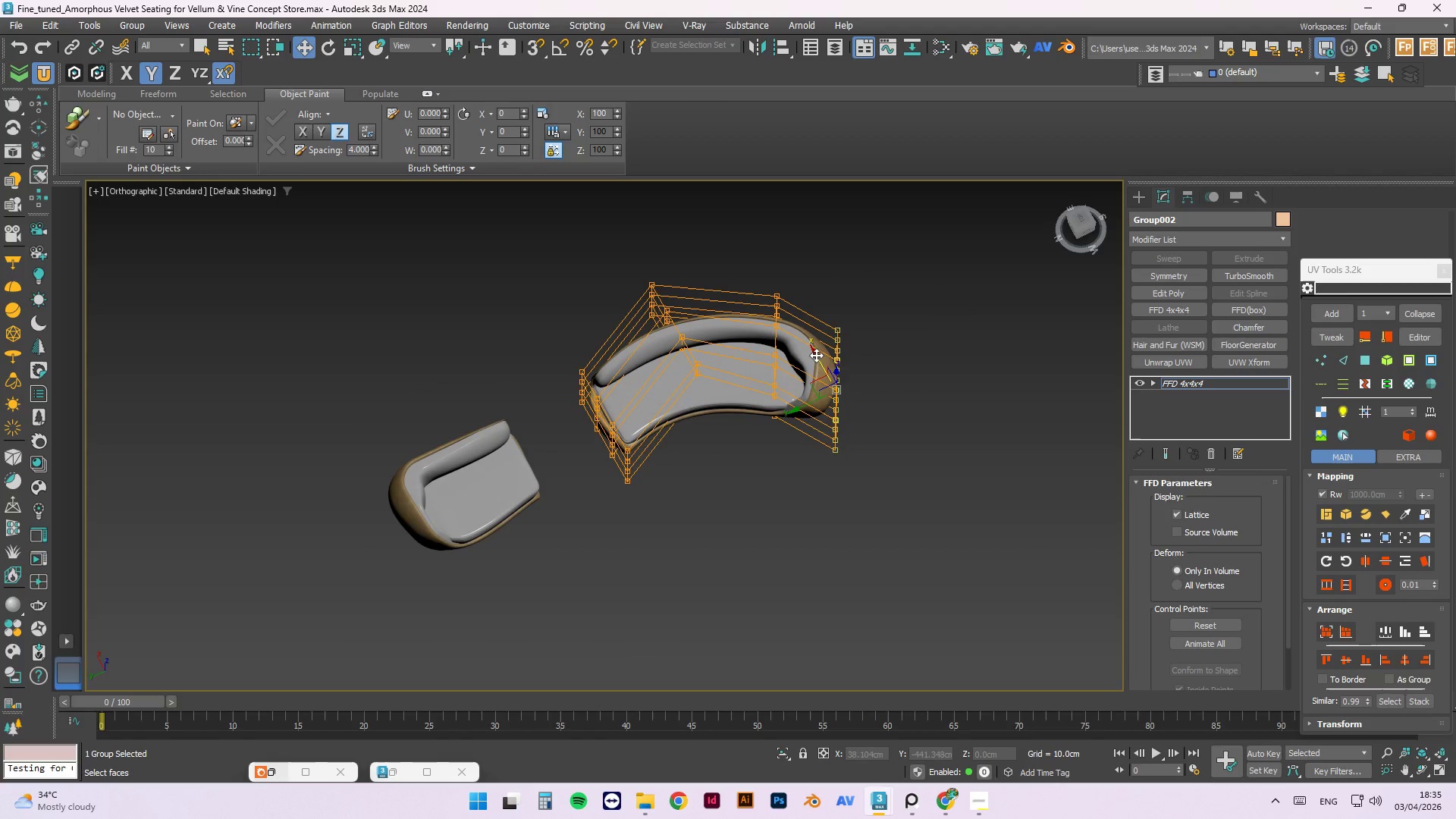 
left_click_drag(start_coordinate=[816, 355], to_coordinate=[813, 331])
 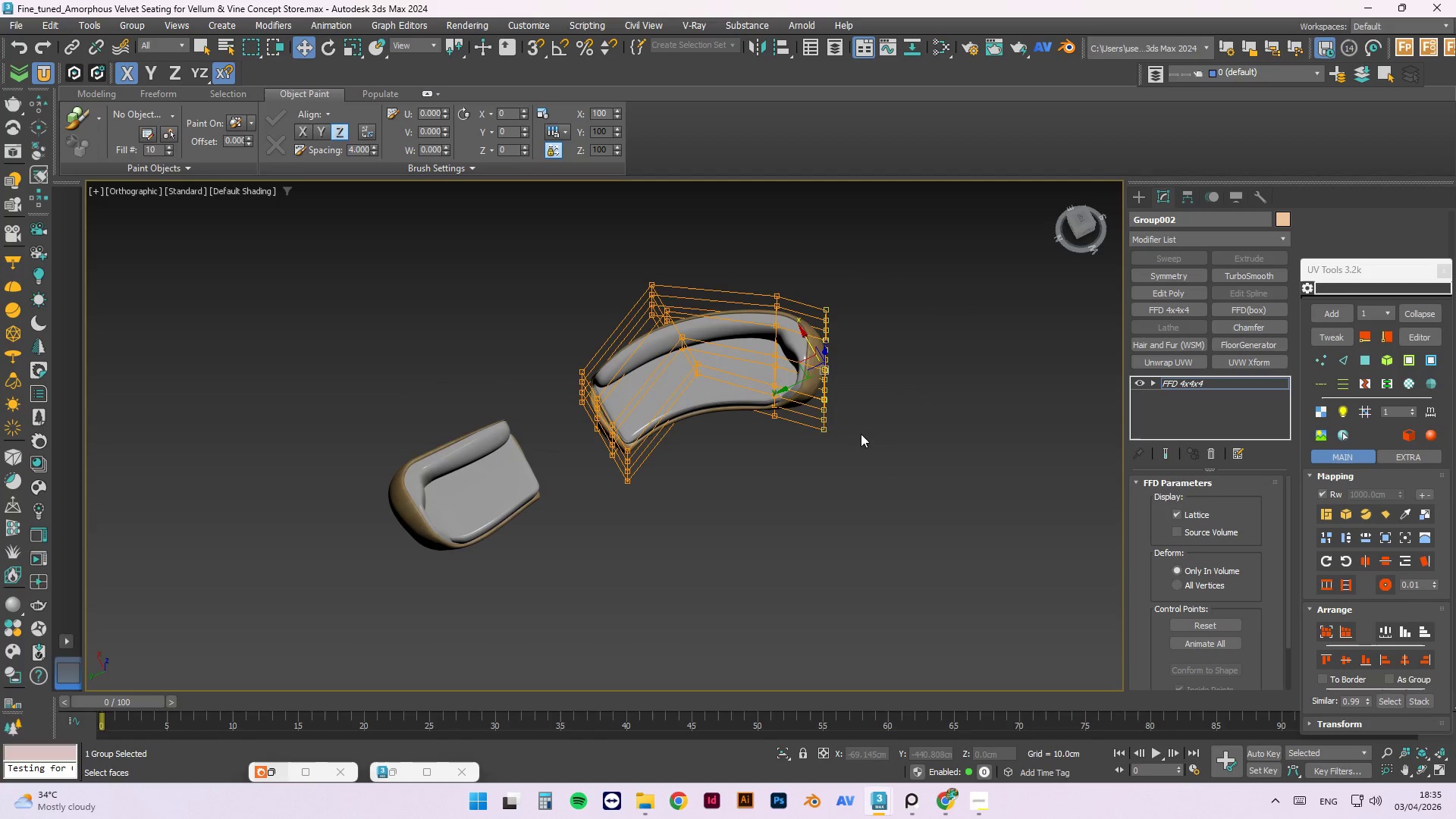 
hold_key(key=AltLeft, duration=1.5)
 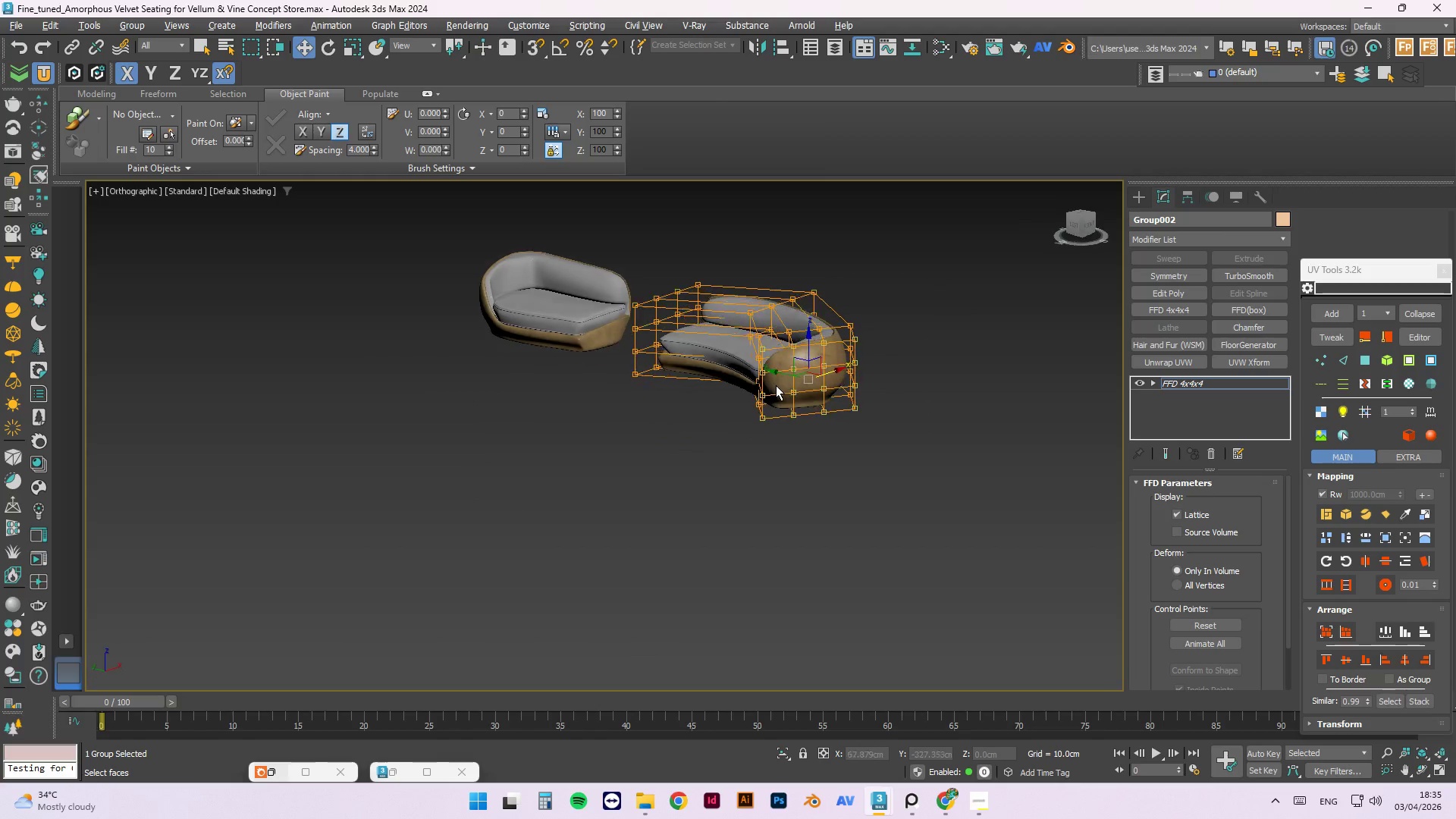 
hold_key(key=AltLeft, duration=1.47)
 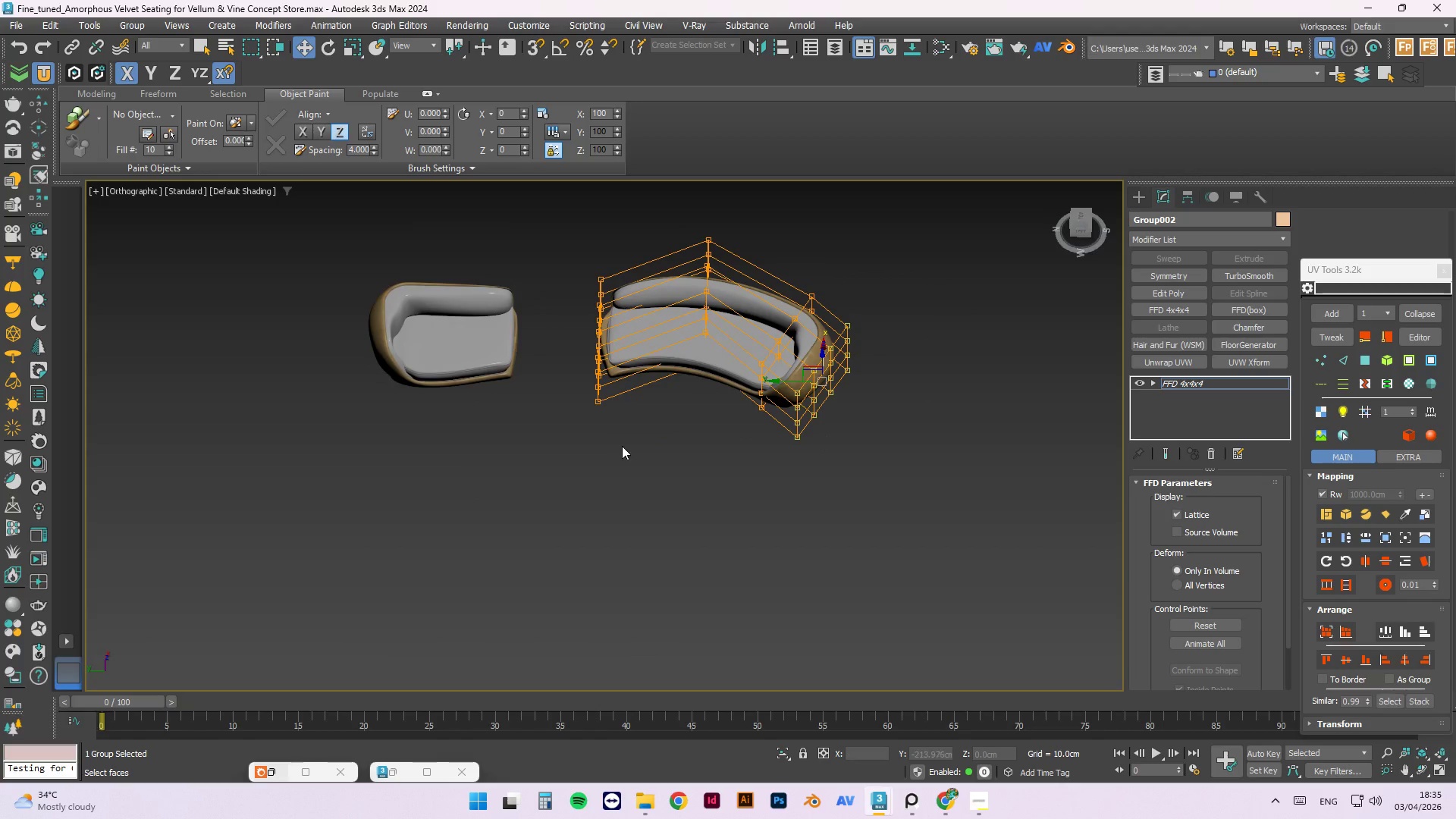 
left_click_drag(start_coordinate=[623, 444], to_coordinate=[562, 320])
 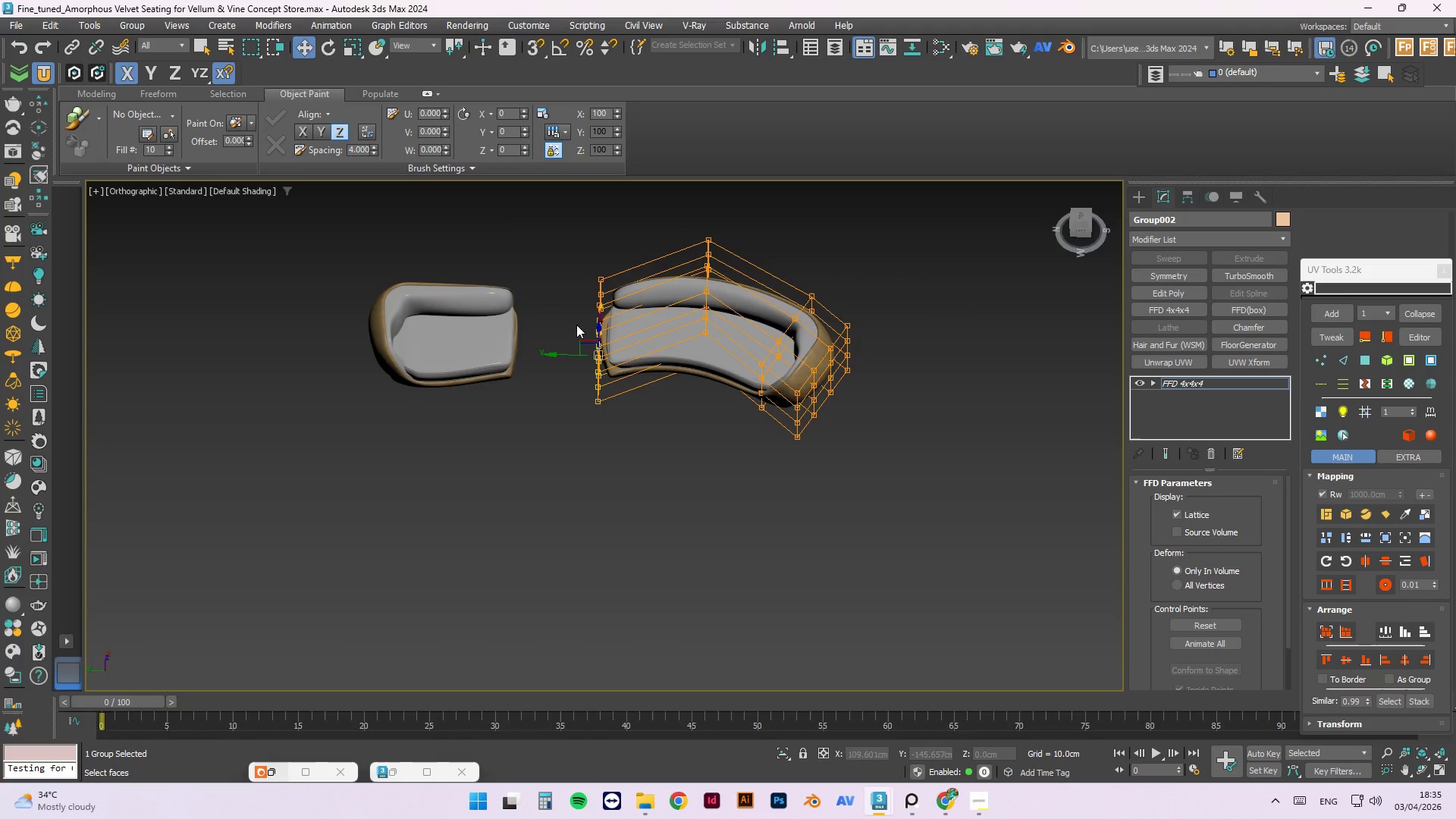 
hold_key(key=AltLeft, duration=0.75)
 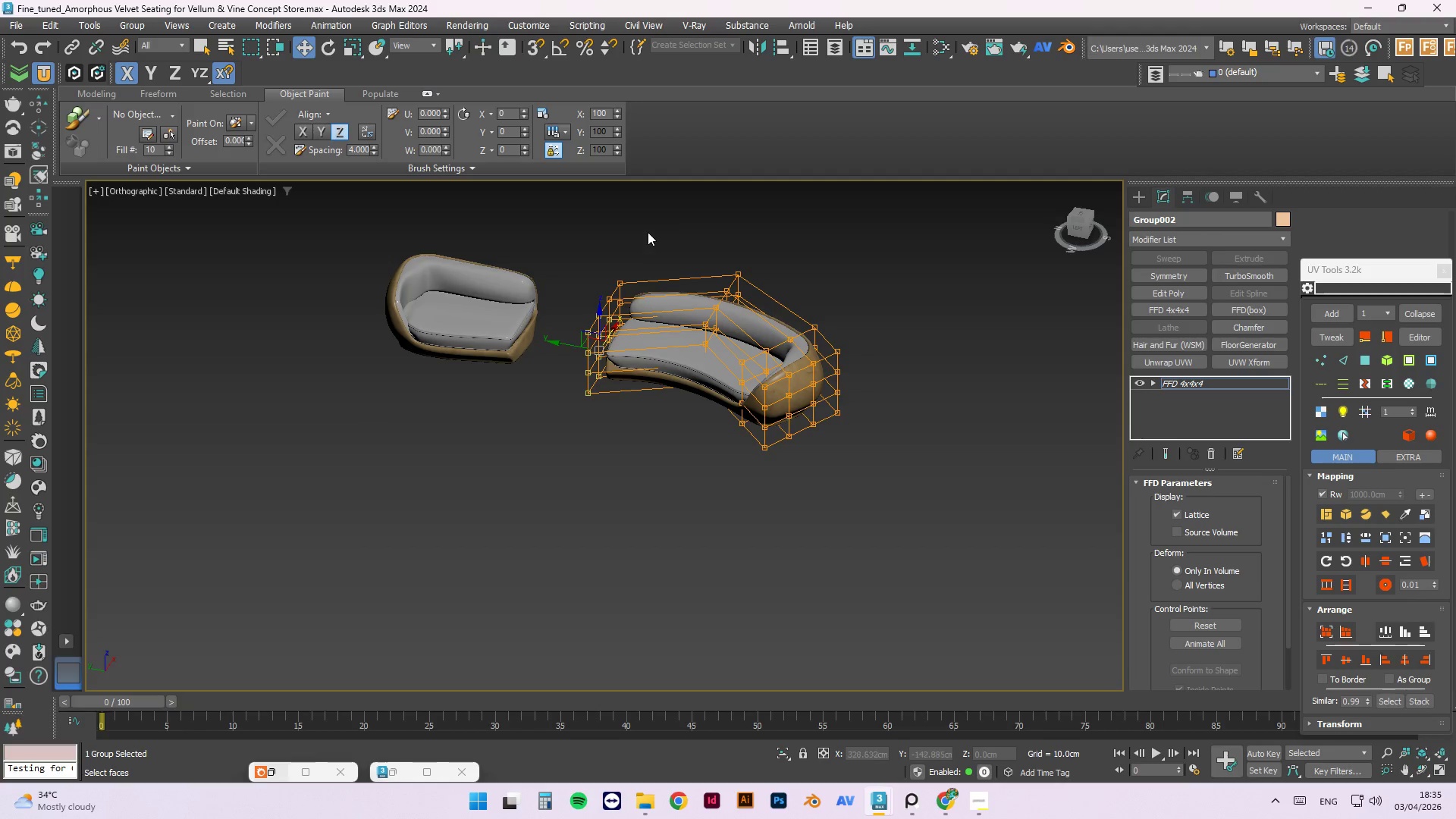 
left_click_drag(start_coordinate=[648, 230], to_coordinate=[576, 460])
 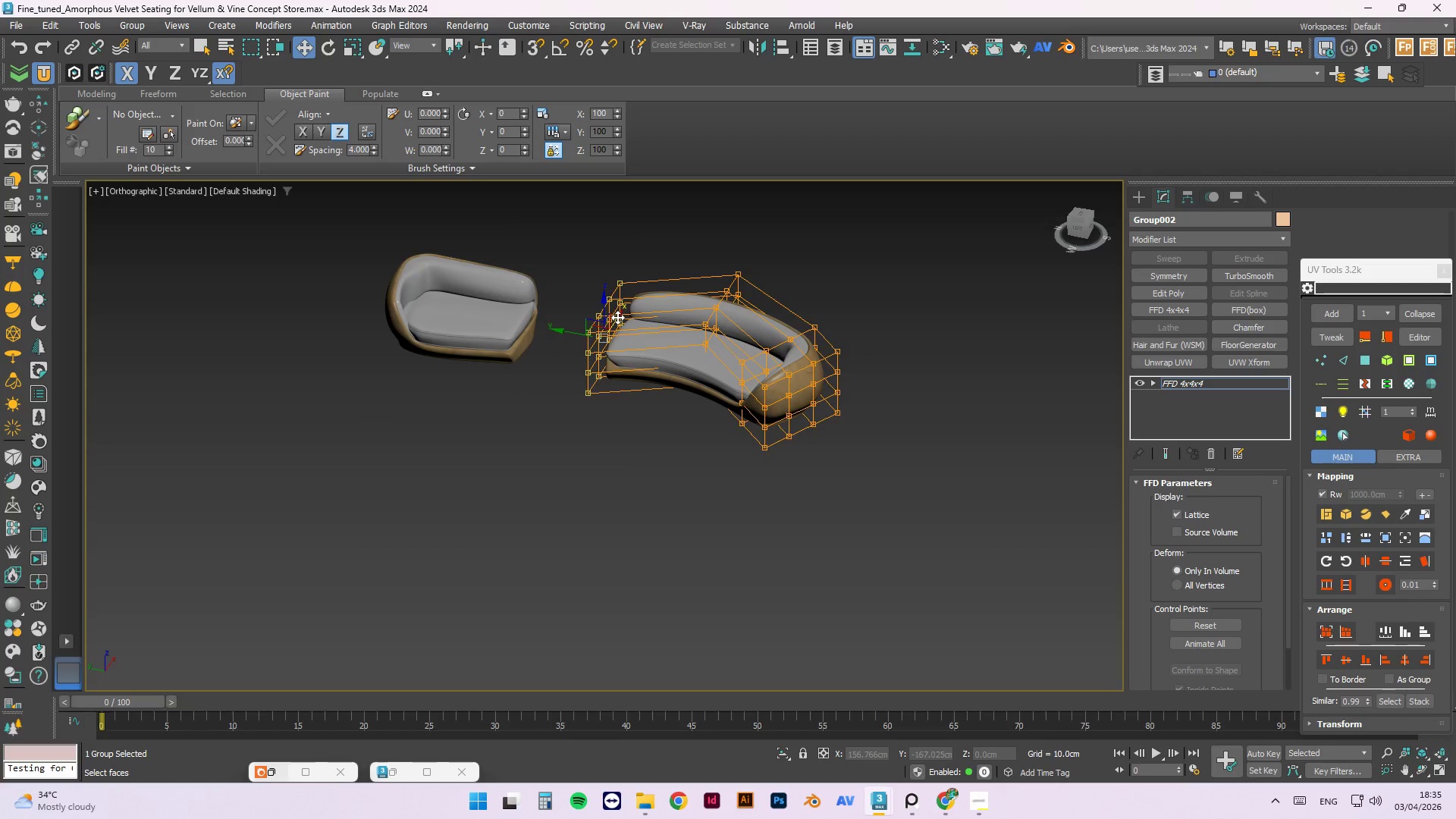 
left_click_drag(start_coordinate=[617, 317], to_coordinate=[628, 303])
 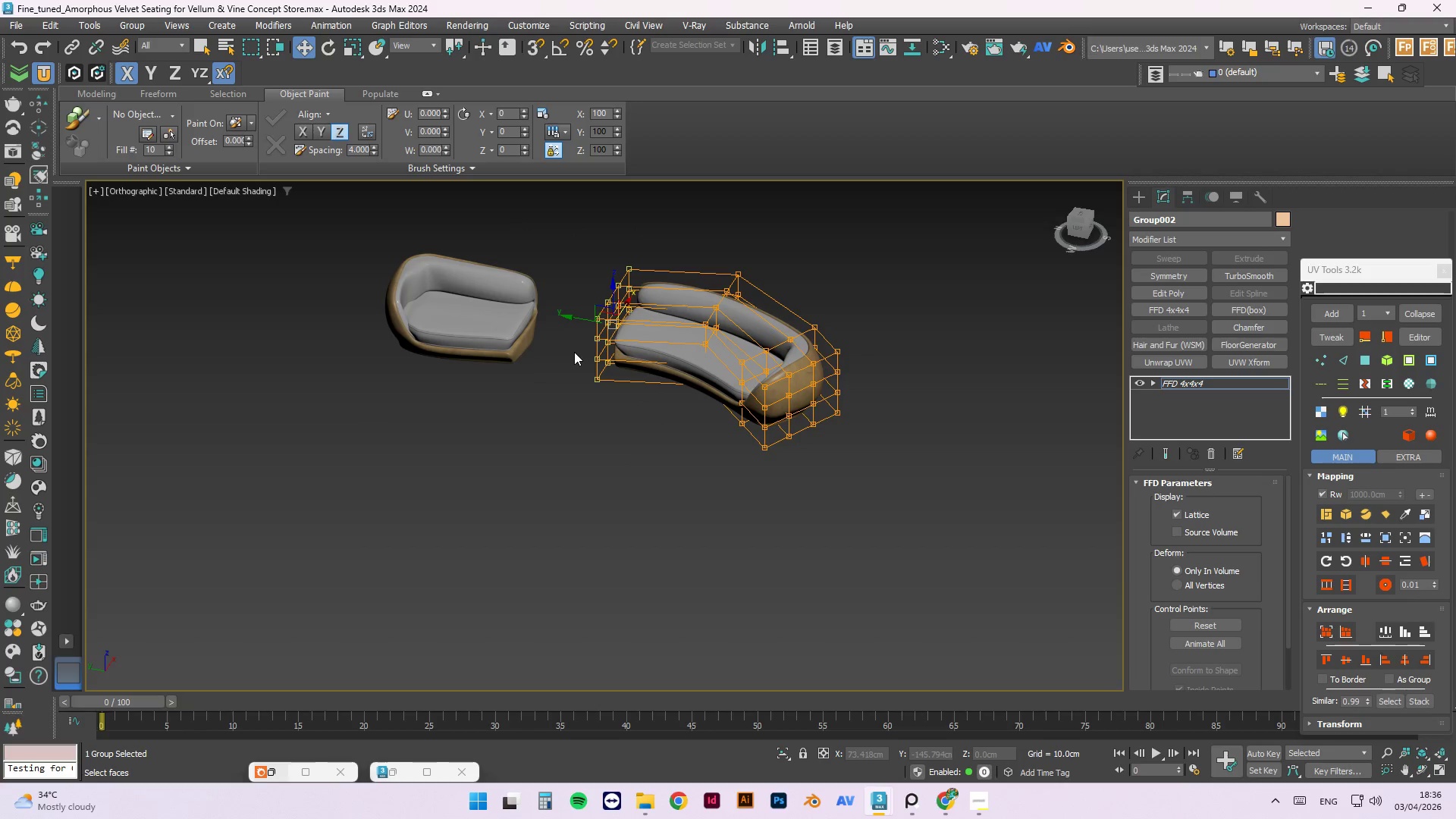 
key(E)
 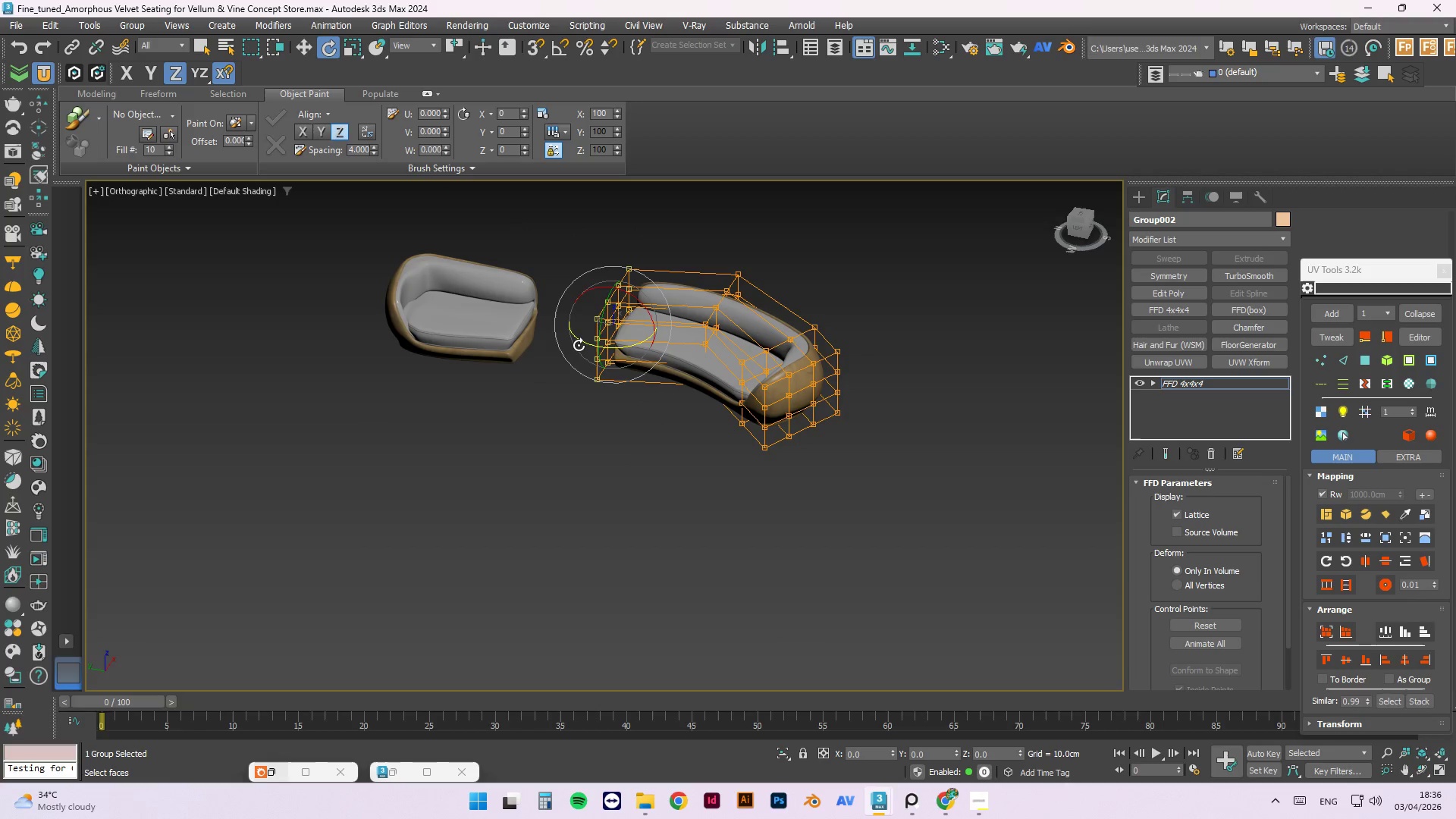 
left_click_drag(start_coordinate=[579, 342], to_coordinate=[646, 359])
 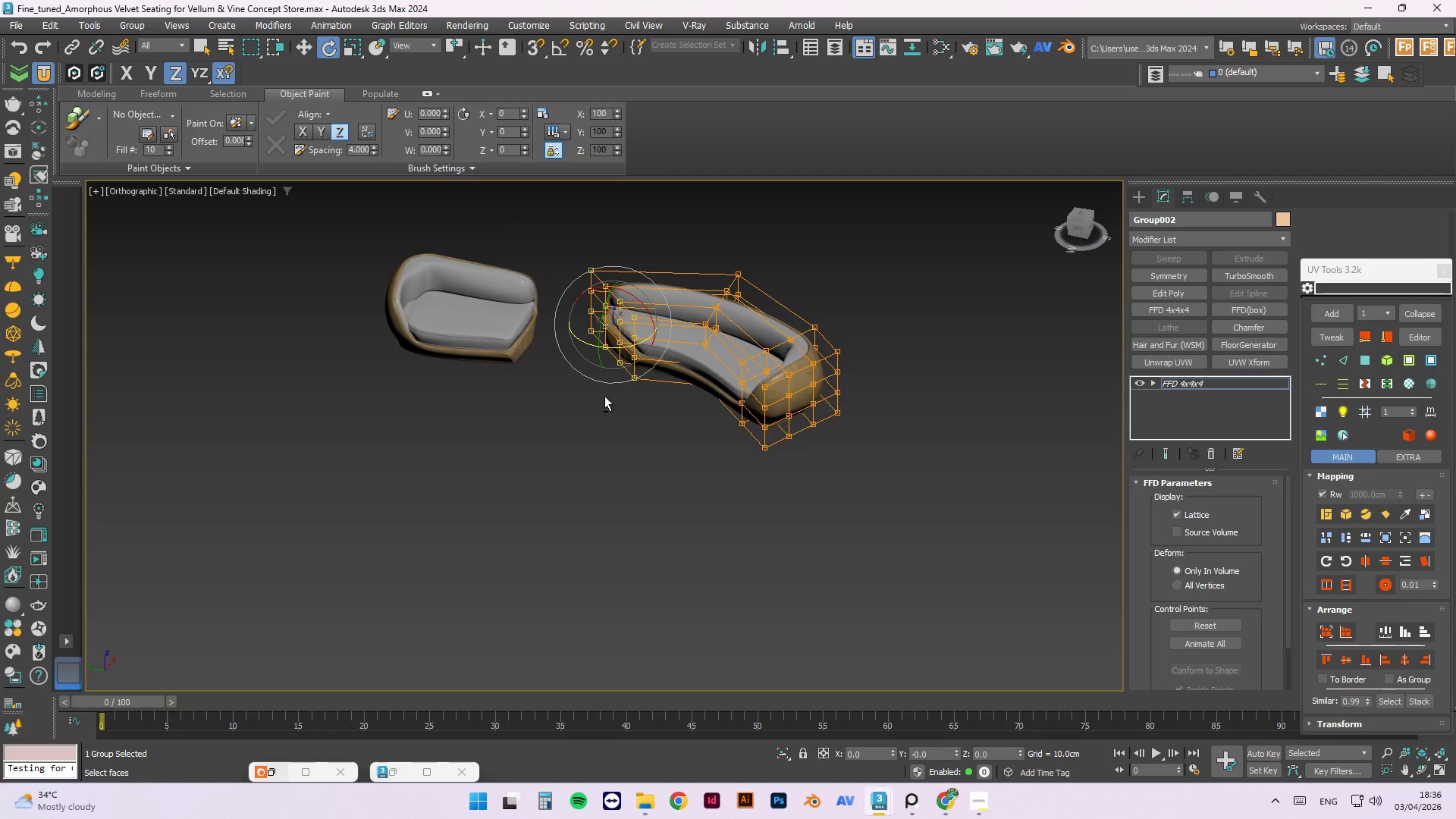 
hold_key(key=AltLeft, duration=1.5)
 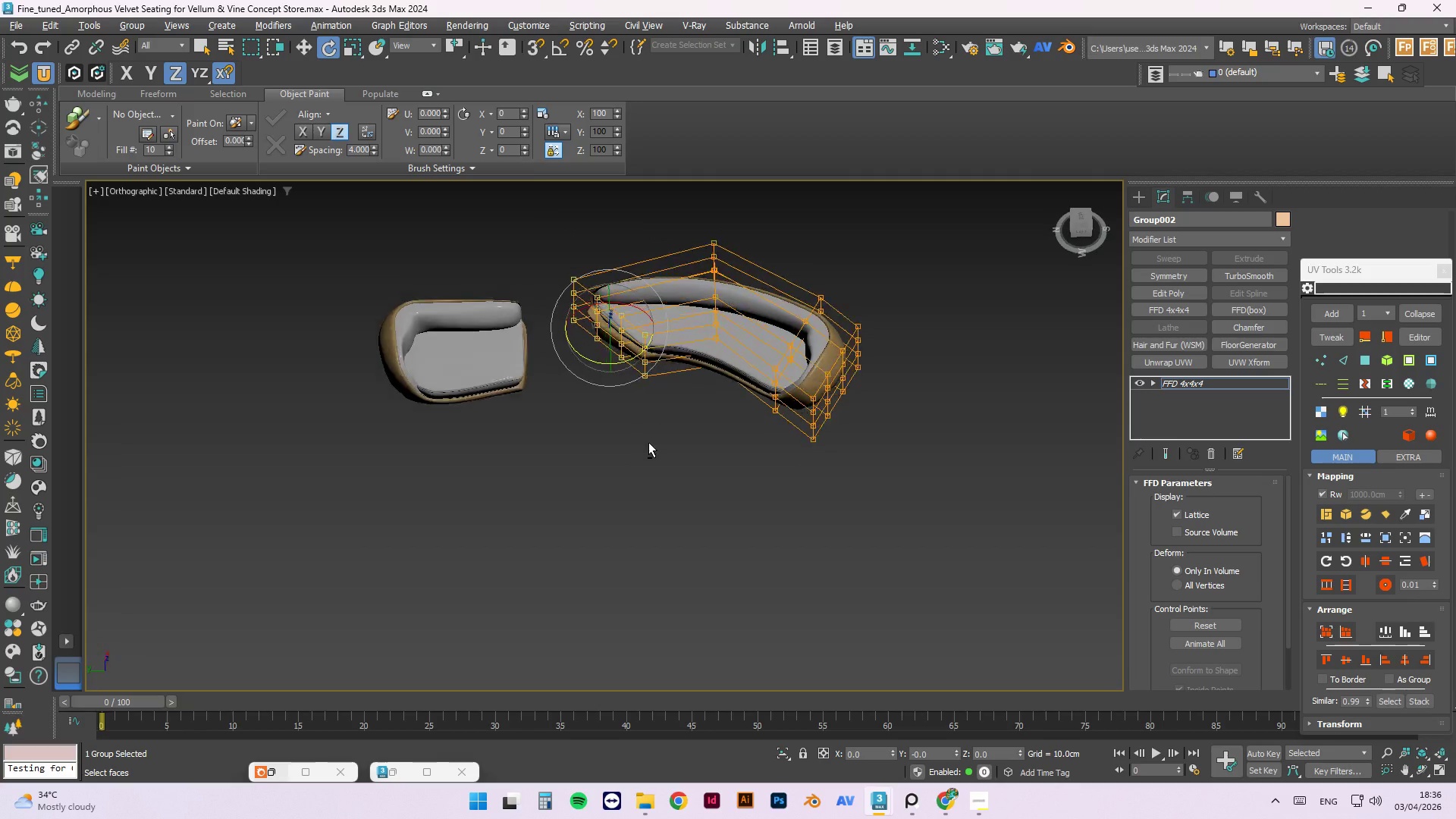 
hold_key(key=AltLeft, duration=1.53)
 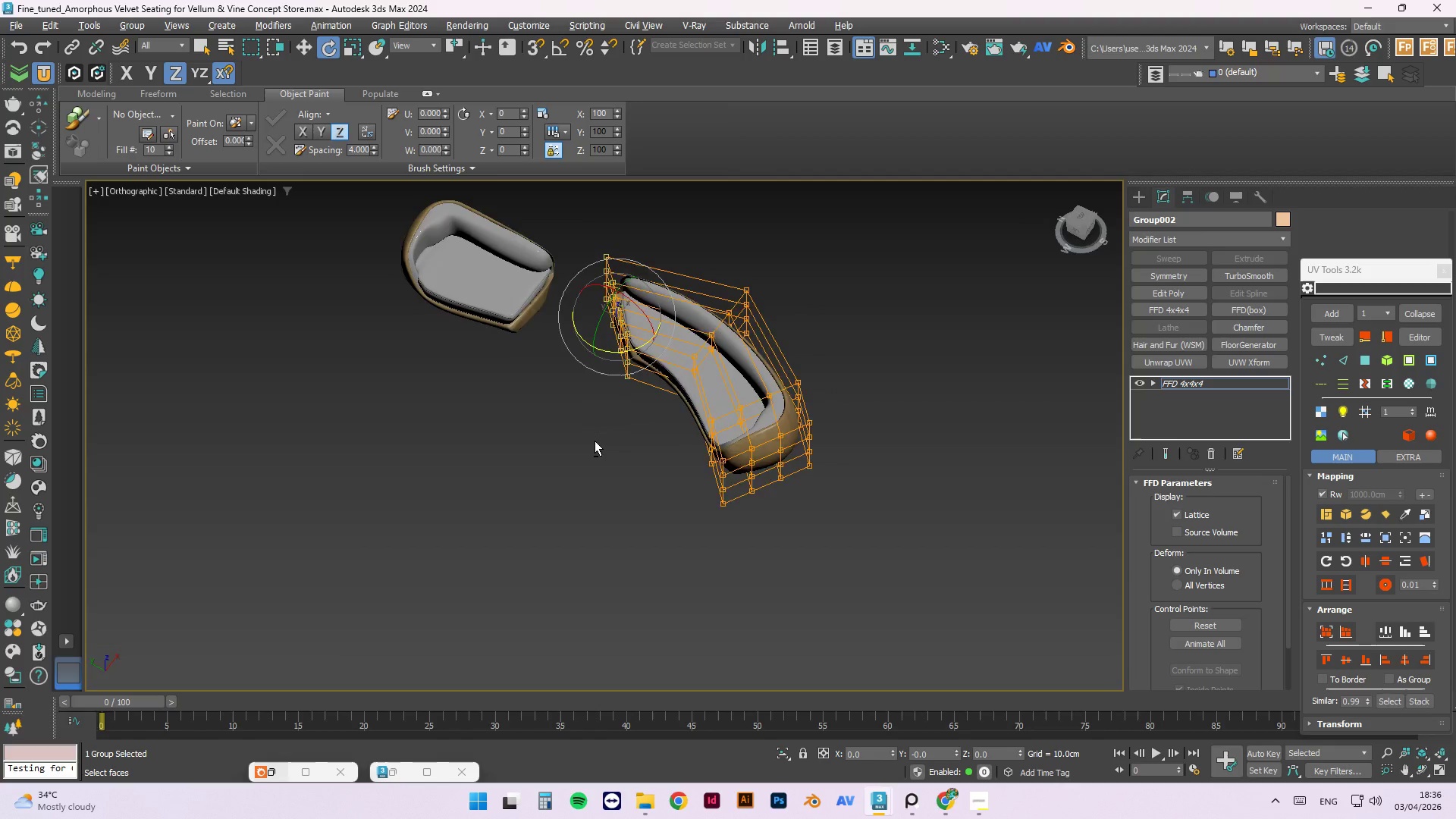 
hold_key(key=AltLeft, duration=1.5)
 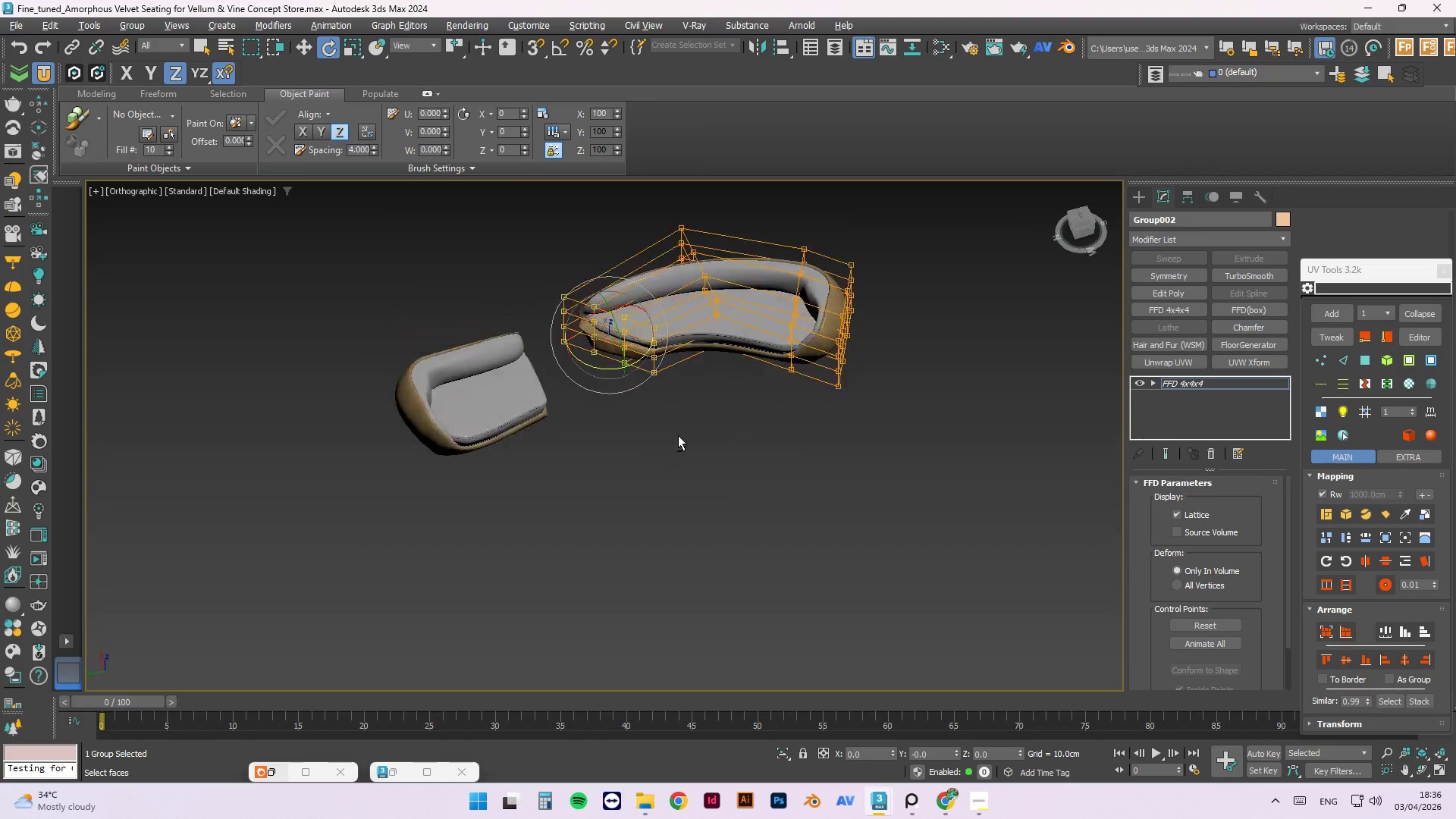 
hold_key(key=AltLeft, duration=1.53)
 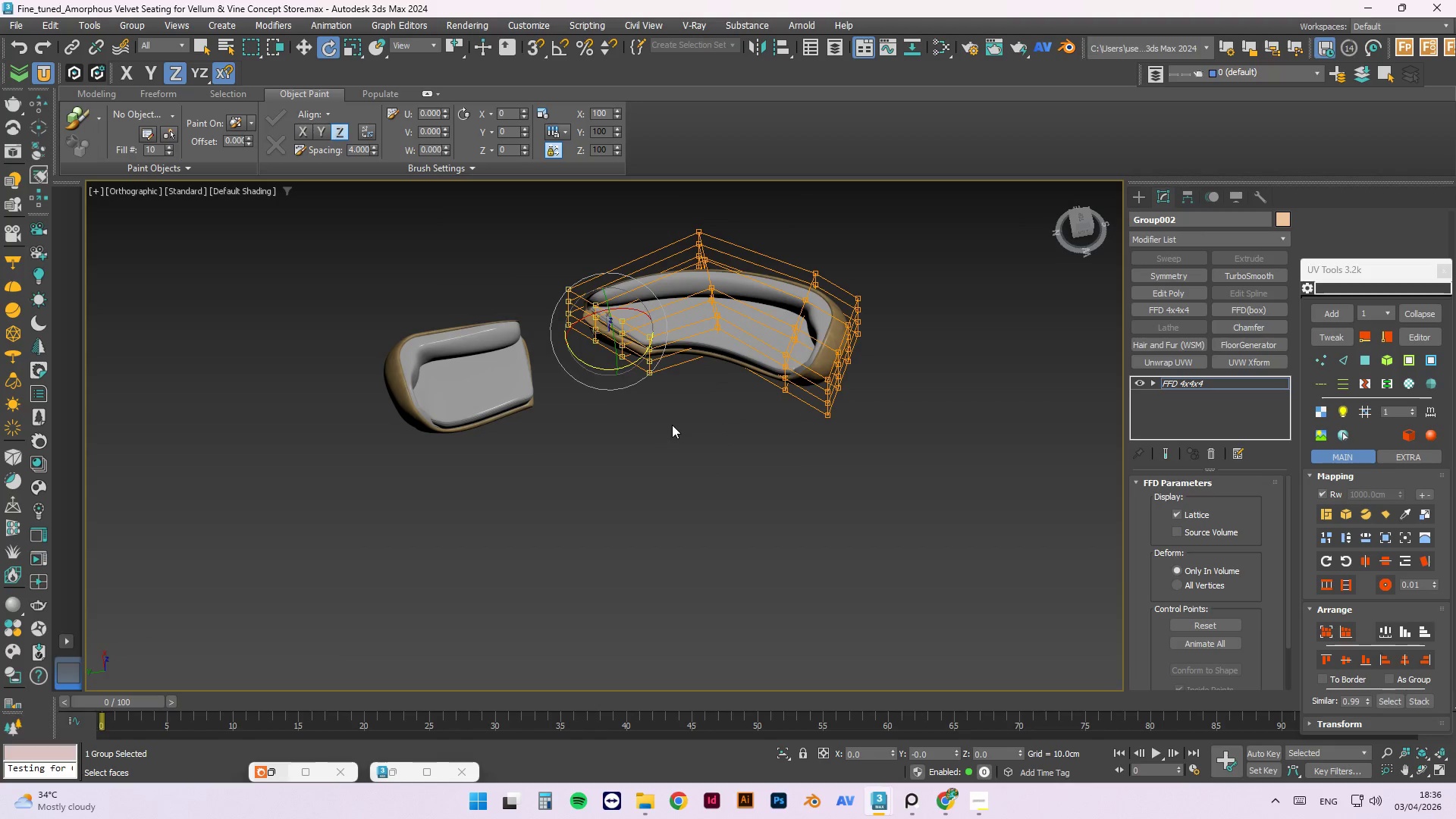 
hold_key(key=AltLeft, duration=0.41)
 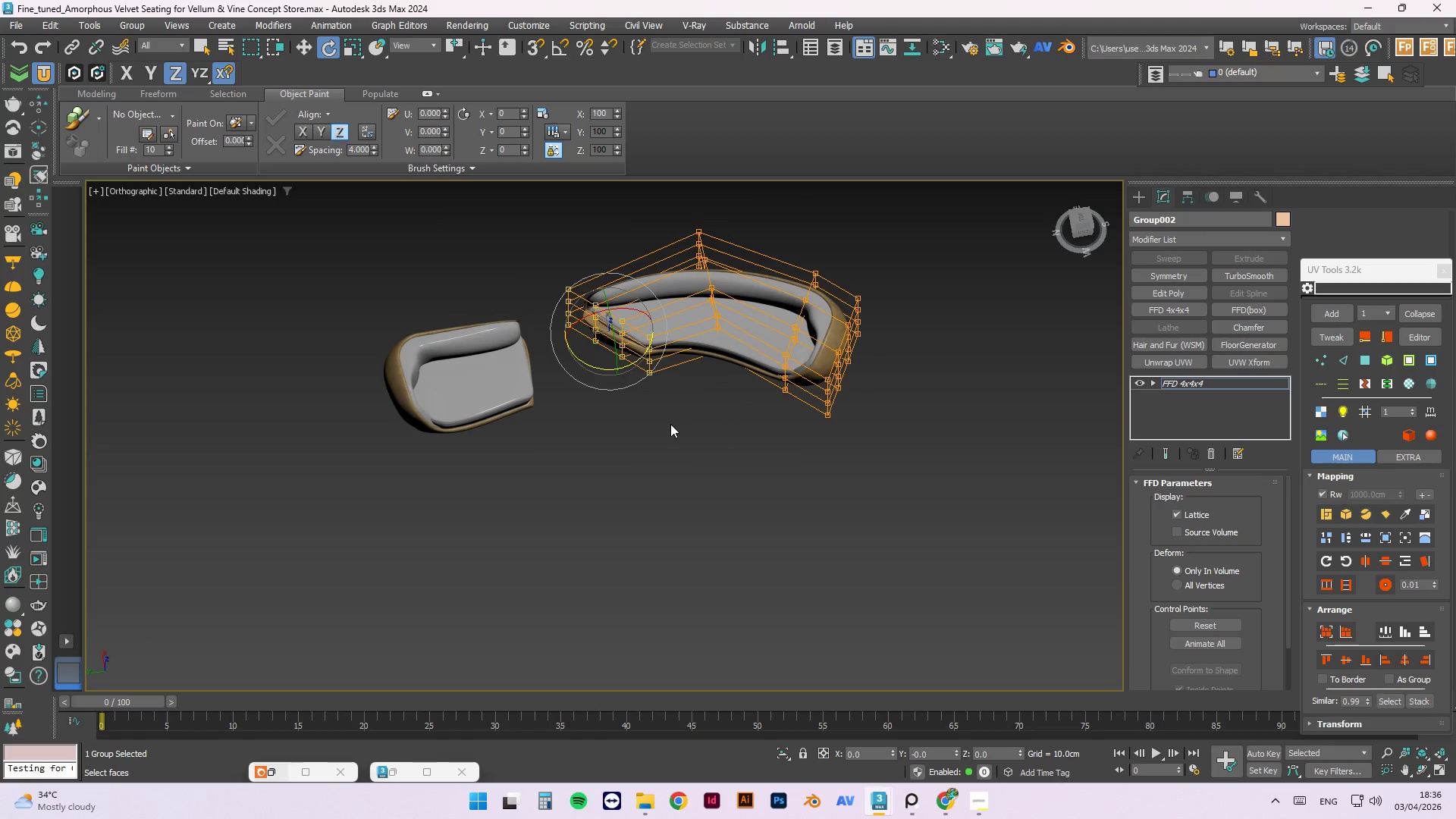 
hold_key(key=AltLeft, duration=1.22)
 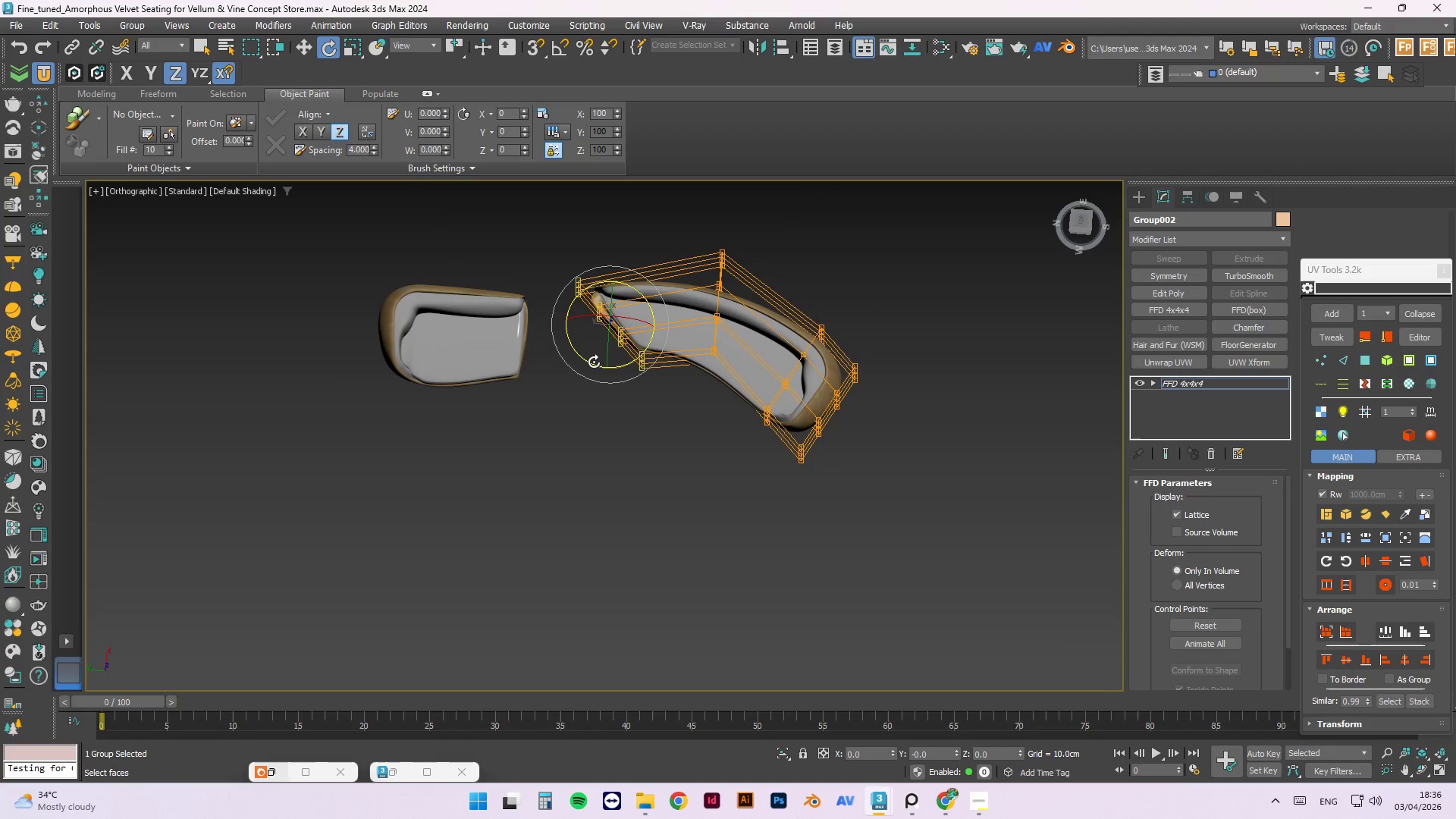 
left_click_drag(start_coordinate=[589, 362], to_coordinate=[579, 356])
 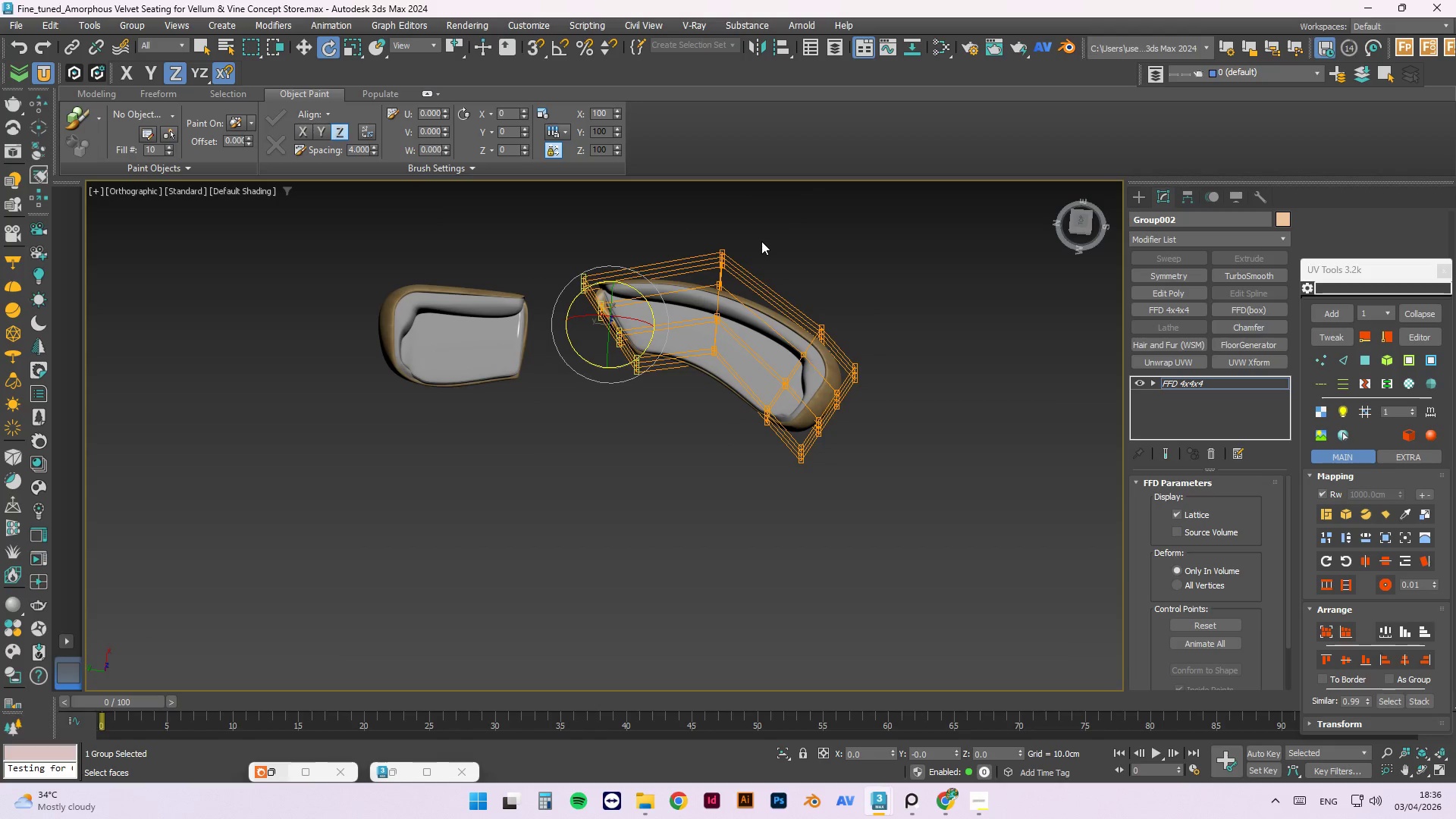 
key(T)
 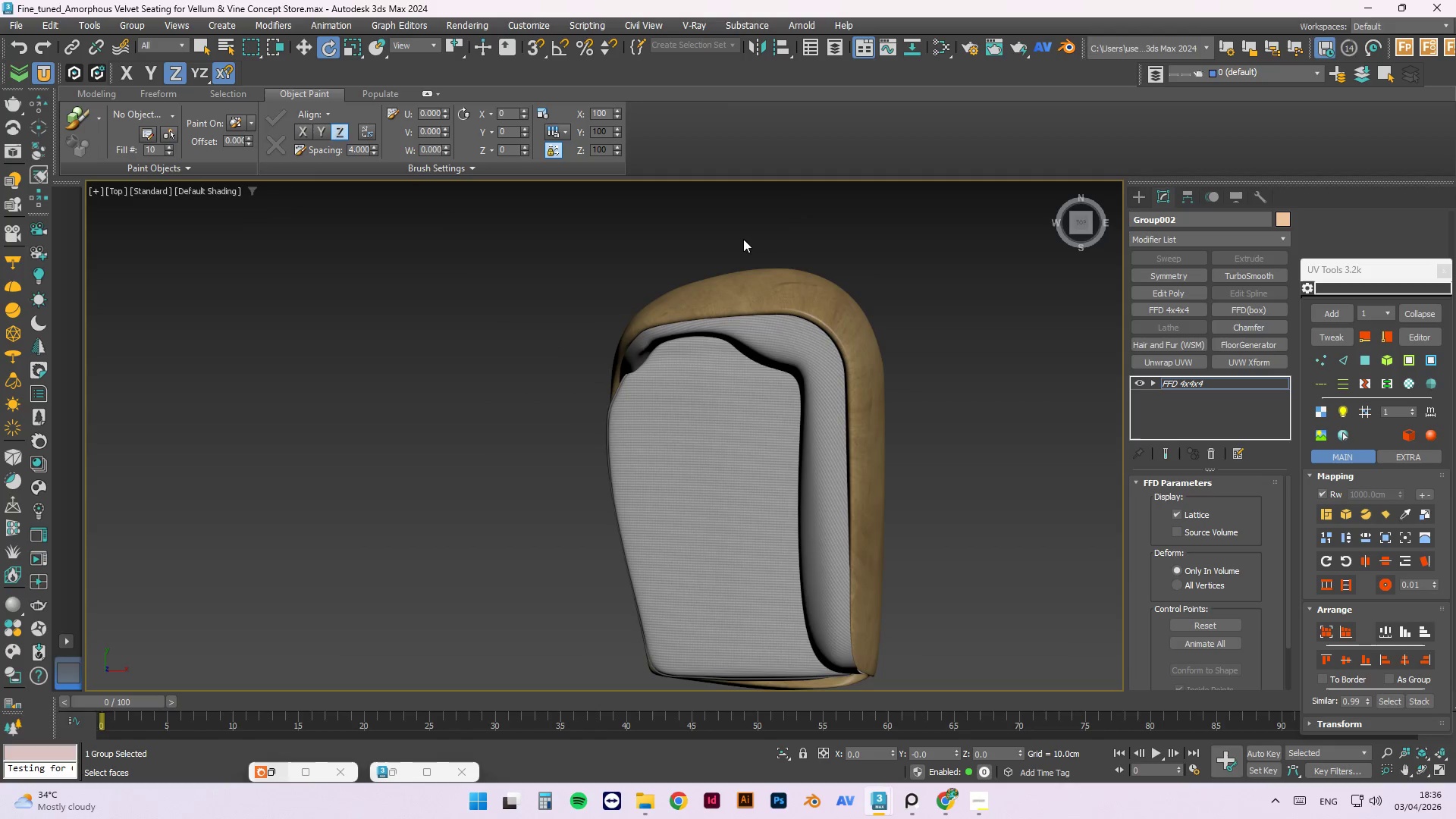 
scroll: coordinate [720, 365], scroll_direction: down, amount: 2.0
 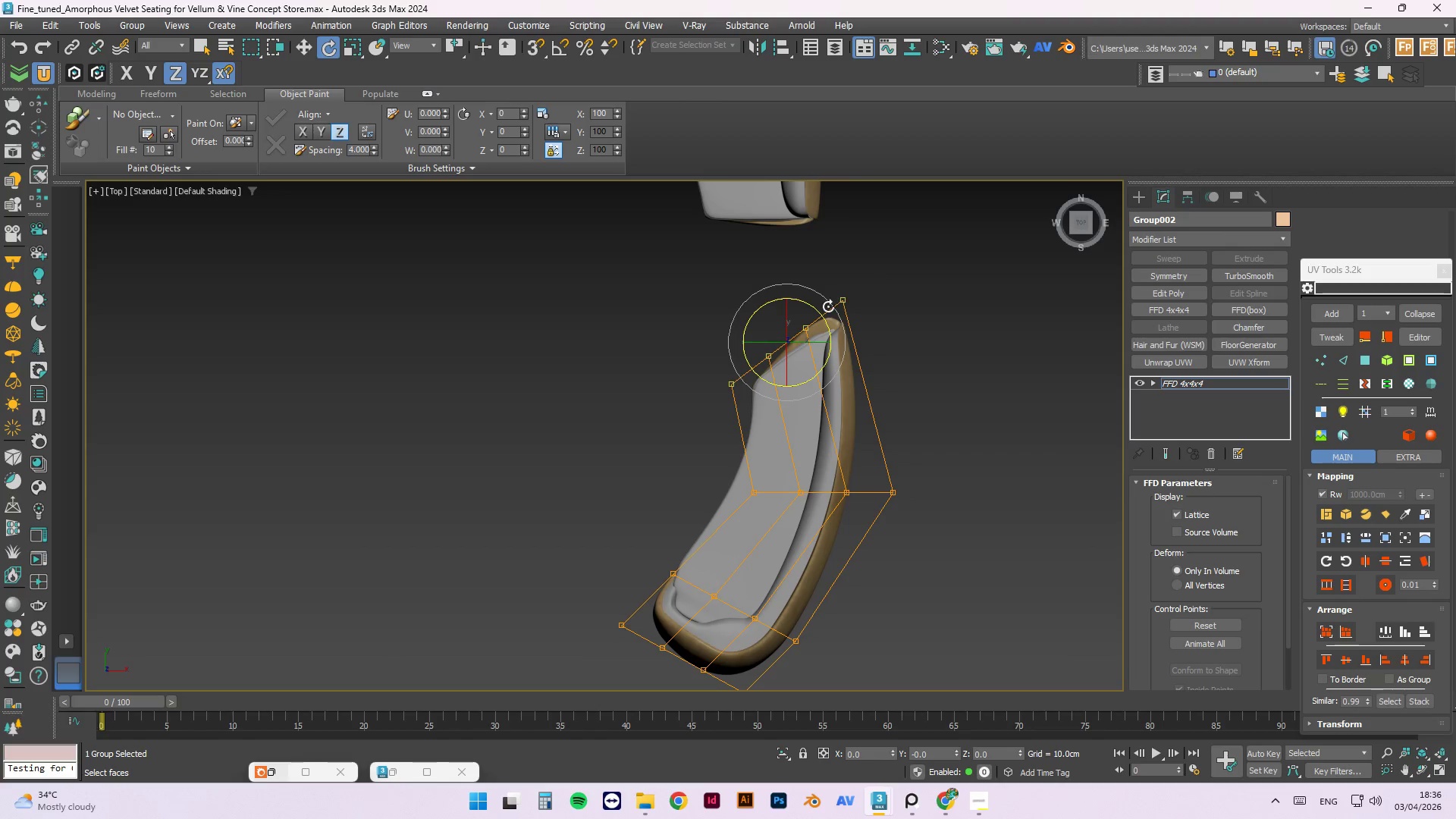 
left_click_drag(start_coordinate=[819, 312], to_coordinate=[826, 343])
 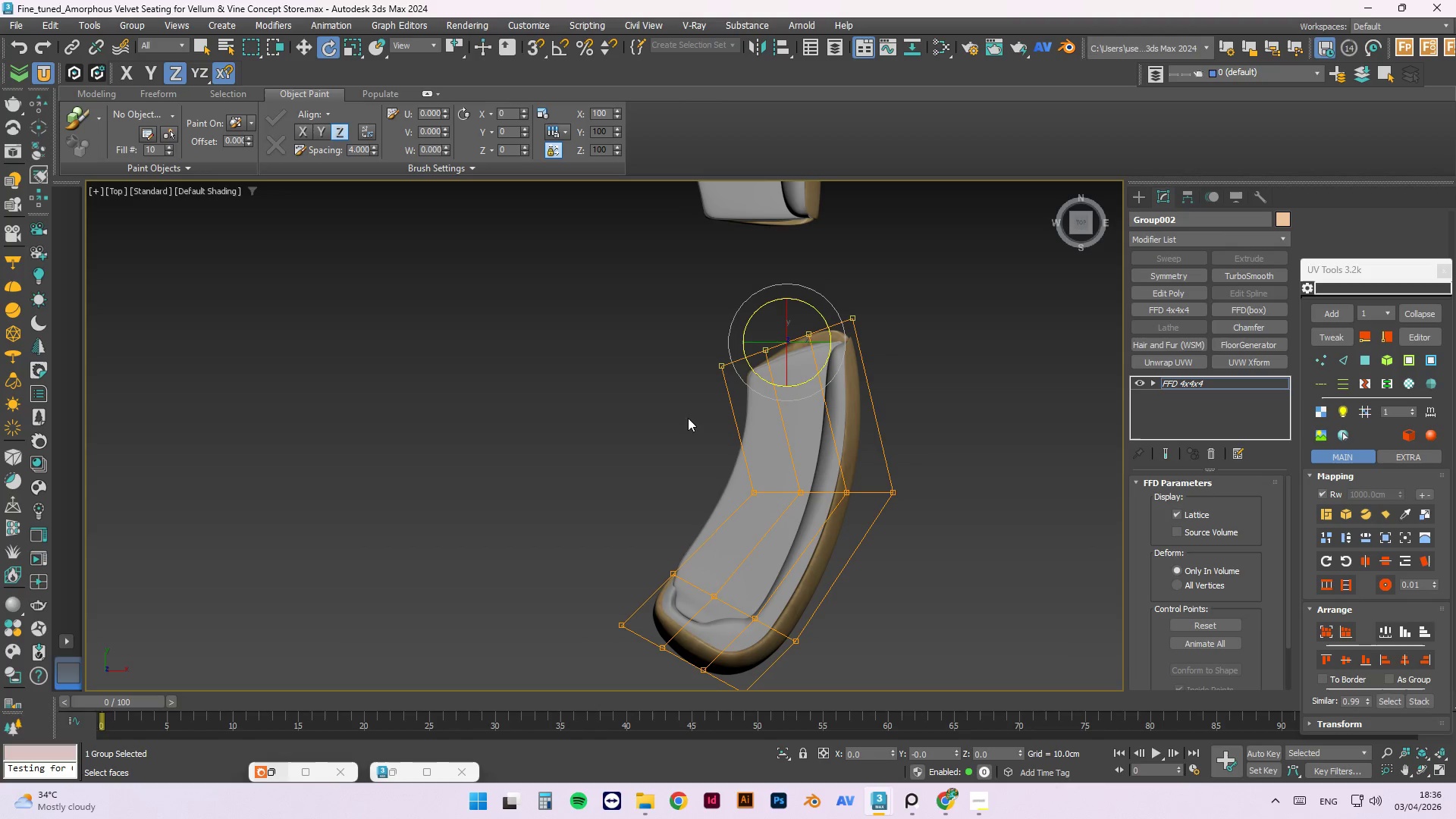 
left_click([682, 336])
 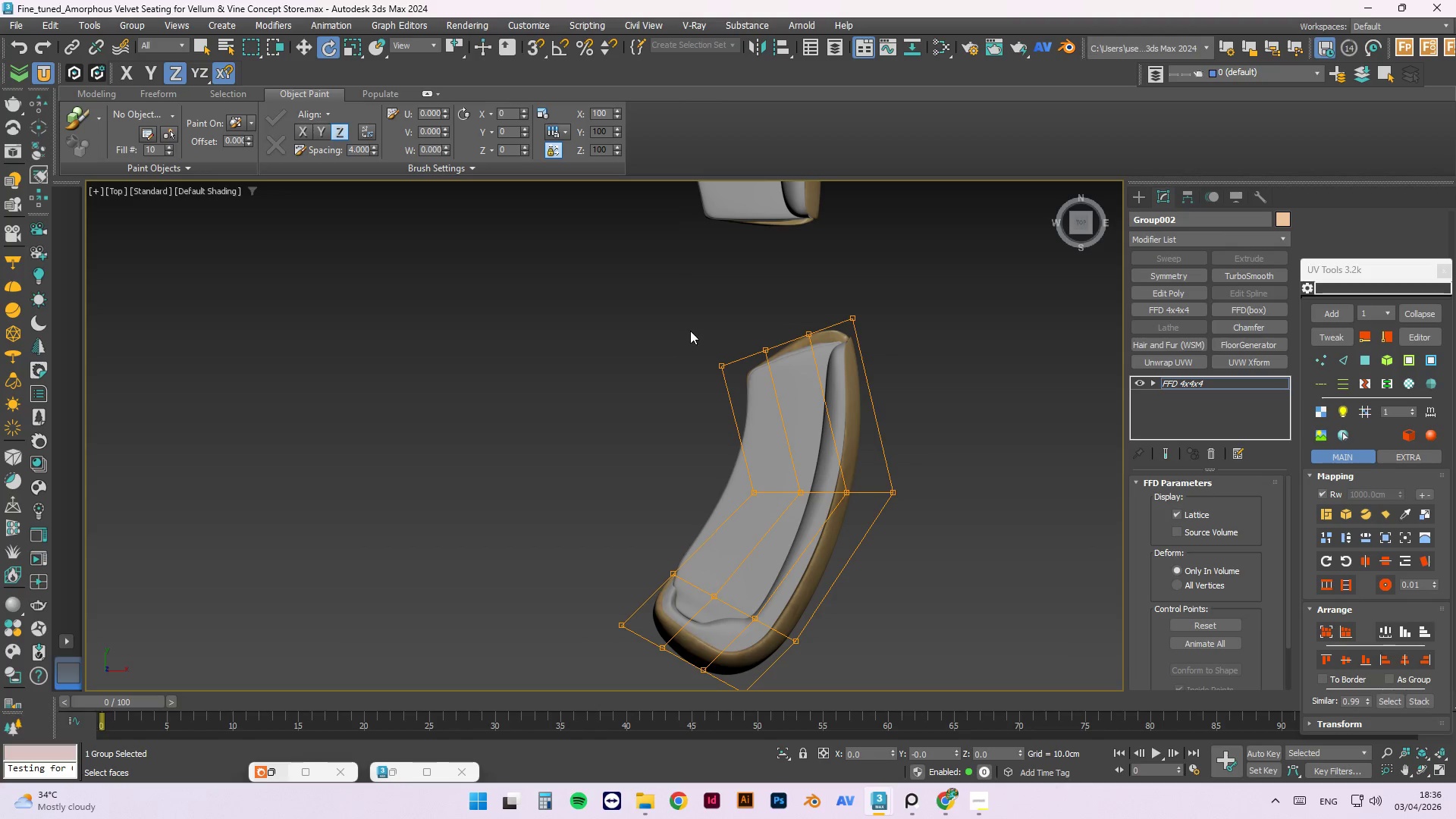 
left_click_drag(start_coordinate=[690, 331], to_coordinate=[733, 430])
 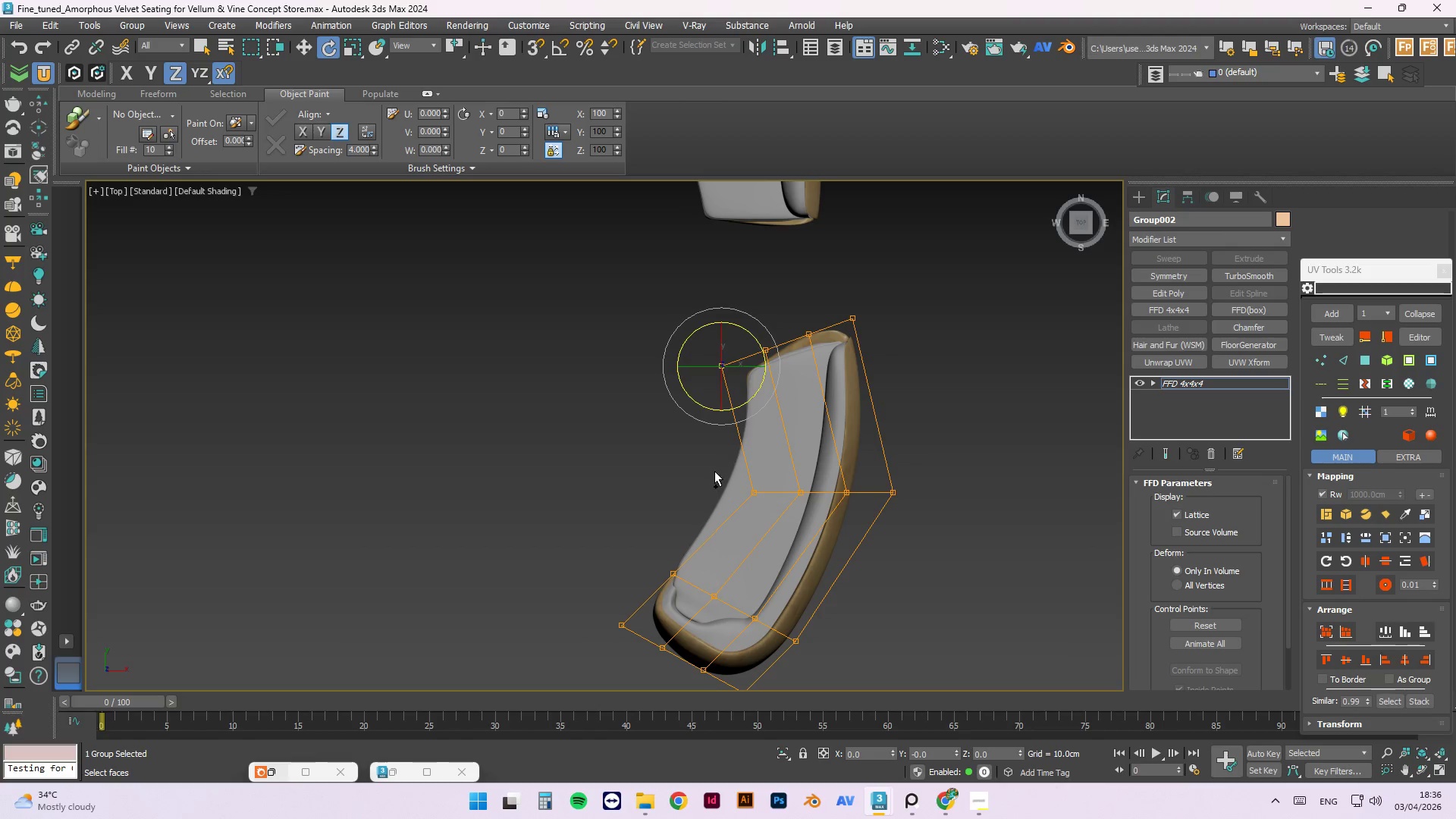 
hold_key(key=ControlLeft, duration=1.5)
left_click_drag(start_coordinate=[691, 457], to_coordinate=[764, 507])
 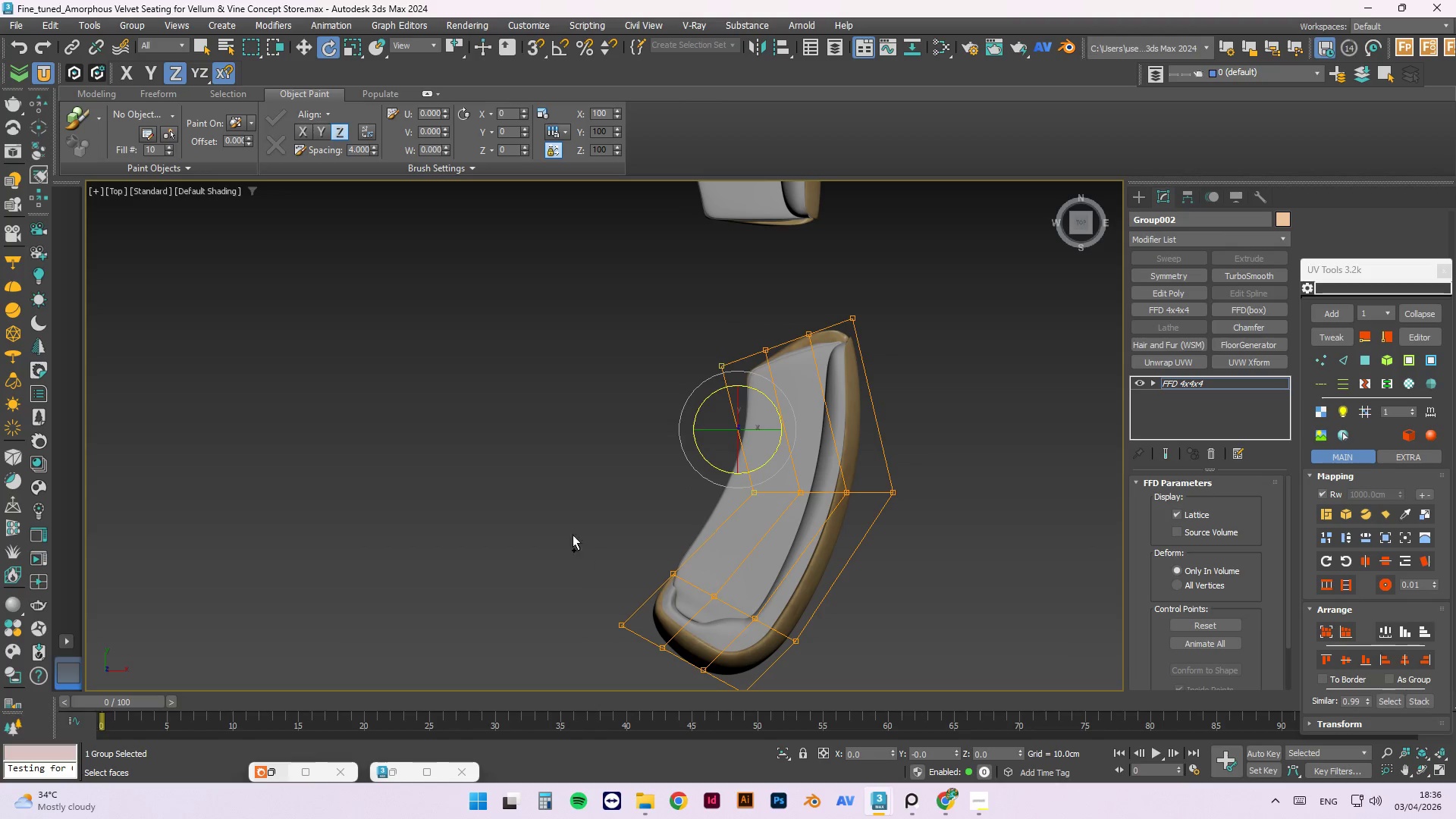 
hold_key(key=ControlLeft, duration=1.5)
left_click_drag(start_coordinate=[613, 515], to_coordinate=[692, 581])
 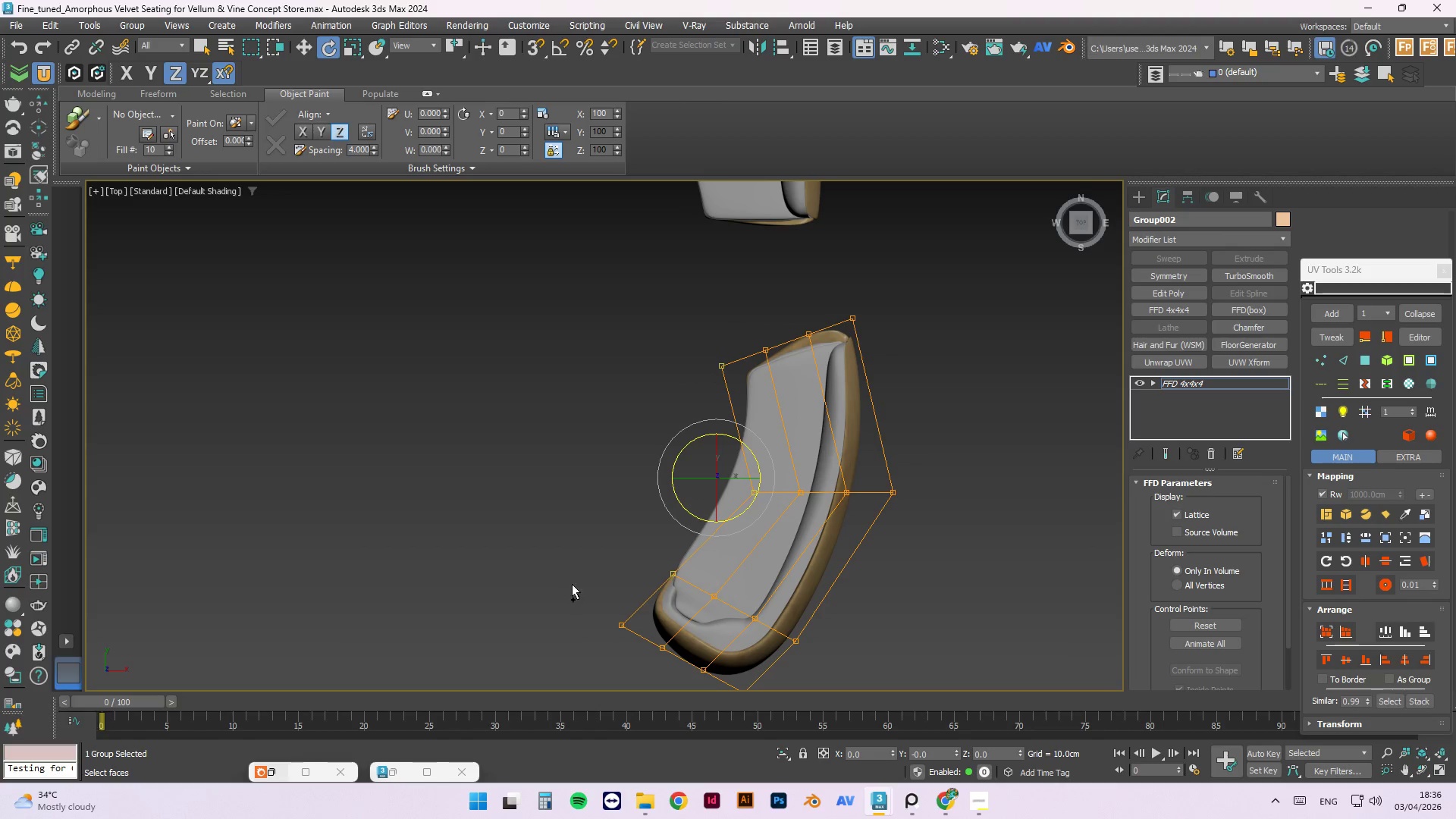 
left_click_drag(start_coordinate=[572, 584], to_coordinate=[638, 642])
 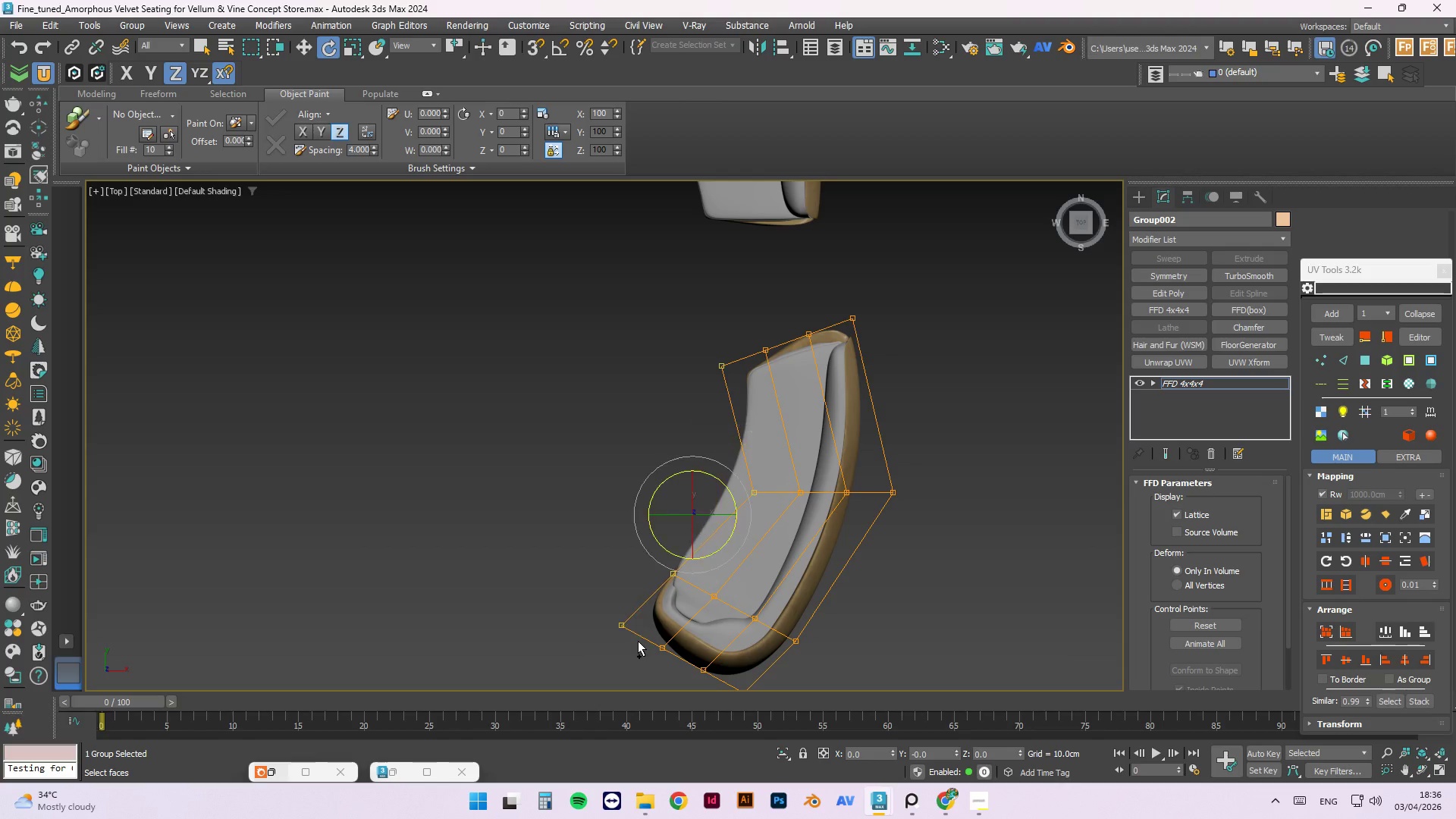 
hold_key(key=ControlLeft, duration=0.56)
 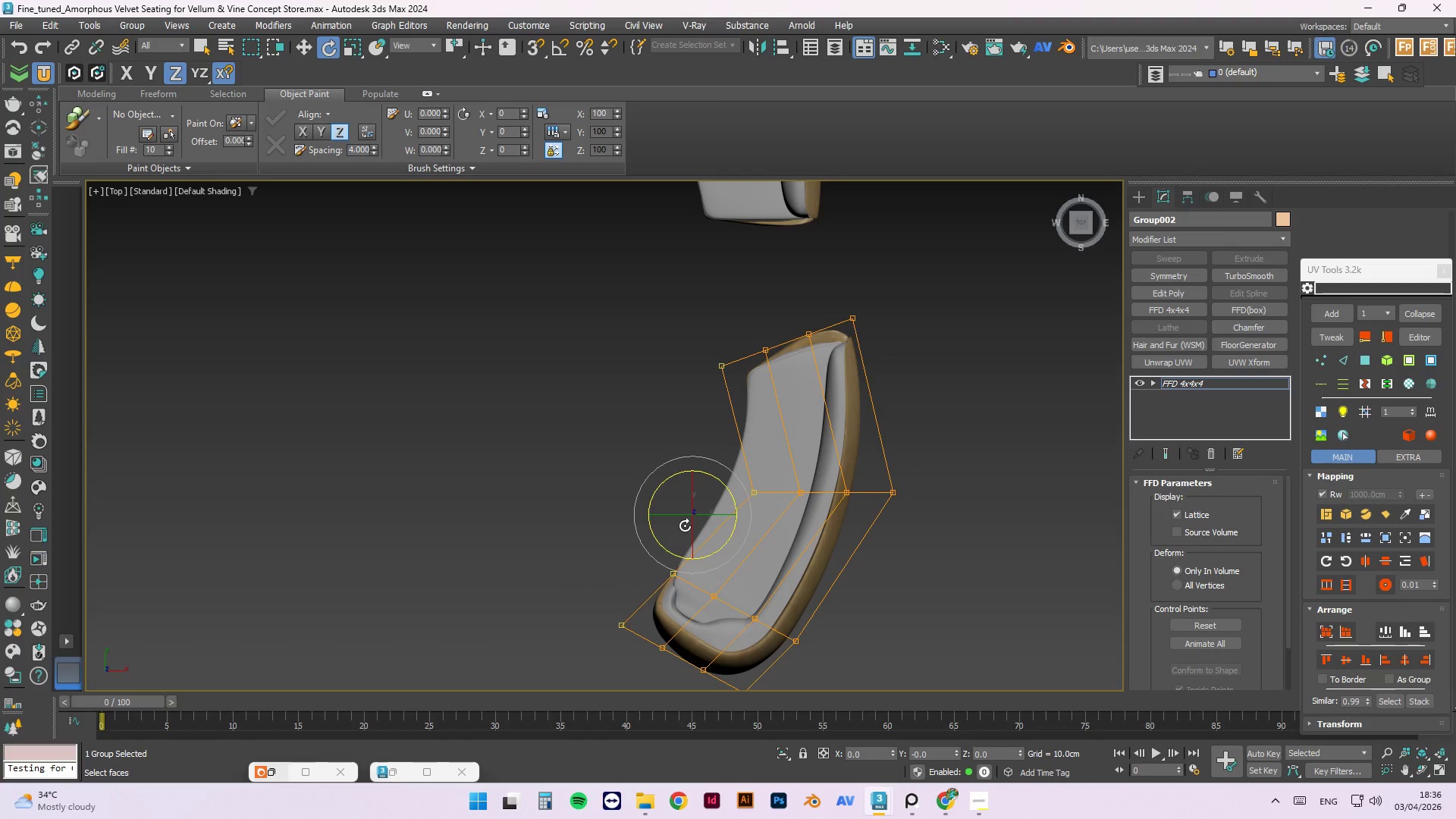 
key(W)
 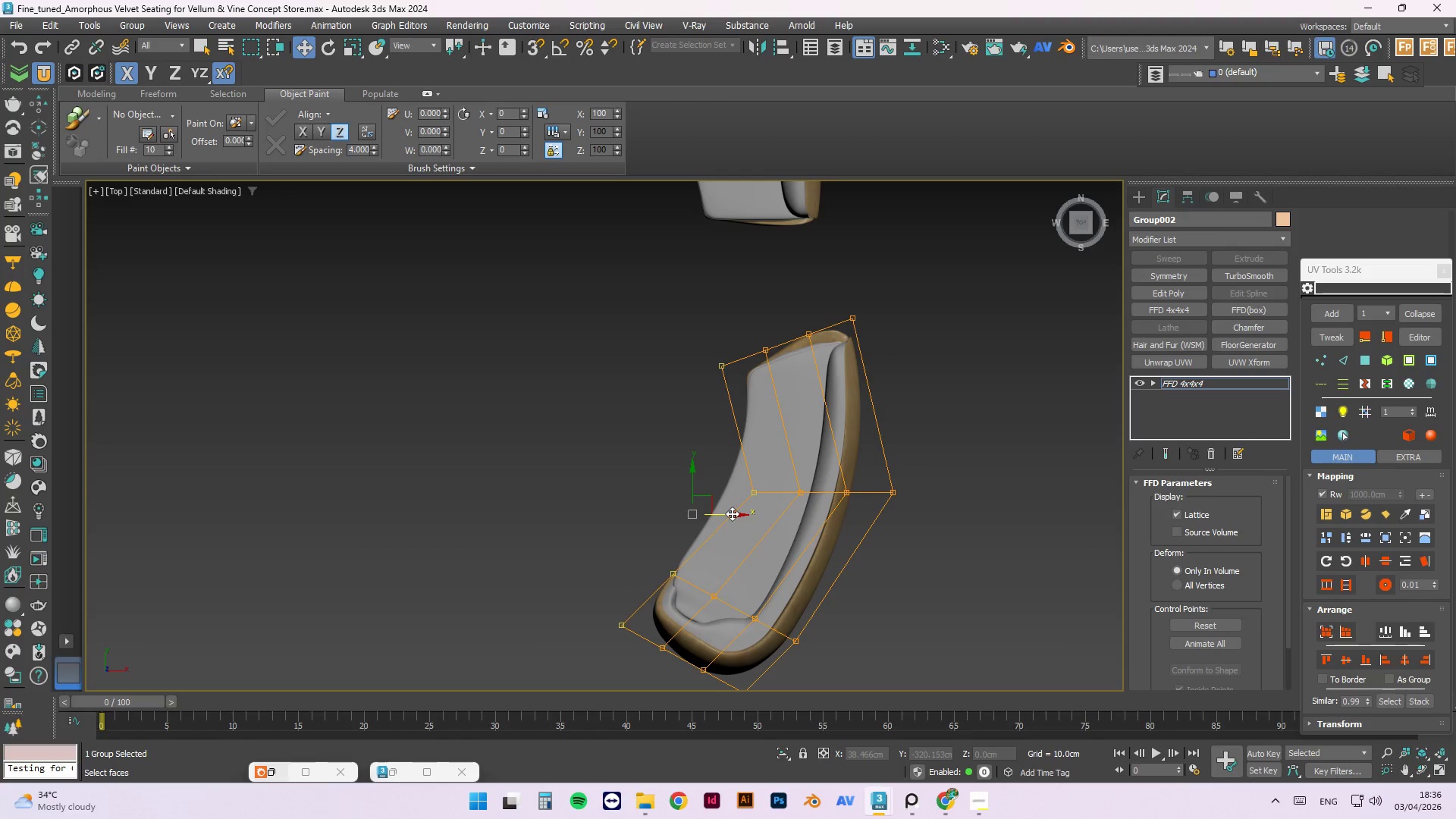 
left_click_drag(start_coordinate=[732, 513], to_coordinate=[725, 510])
 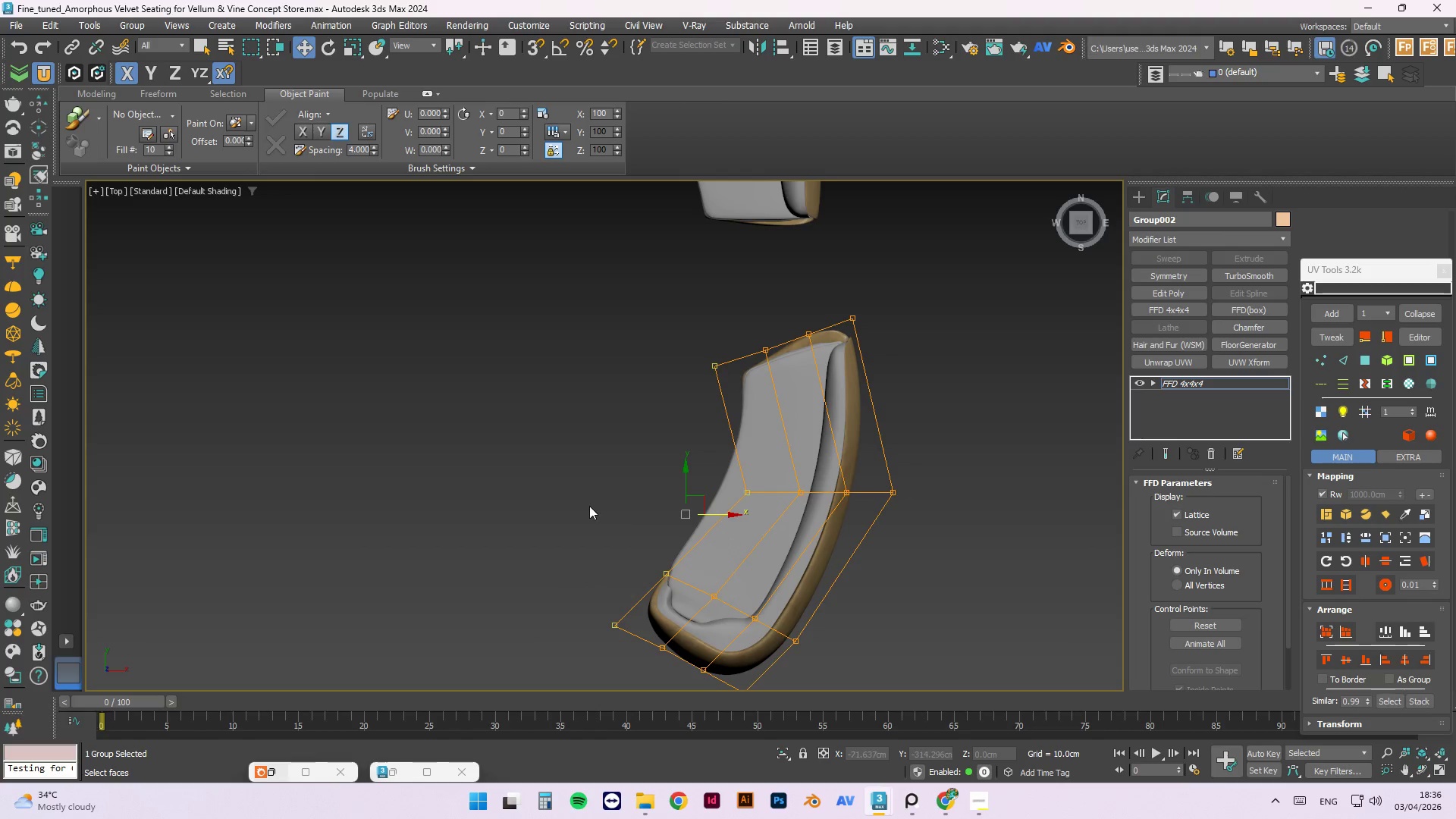 
hold_key(key=AltLeft, duration=1.3)
 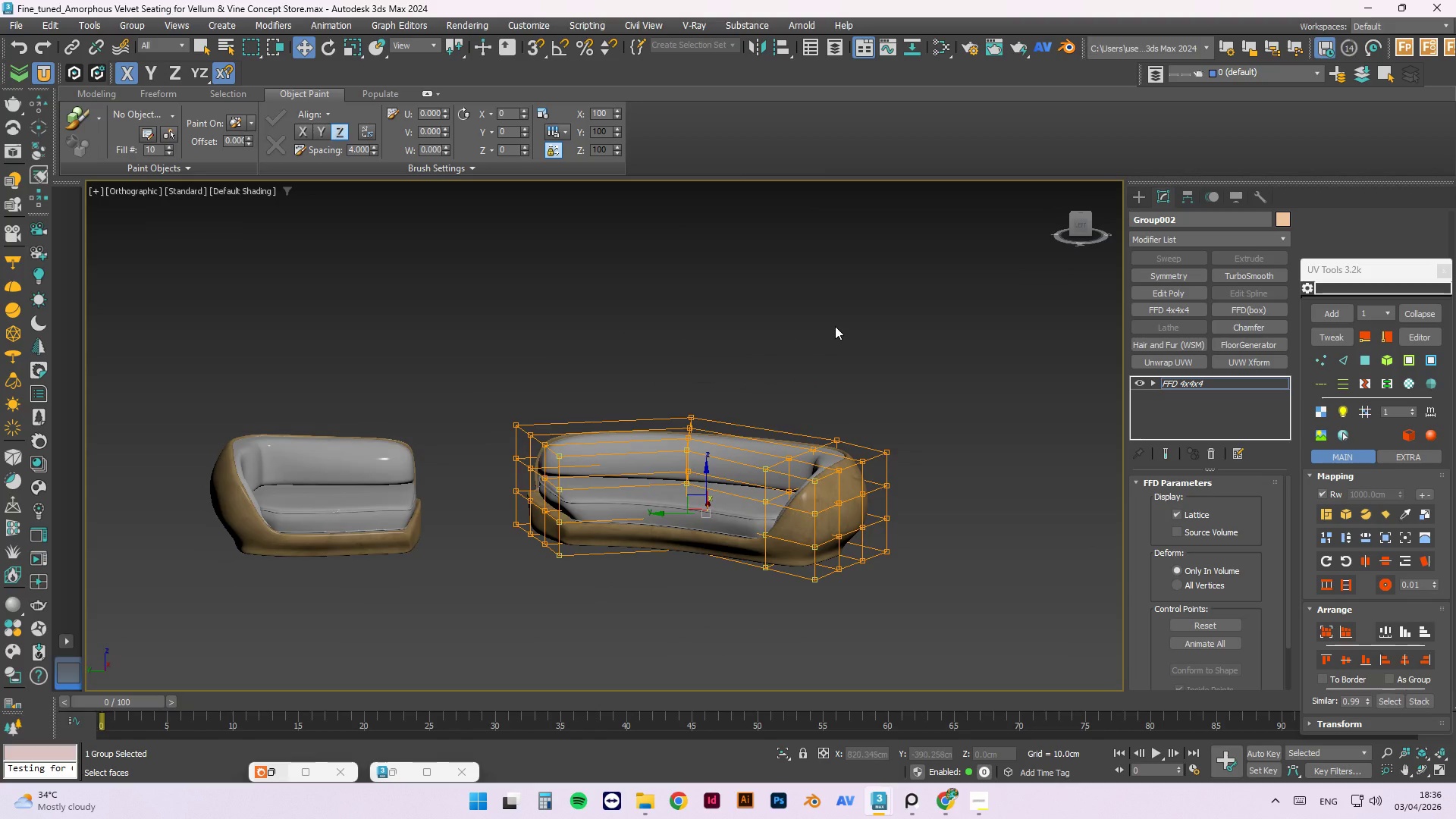 
left_click([835, 326])
 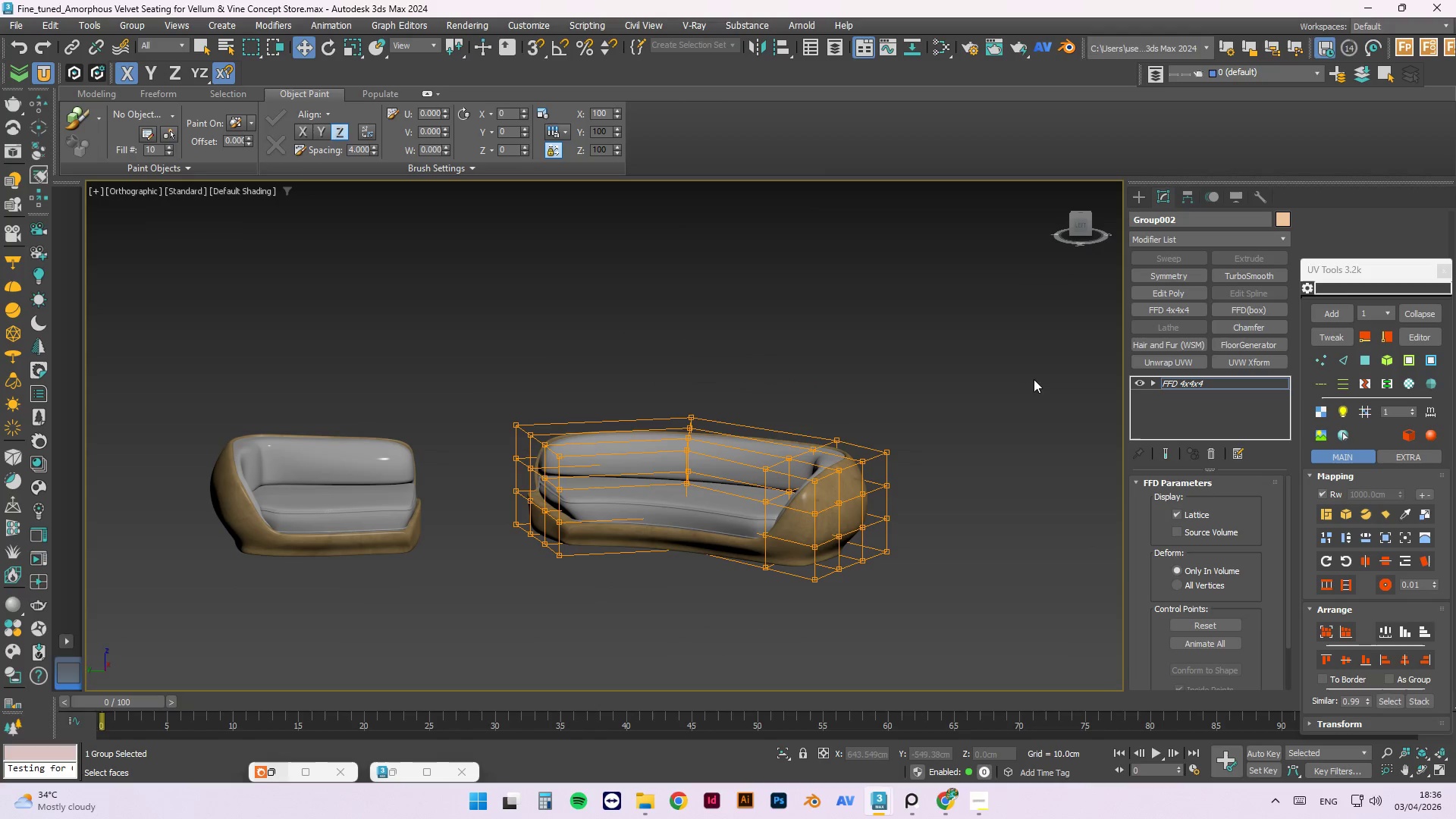 
right_click([834, 350])
 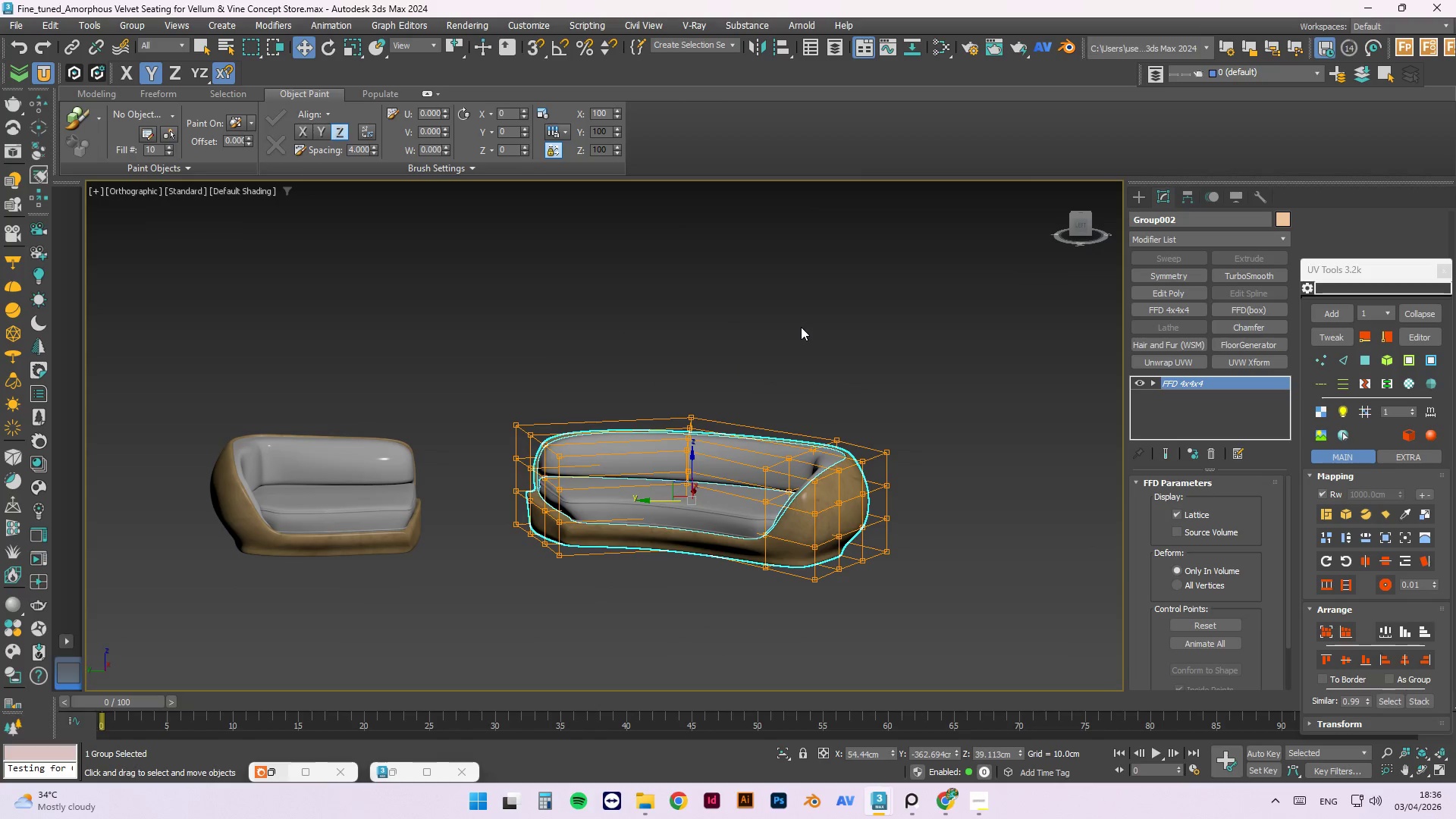 
double_click([682, 318])
 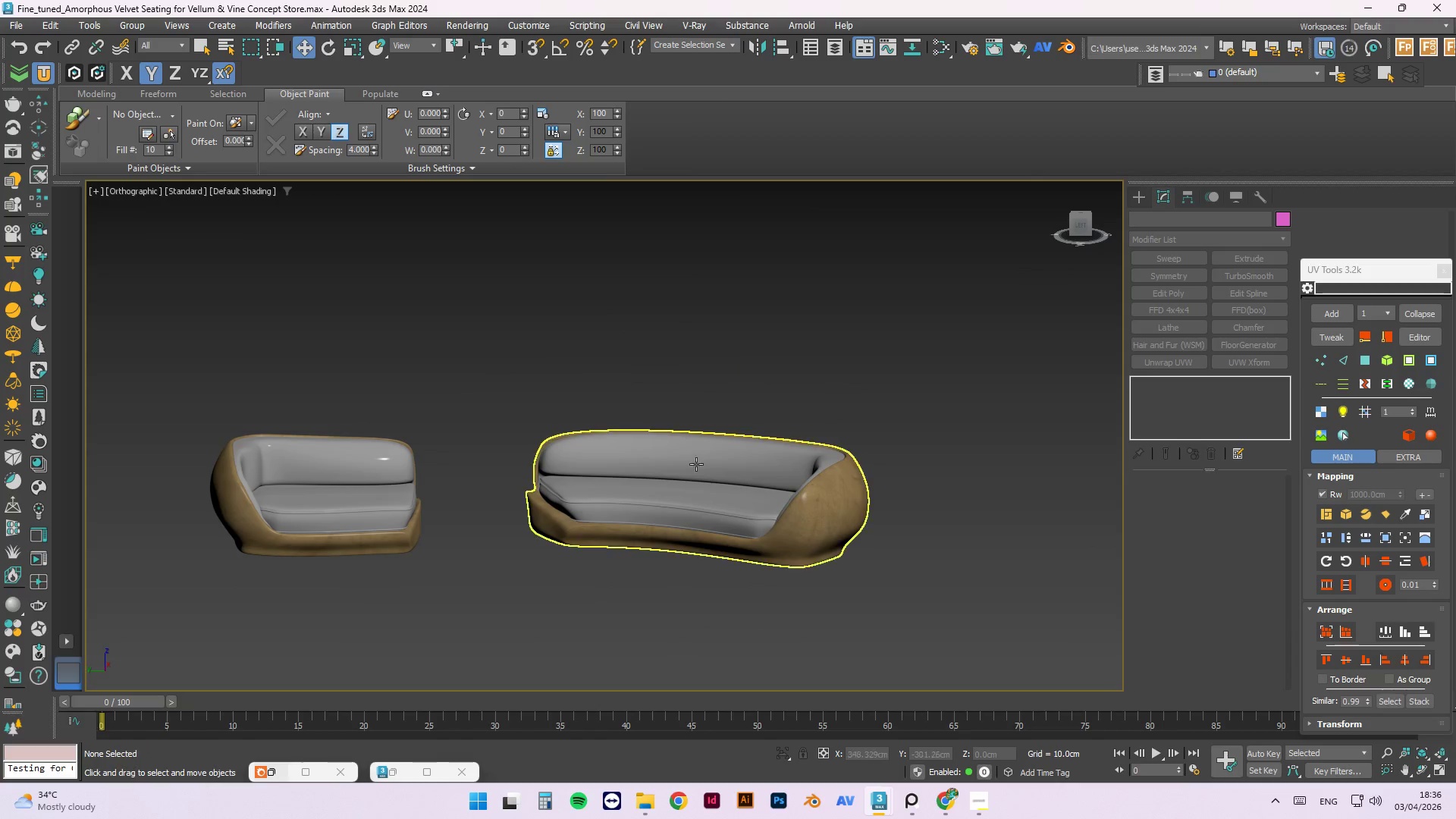 
hold_key(key=AltLeft, duration=1.5)
 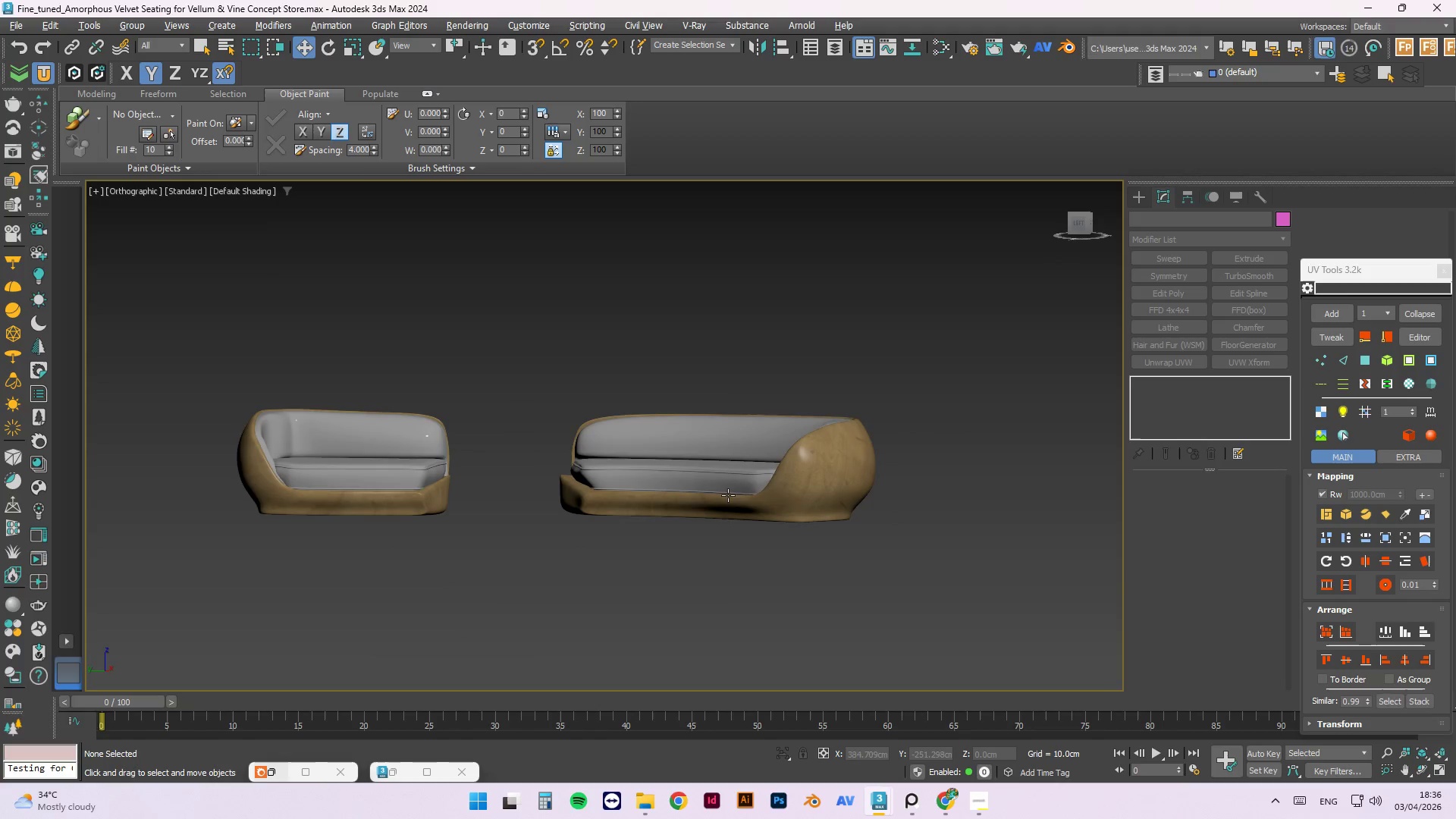 
scroll: coordinate [625, 485], scroll_direction: none, amount: 0.0
 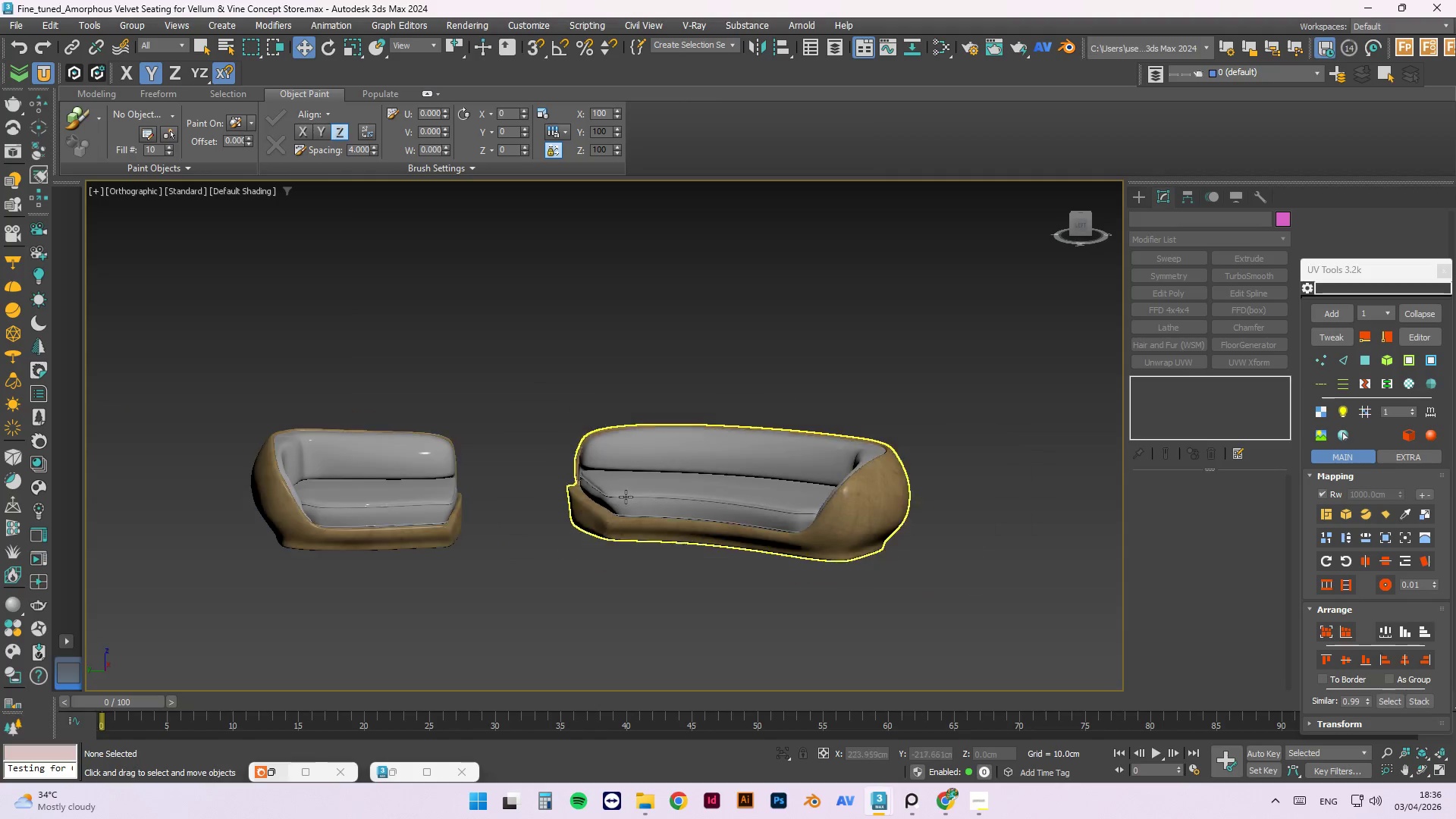 
key(Alt+AltLeft)
 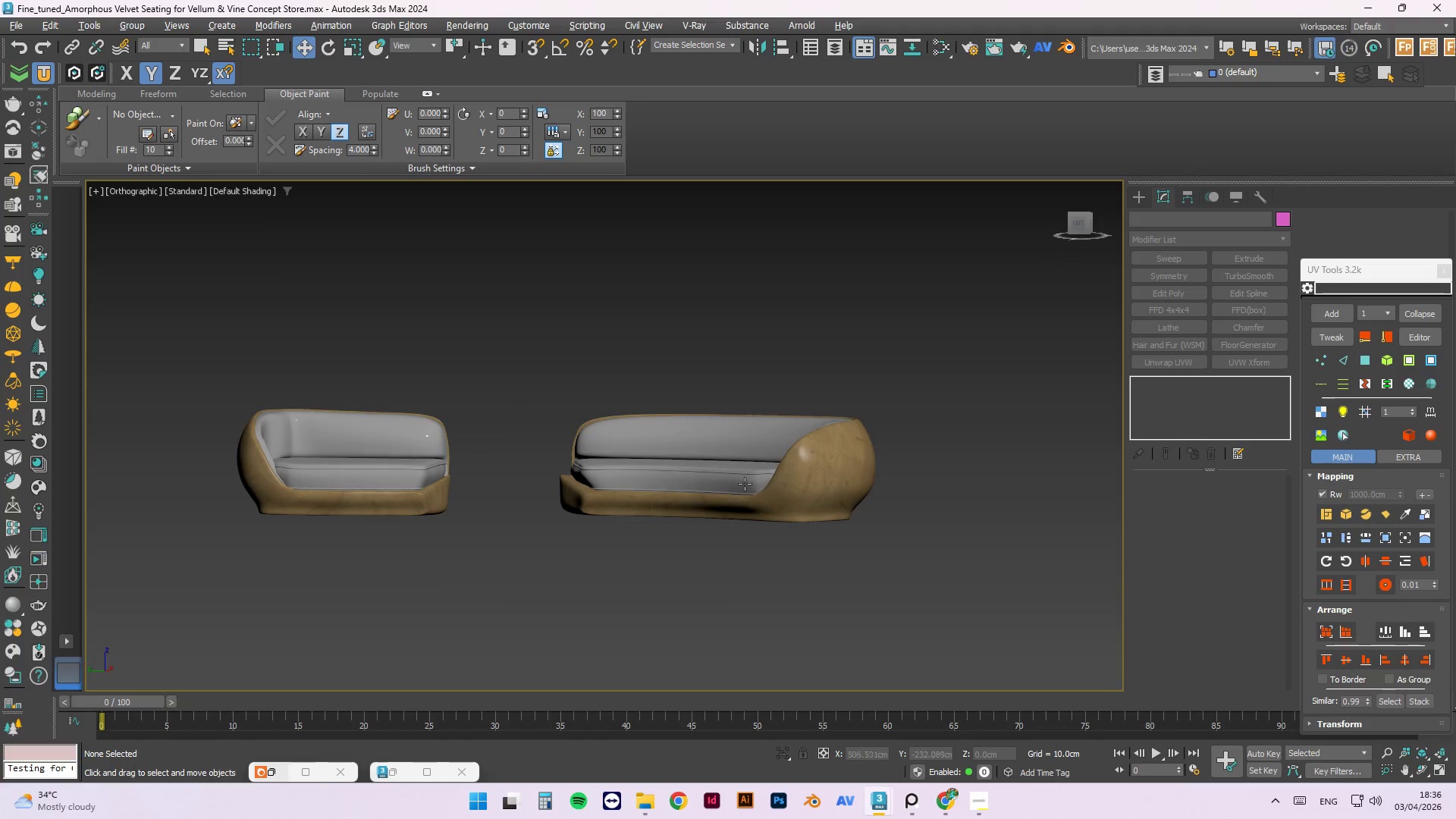 
key(Alt+AltLeft)
 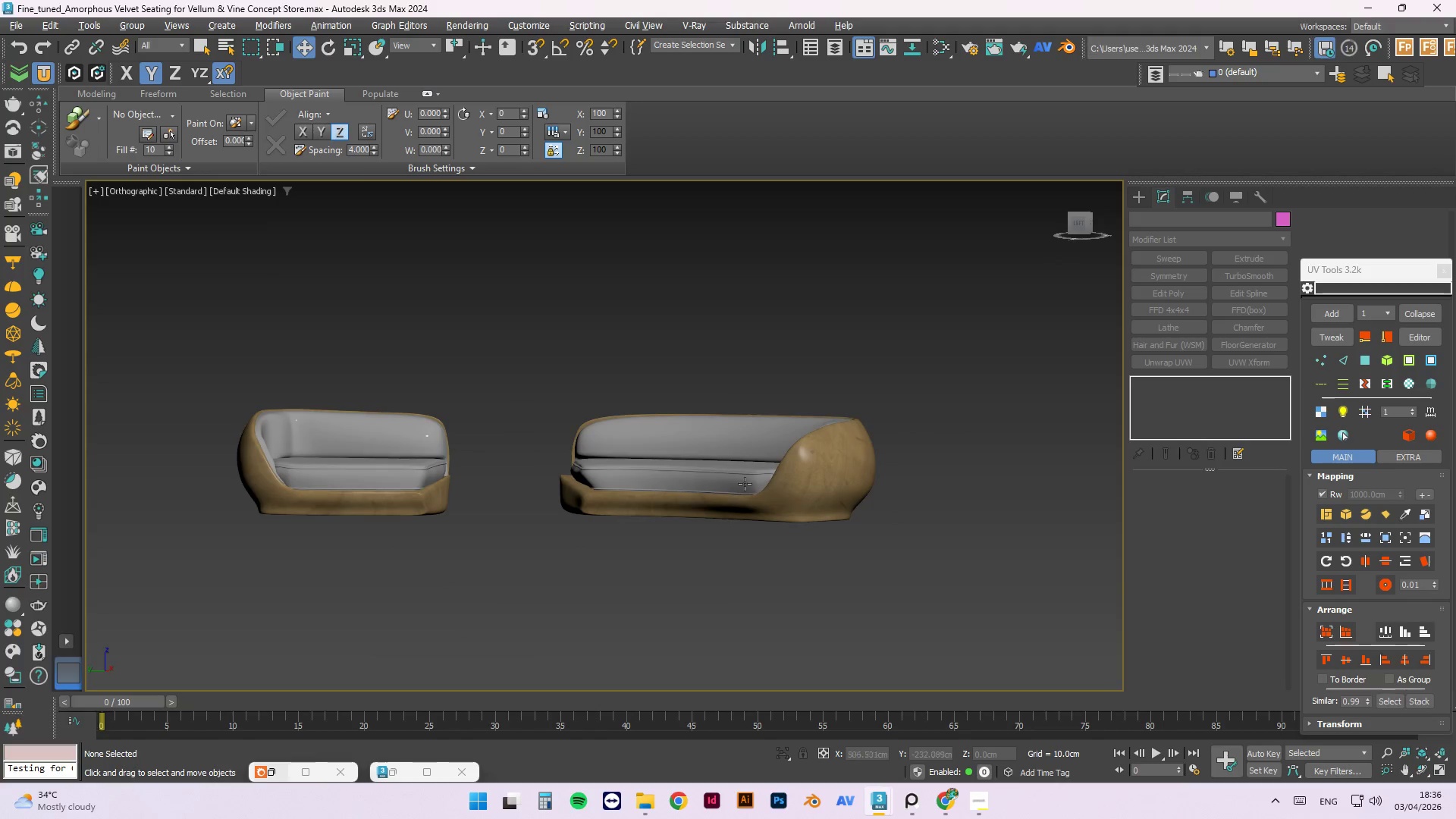 
key(Alt+AltLeft)
 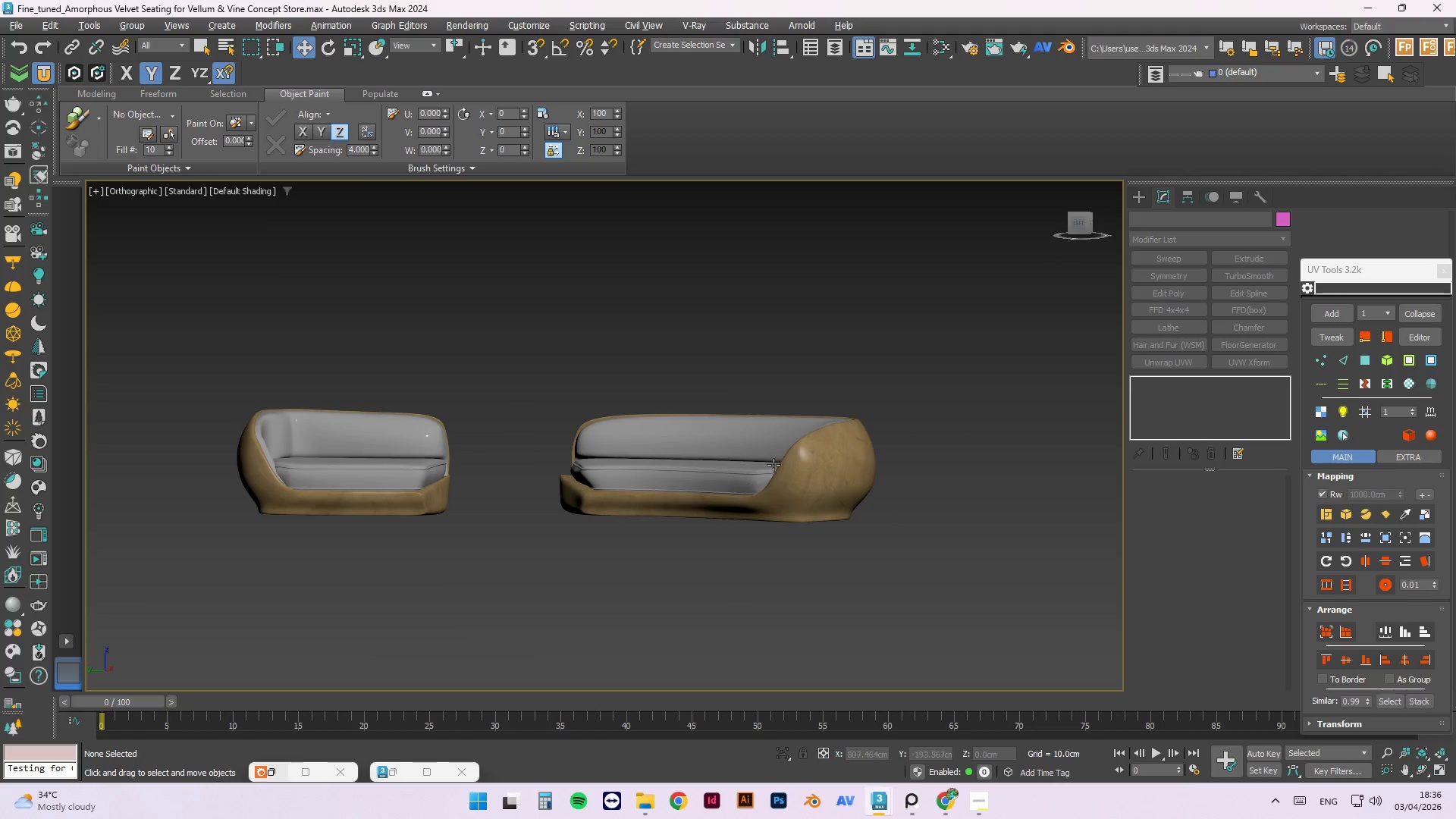 
key(Alt+AltLeft)
 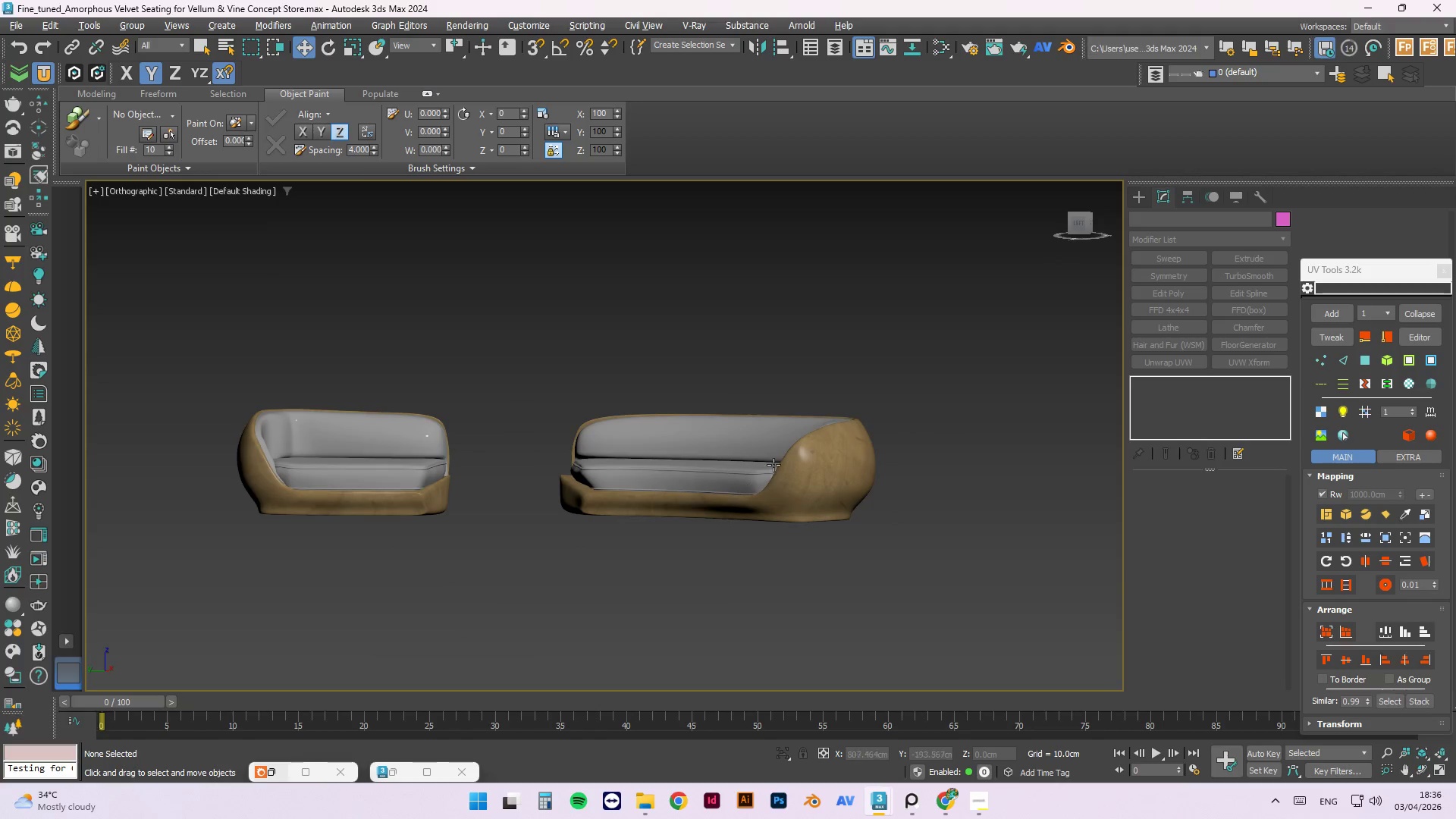 
key(Alt+AltLeft)
 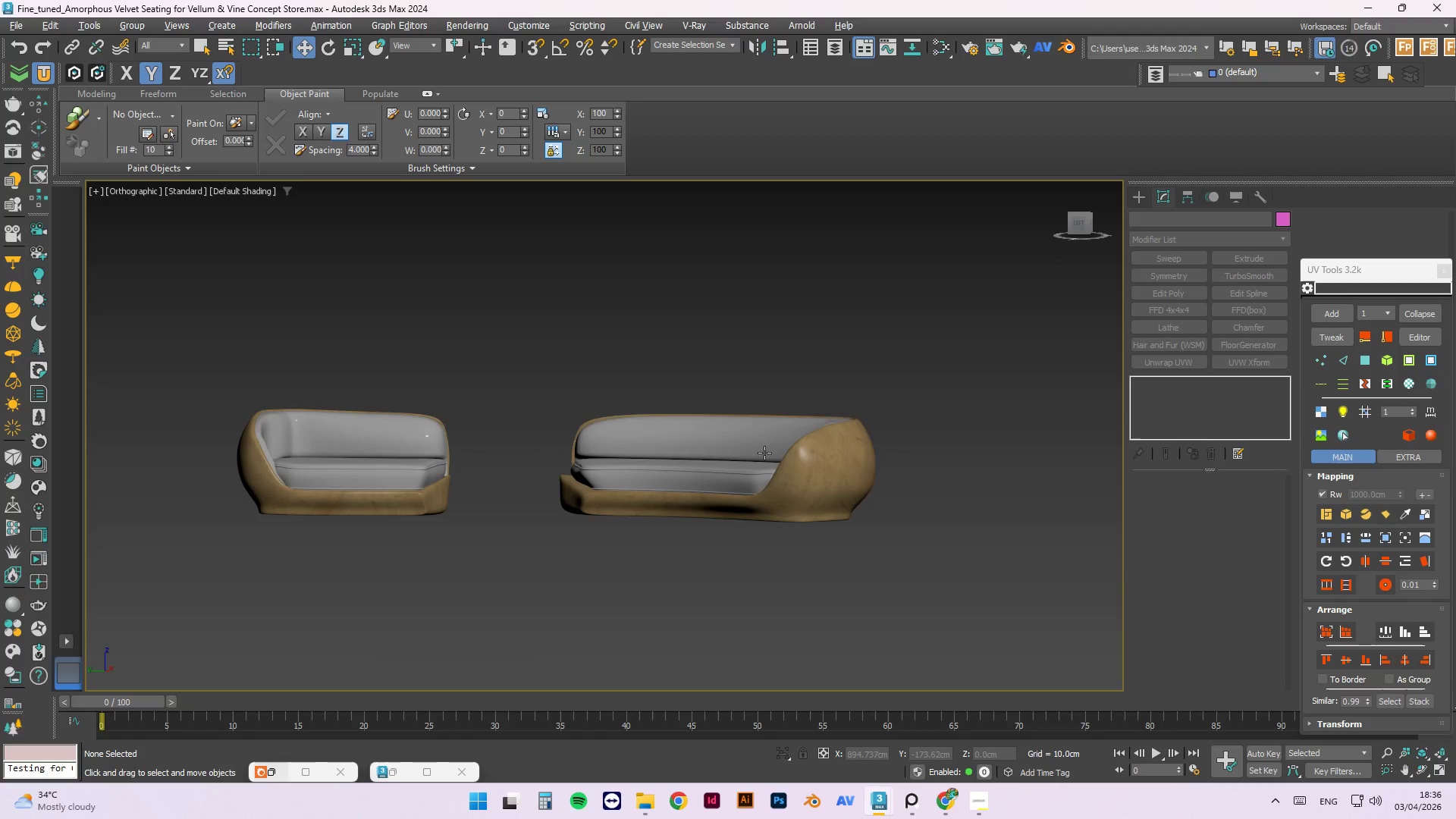 
key(Alt+AltLeft)
 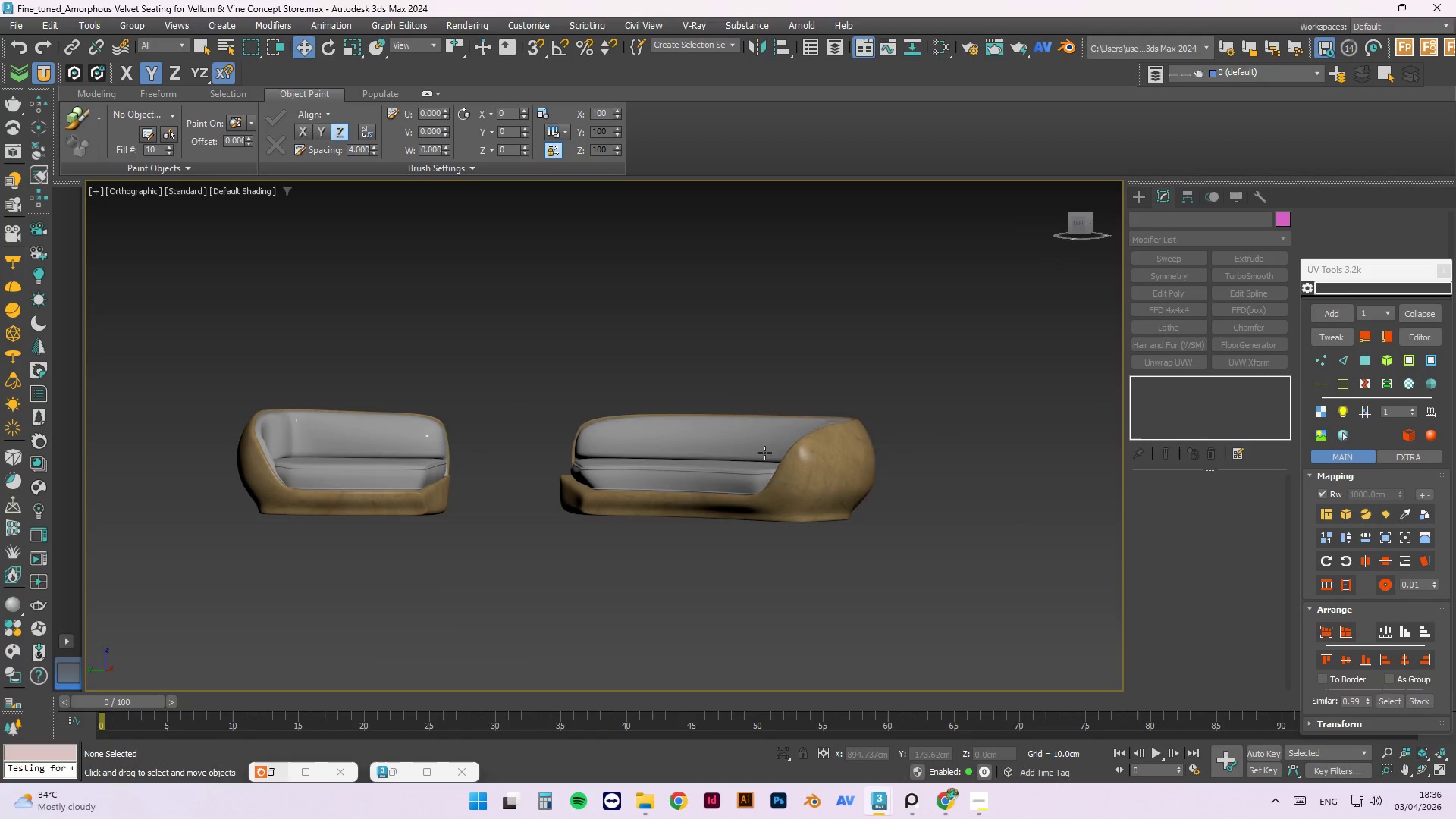 
key(Alt+AltLeft)
 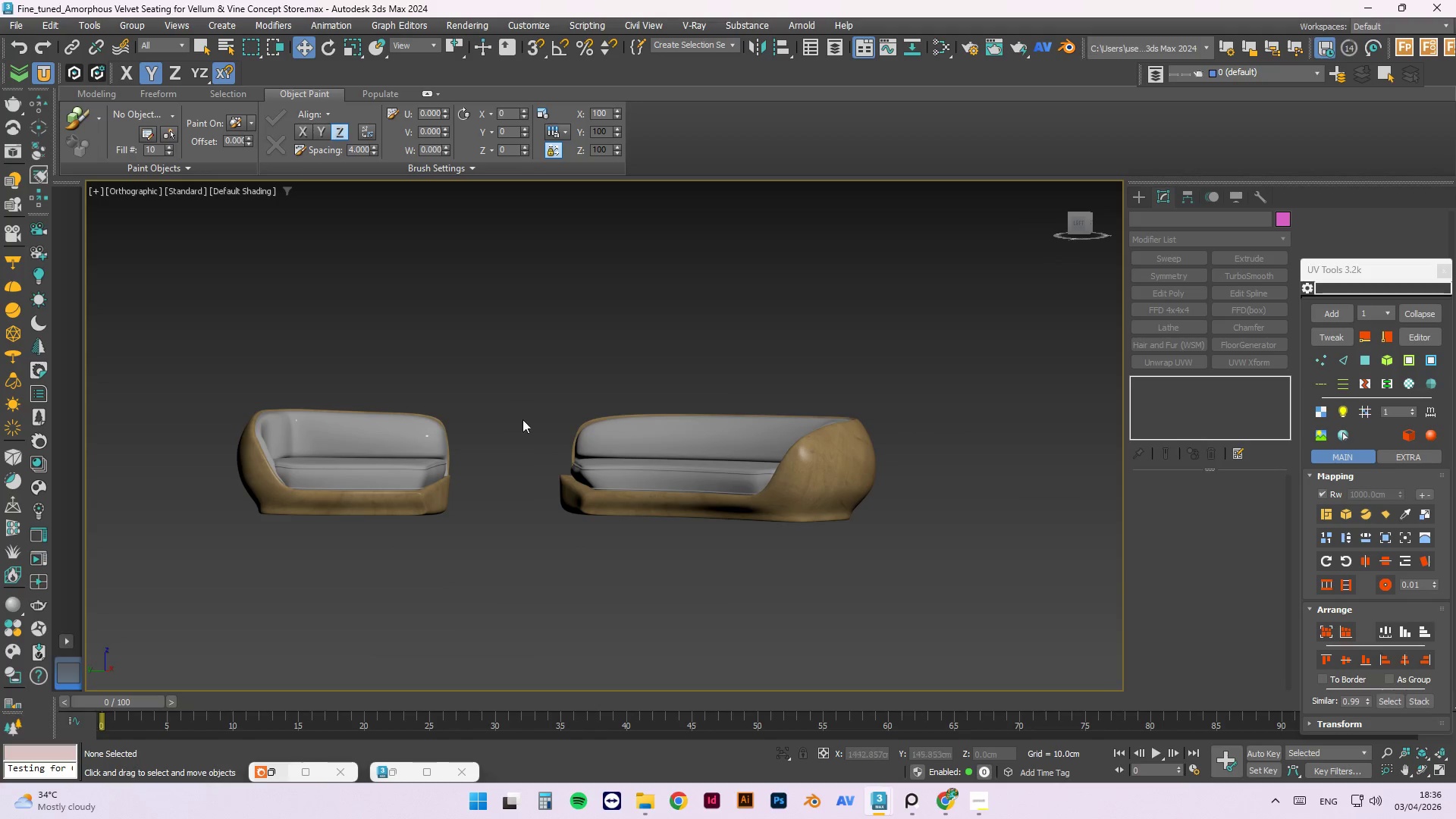 
hold_key(key=AltLeft, duration=0.48)
 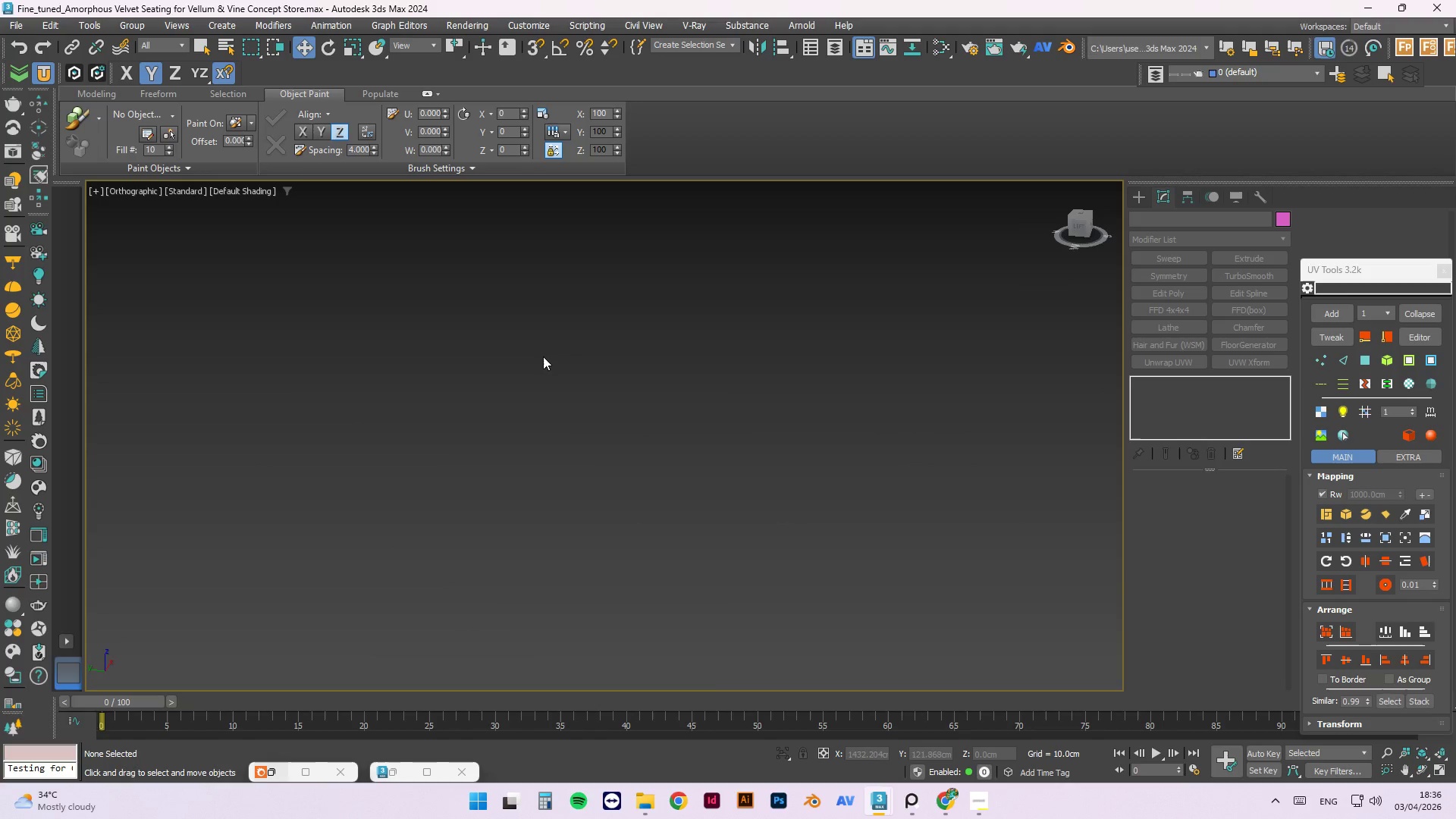 
scroll: coordinate [543, 356], scroll_direction: down, amount: 2.0
 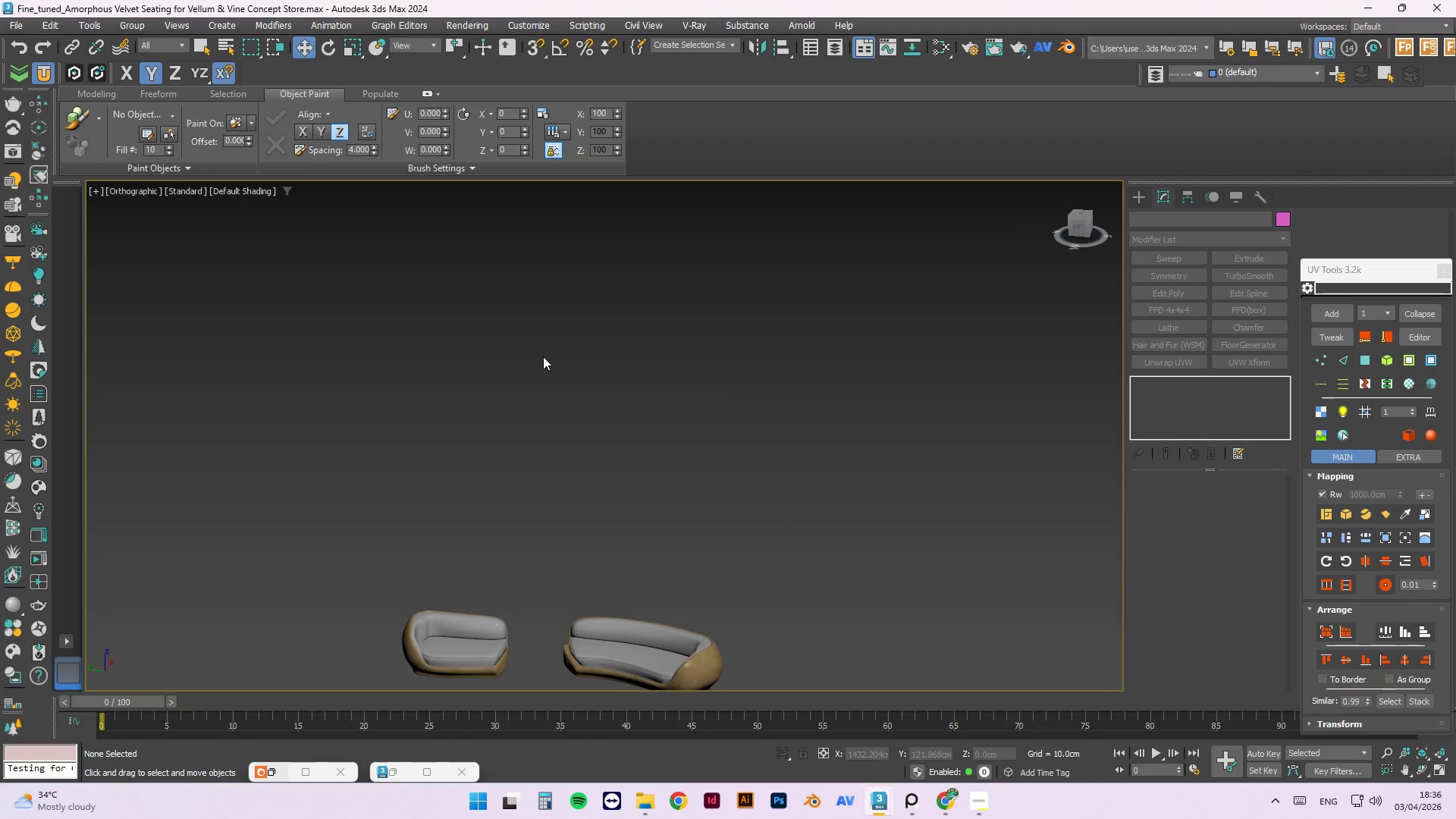 
key(T)
 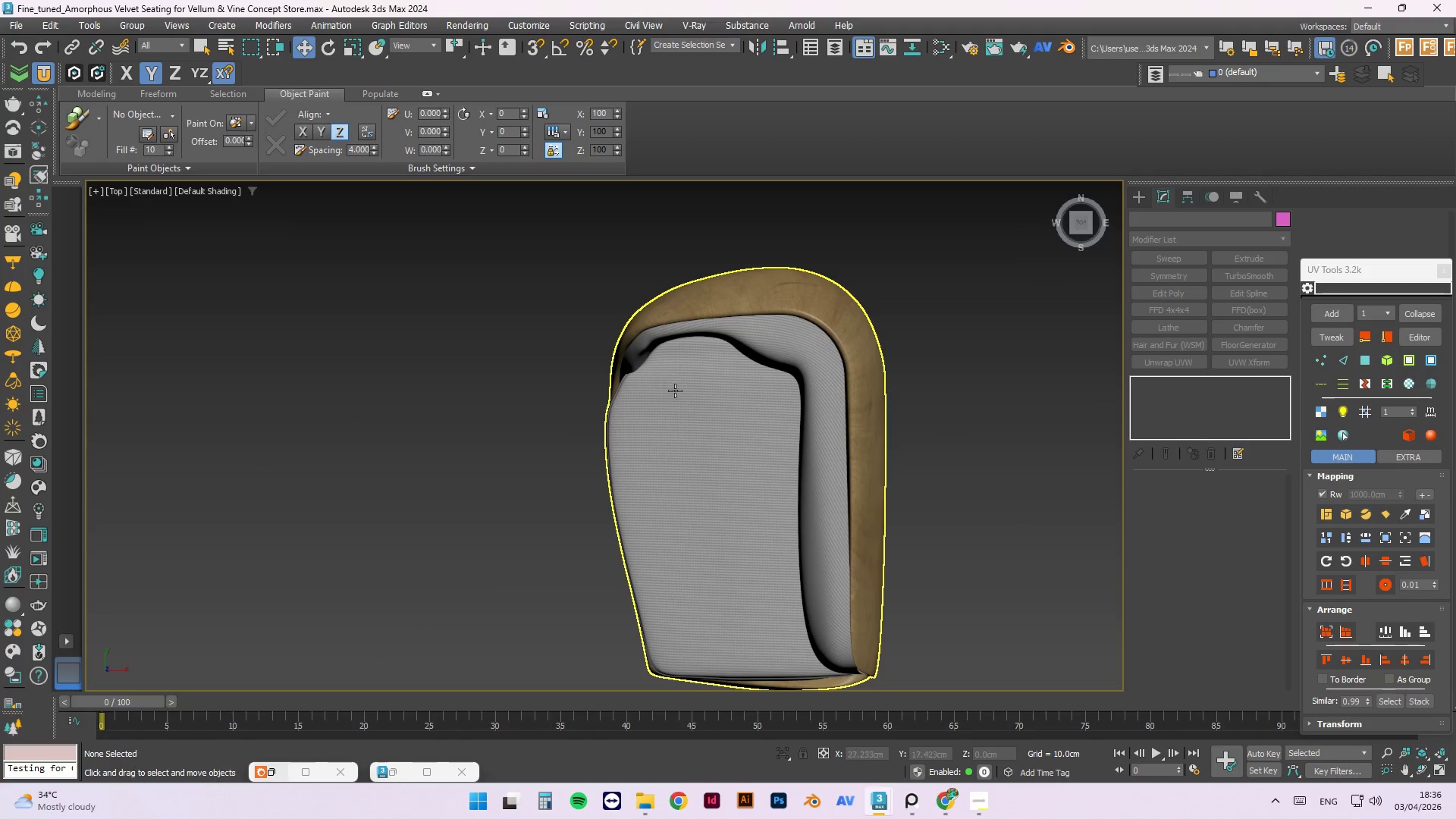 
left_click([701, 415])
 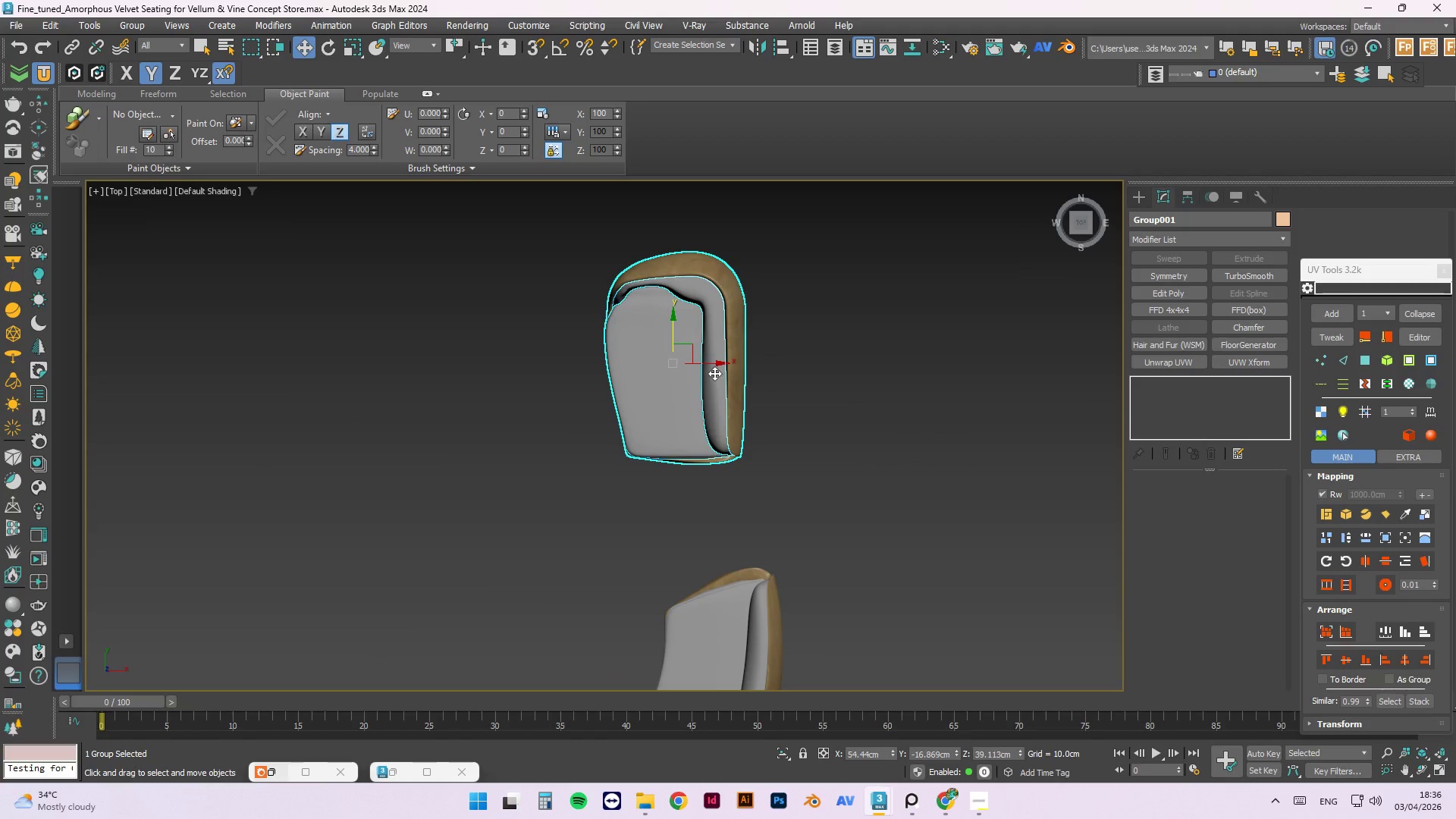 
scroll: coordinate [679, 387], scroll_direction: down, amount: 2.0
 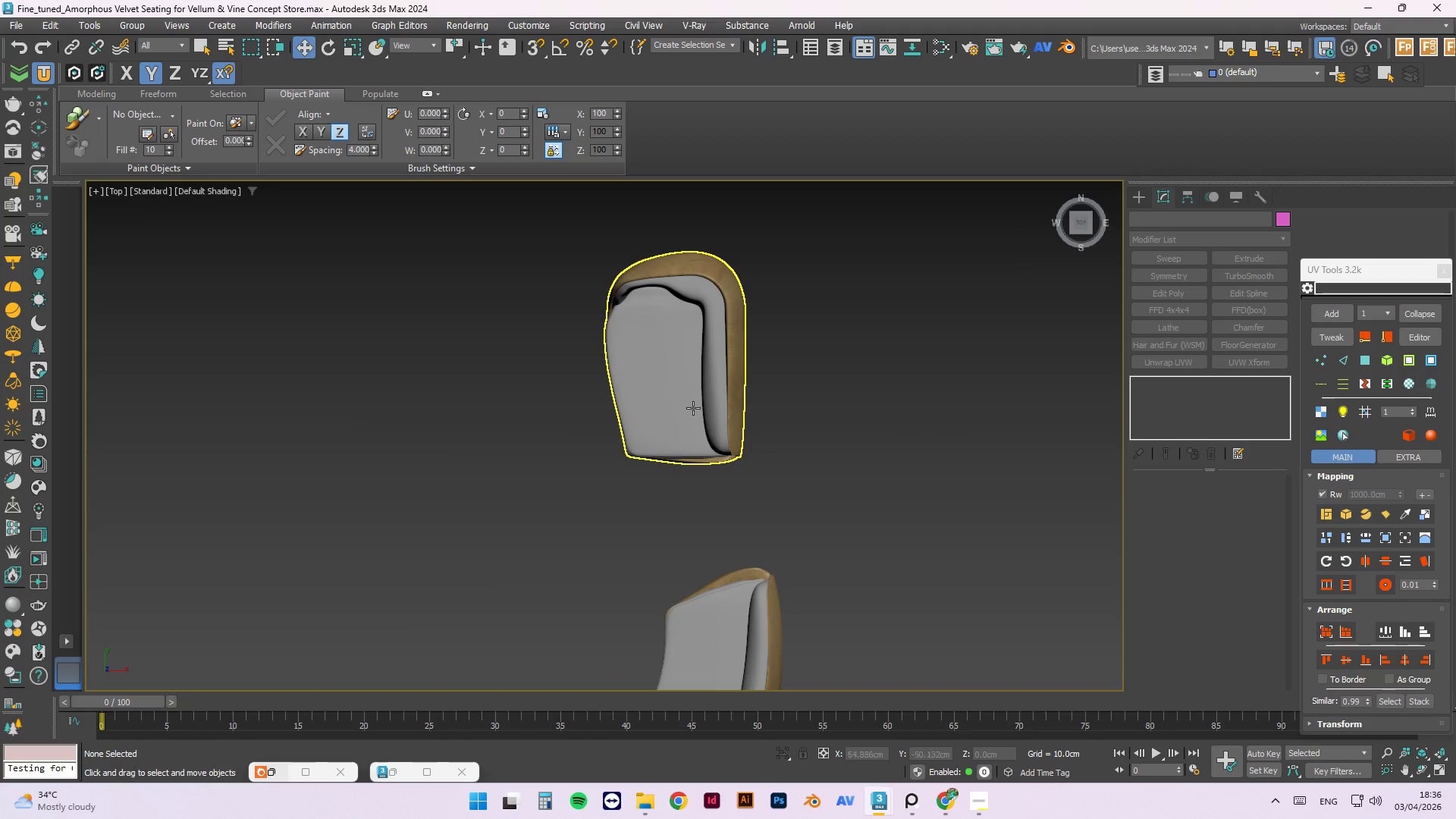 
left_click_drag(start_coordinate=[715, 366], to_coordinate=[745, 401])
 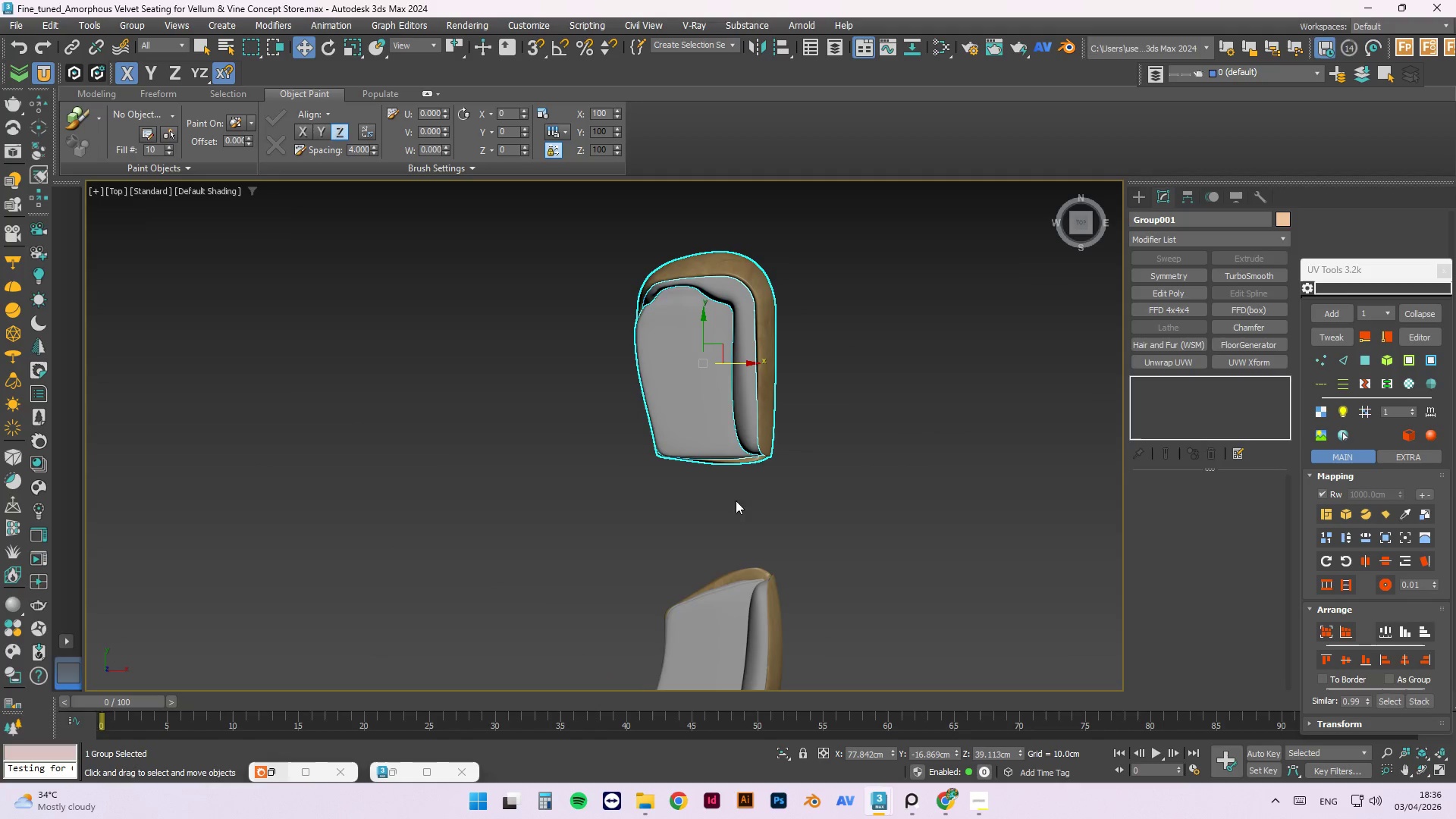 
scroll: coordinate [713, 466], scroll_direction: down, amount: 2.0
 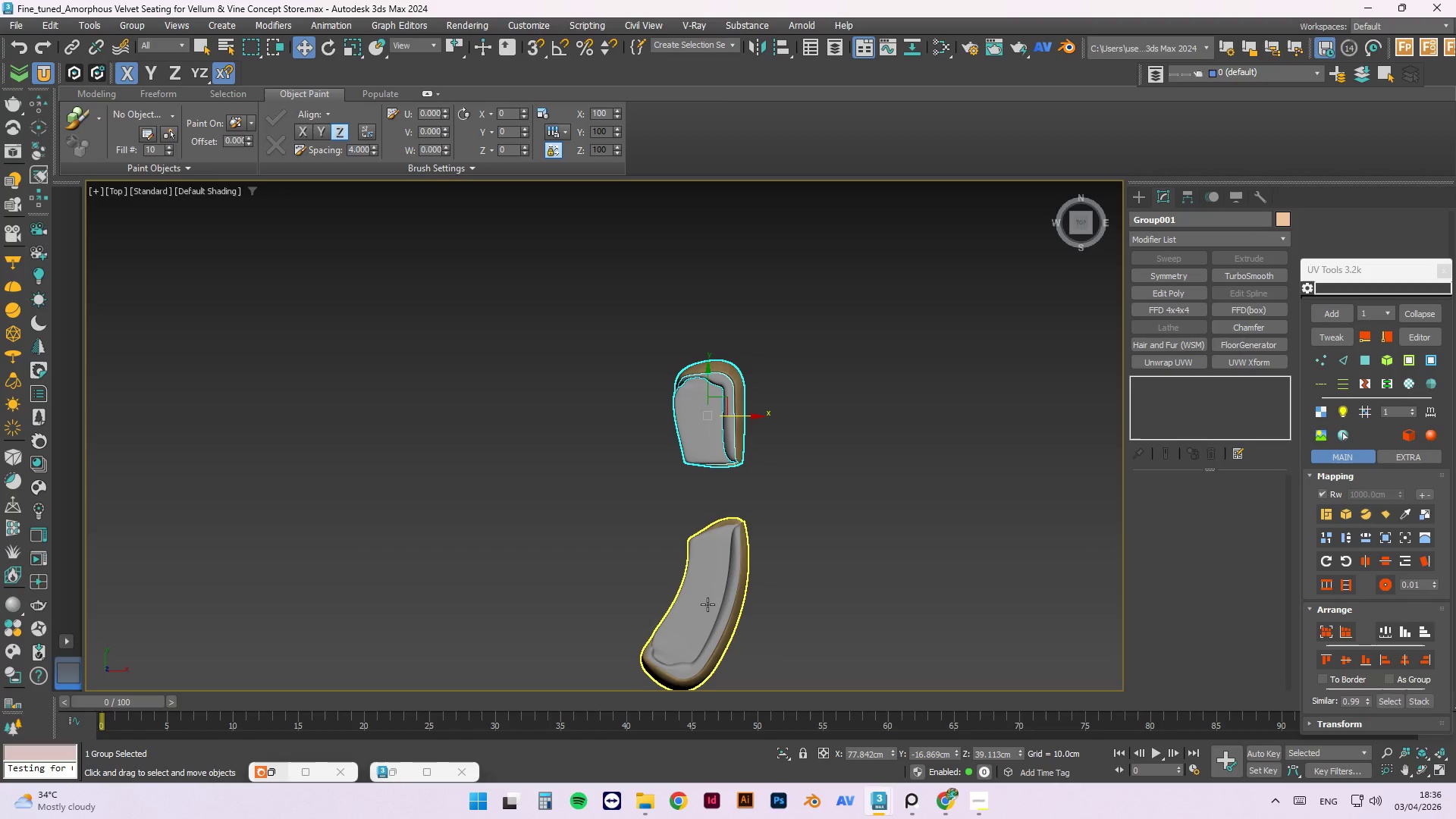 
left_click([708, 598])
 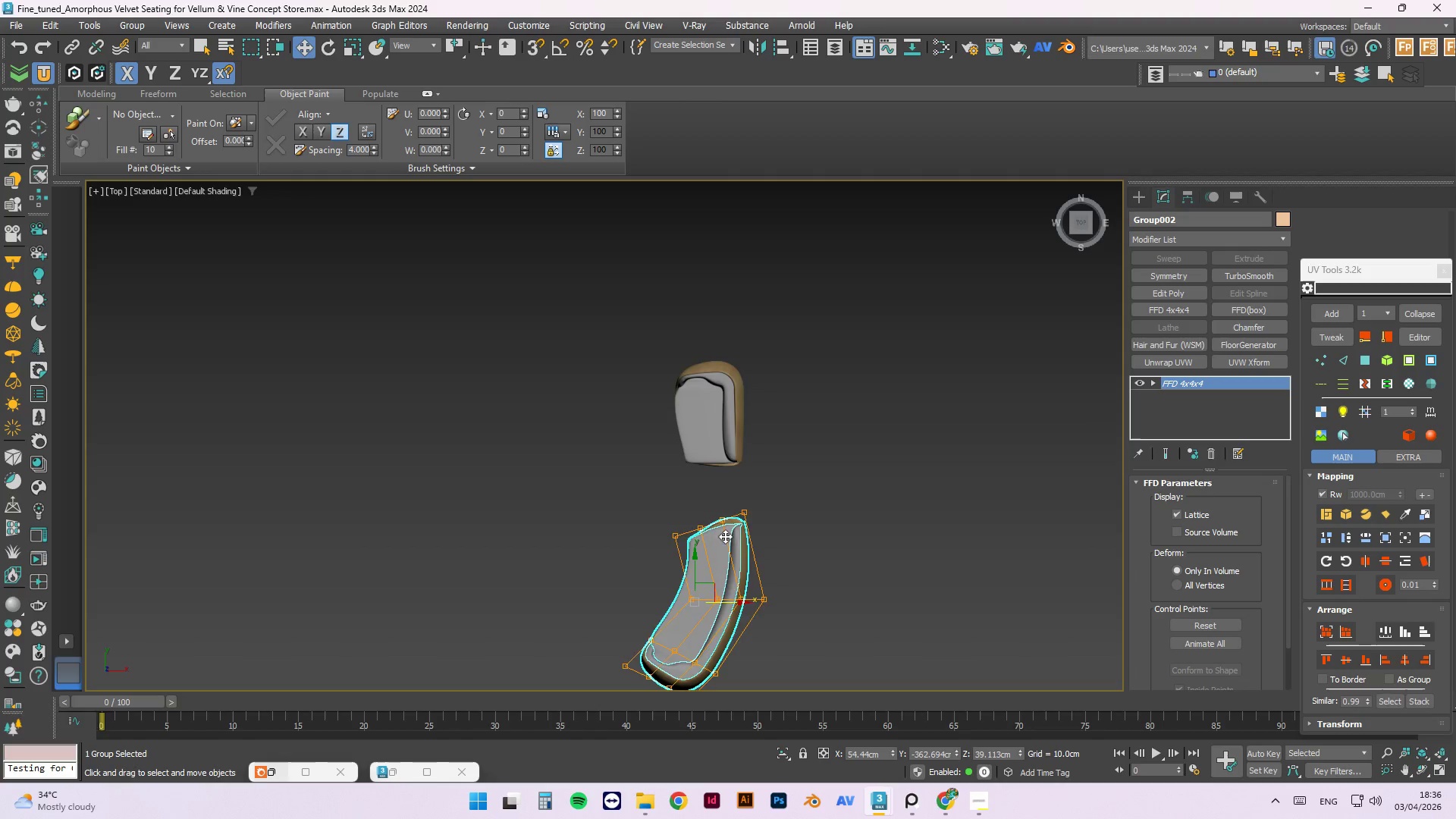 
hold_key(key=AltLeft, duration=0.53)
 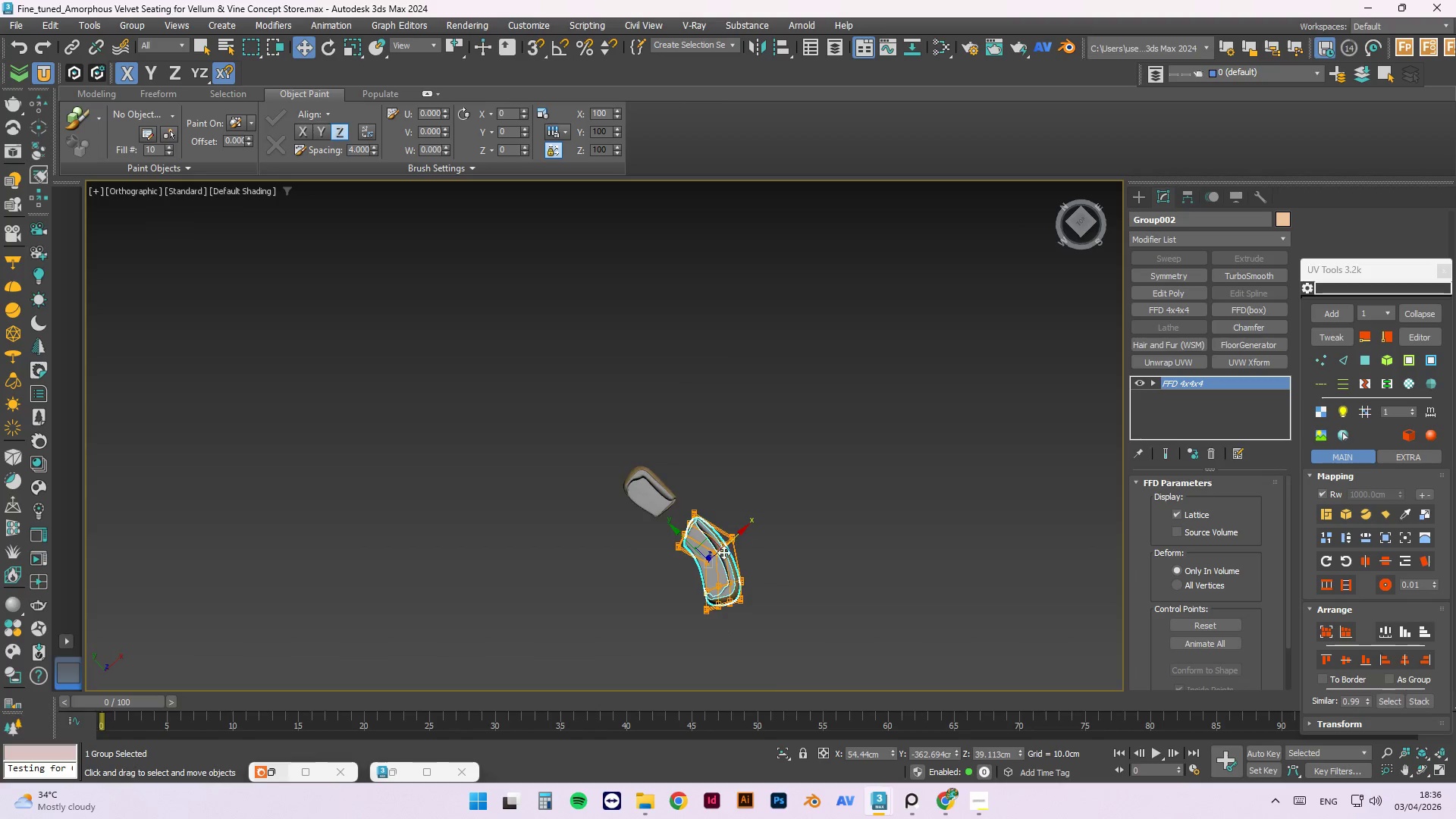 
scroll: coordinate [722, 524], scroll_direction: down, amount: 2.0
 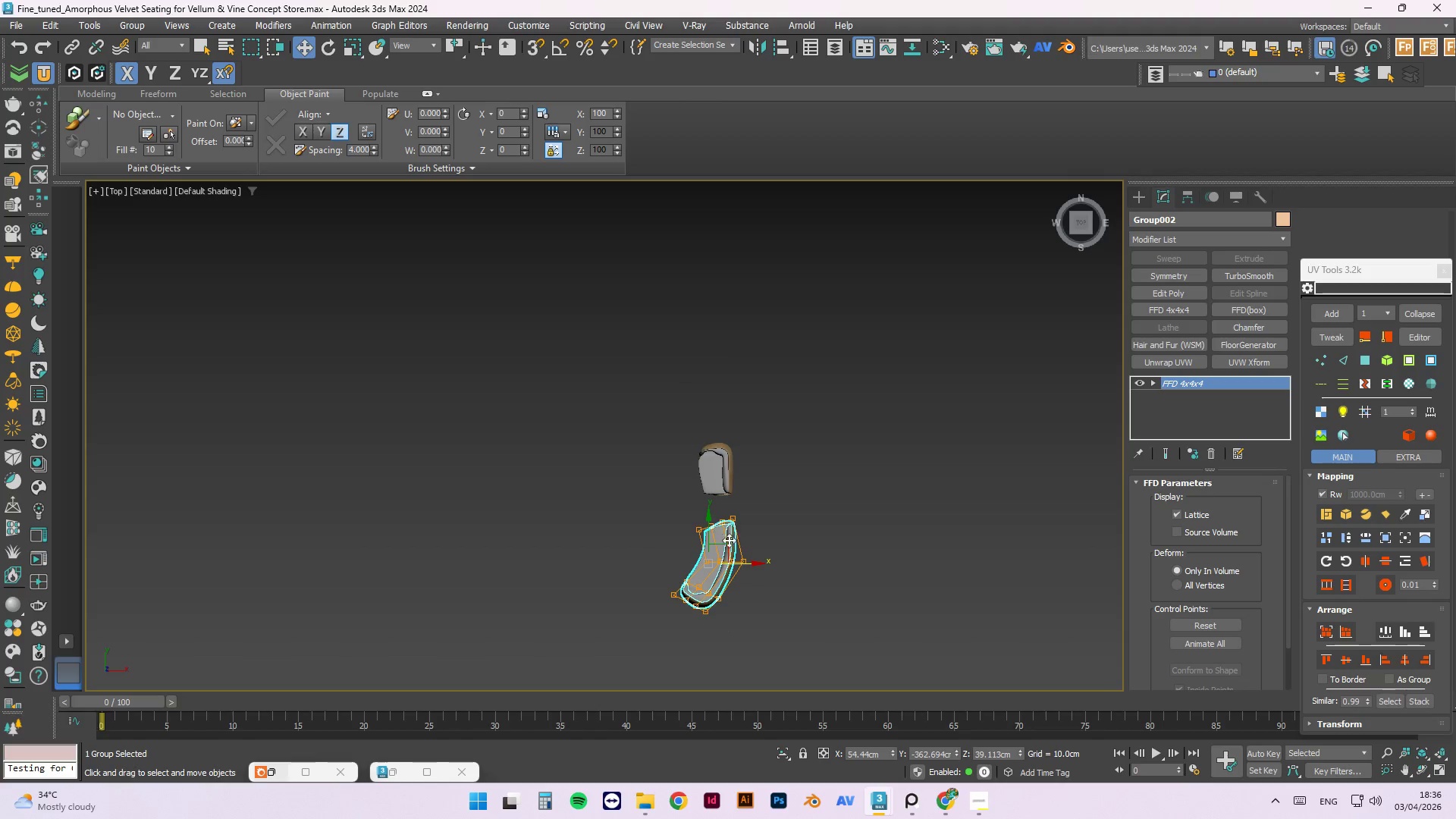 
scroll: coordinate [723, 557], scroll_direction: up, amount: 3.0
 